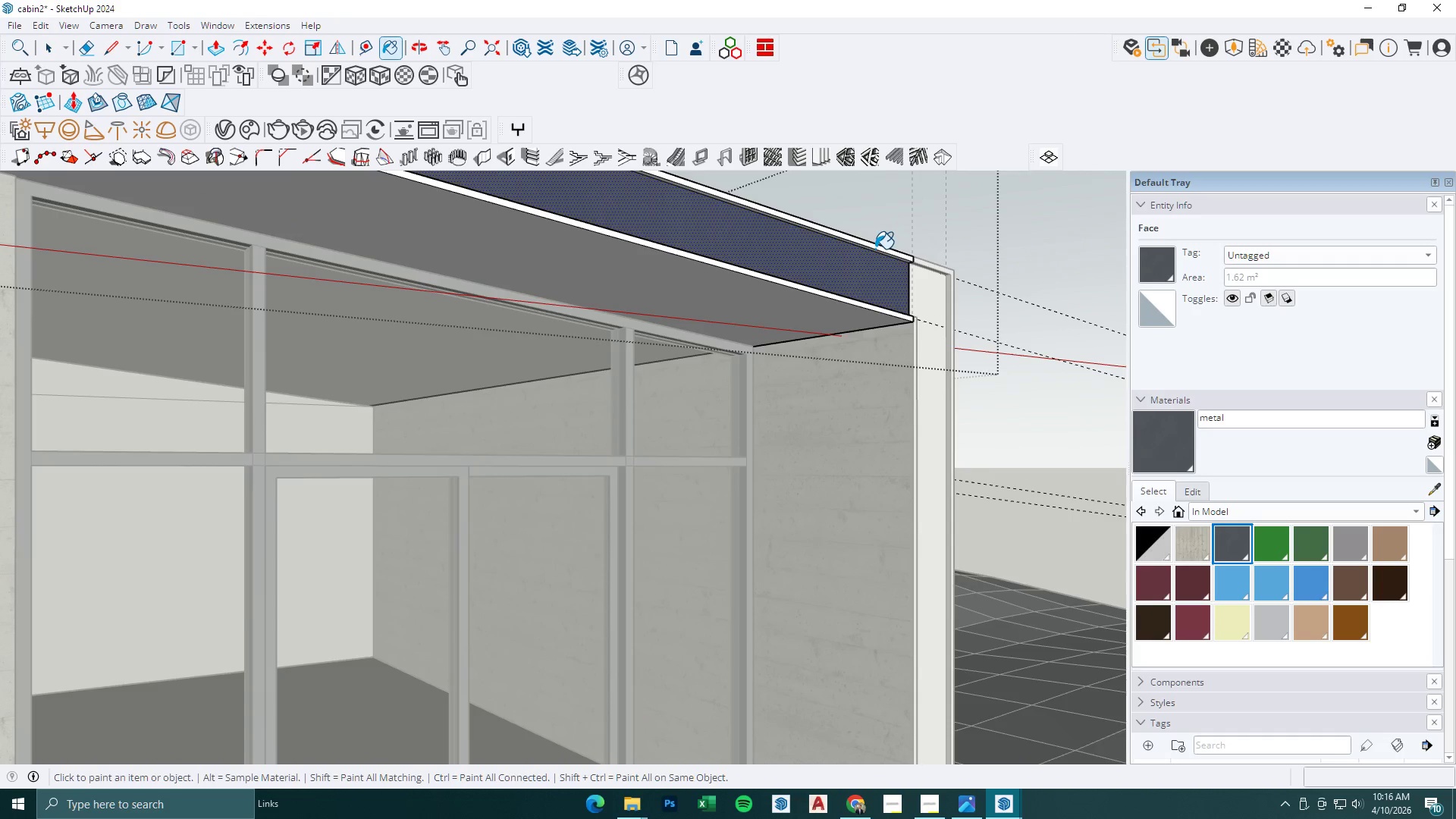 
key(Space)
 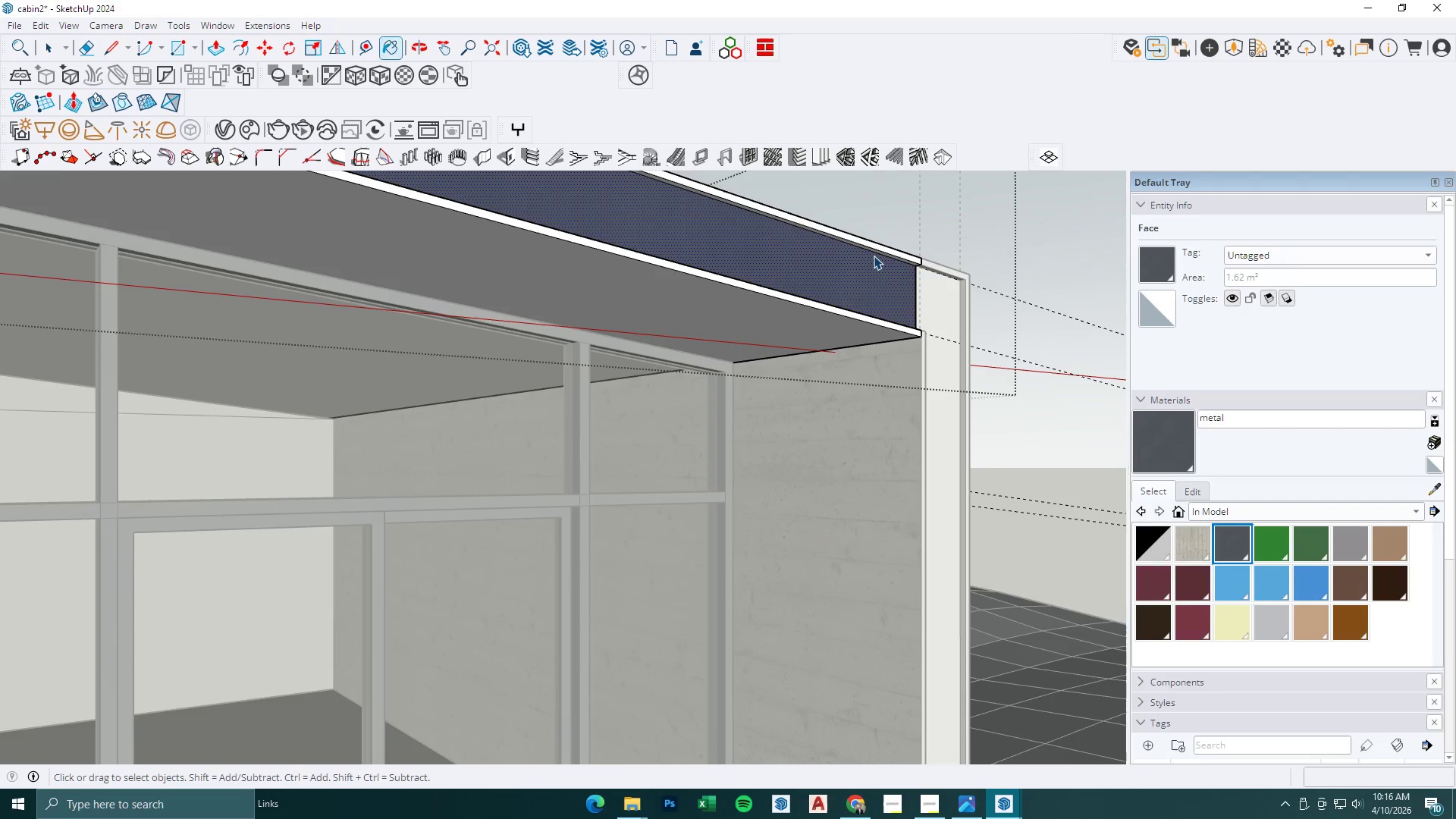 
left_click([874, 256])
 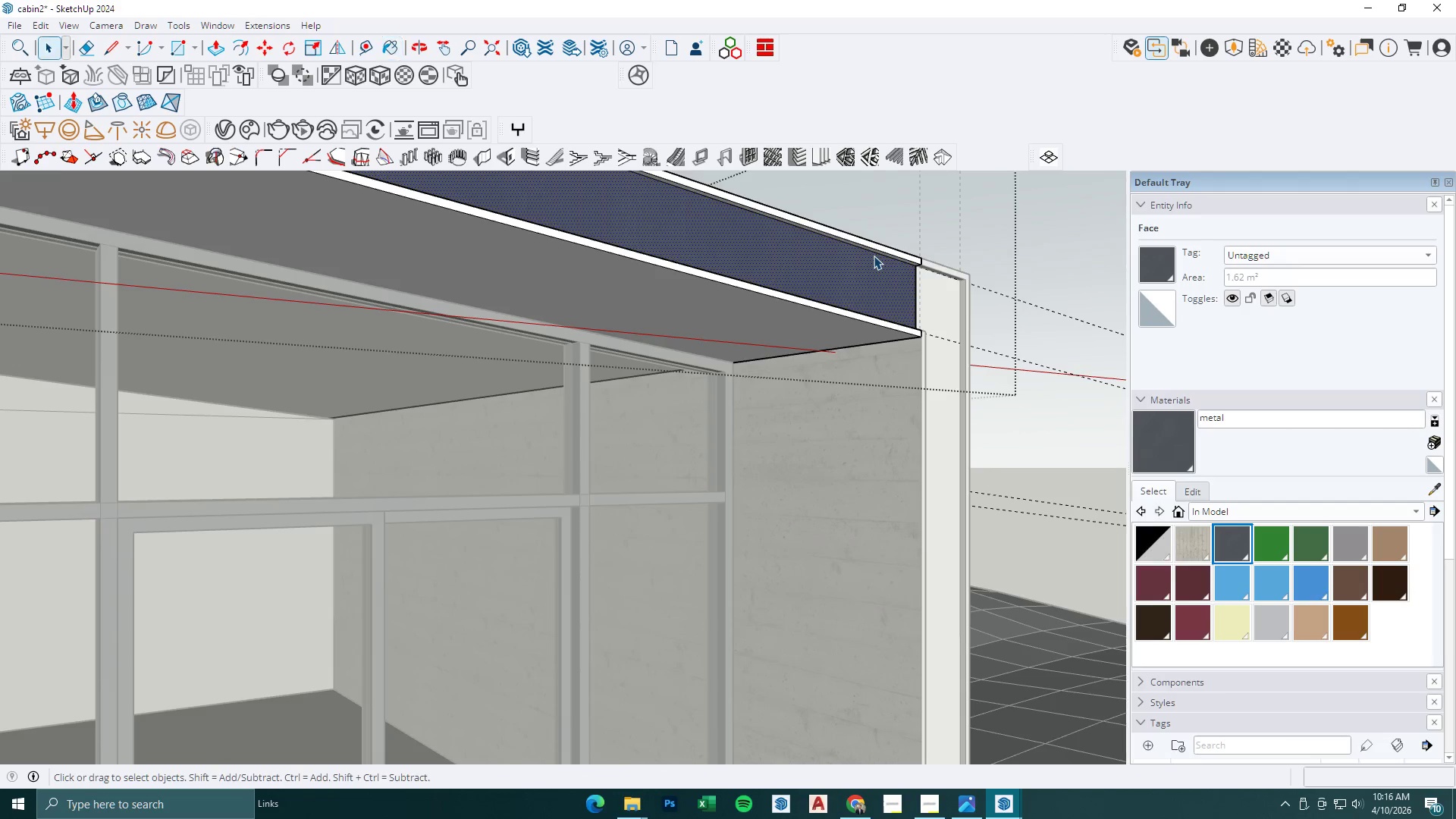 
double_click([874, 256])
 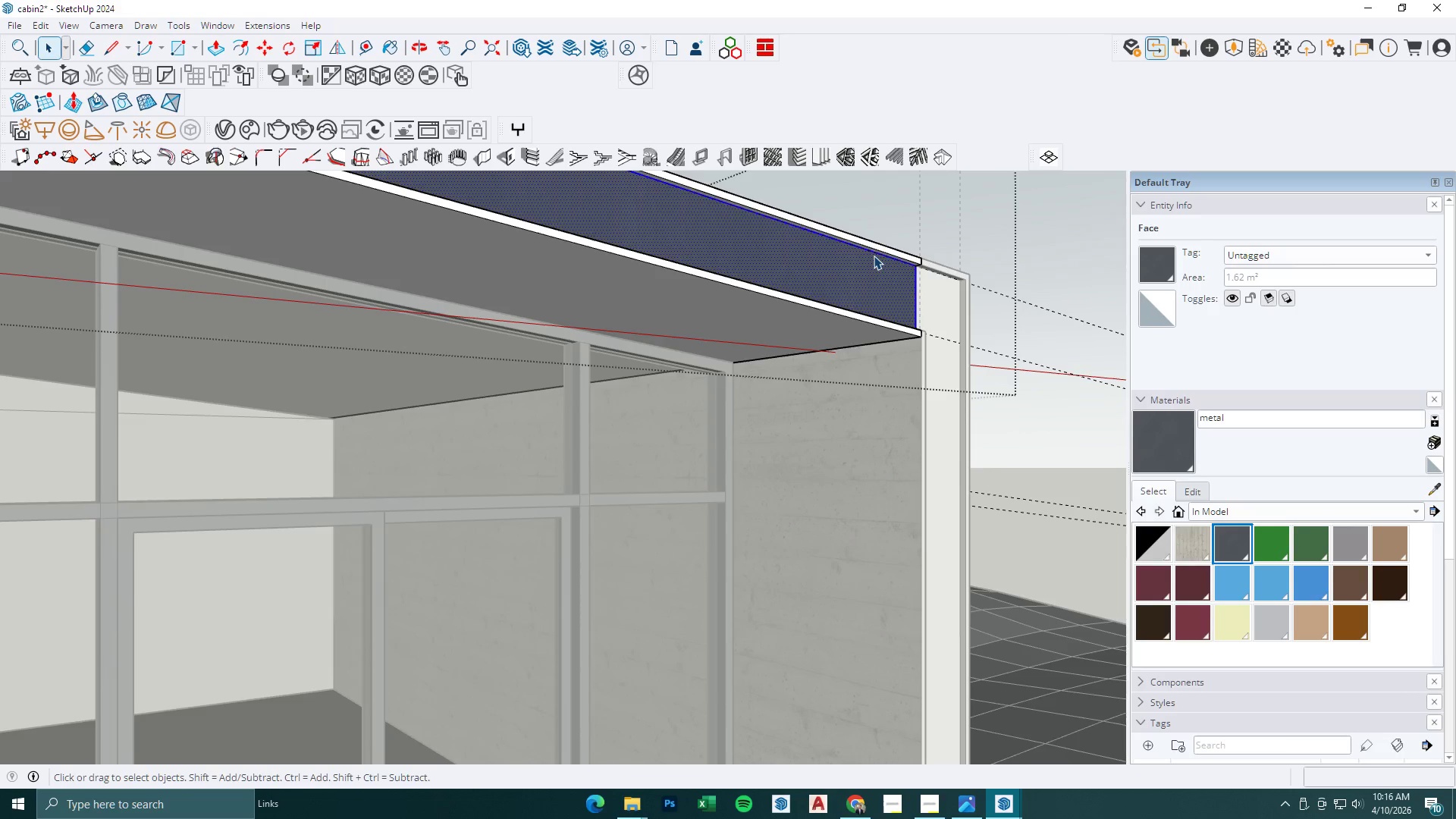 
triple_click([874, 256])
 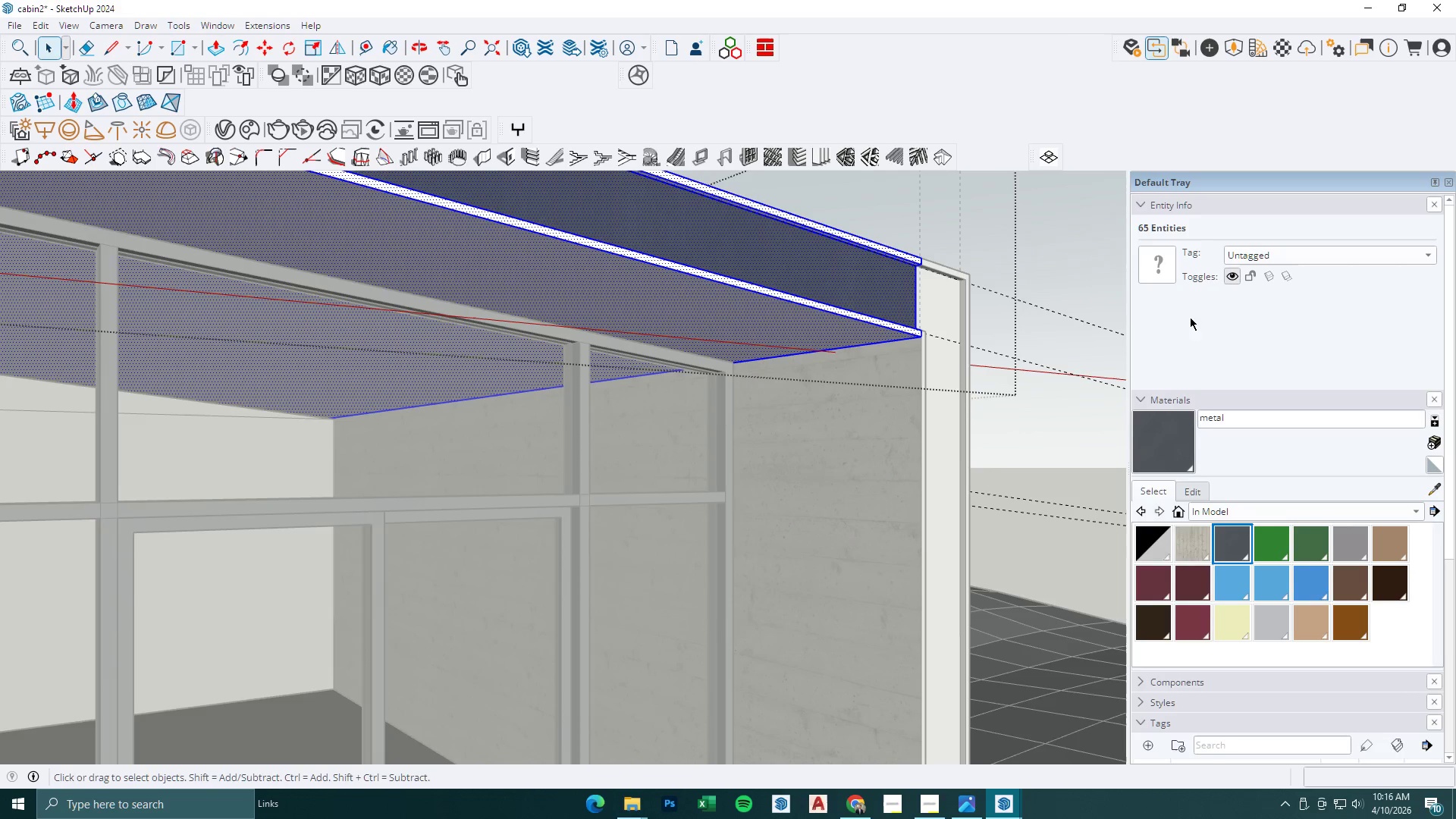 
scroll: coordinate [875, 249], scroll_direction: up, amount: 2.0
 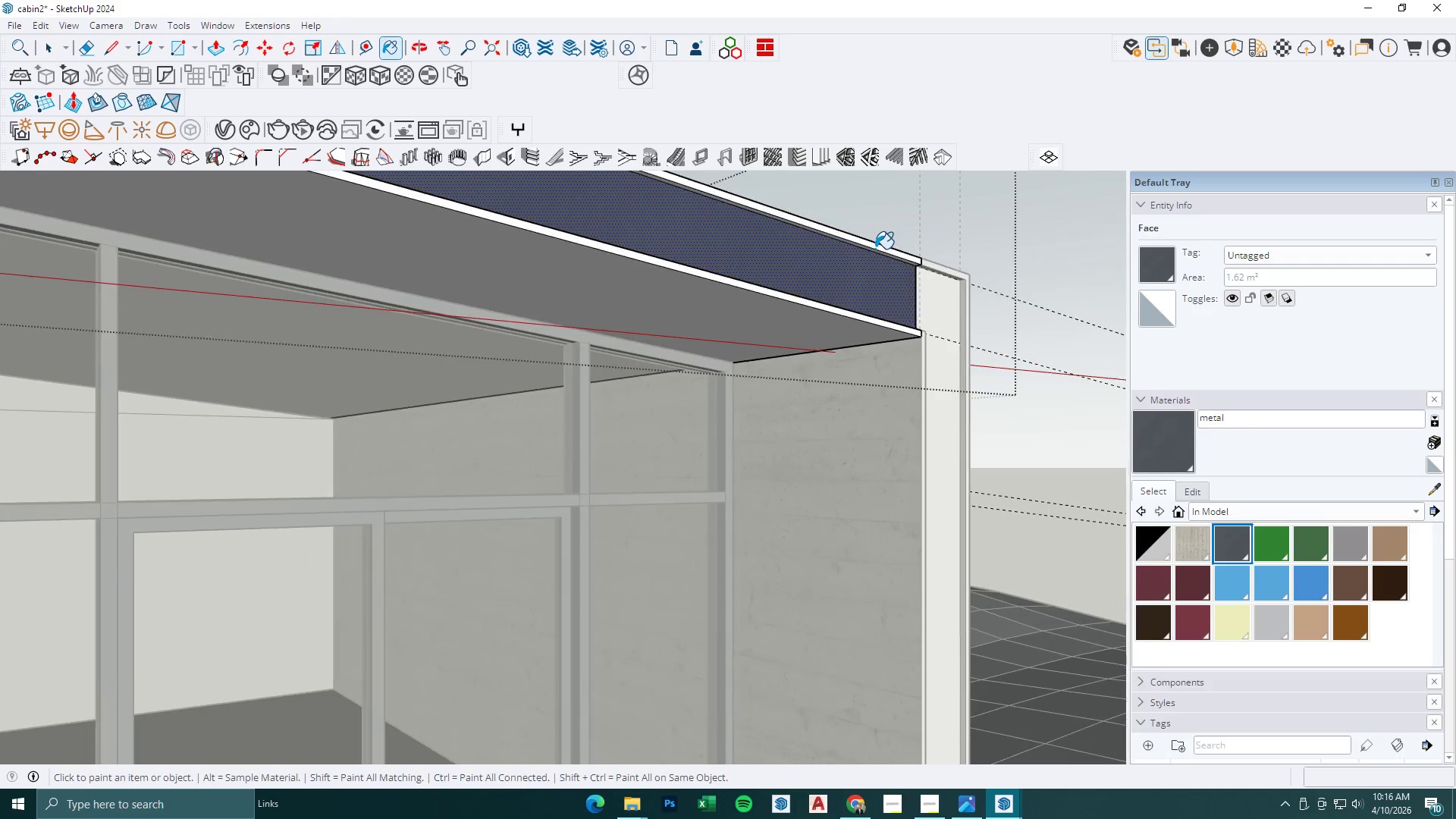 
left_click_drag(start_coordinate=[1186, 435], to_coordinate=[808, 250])
 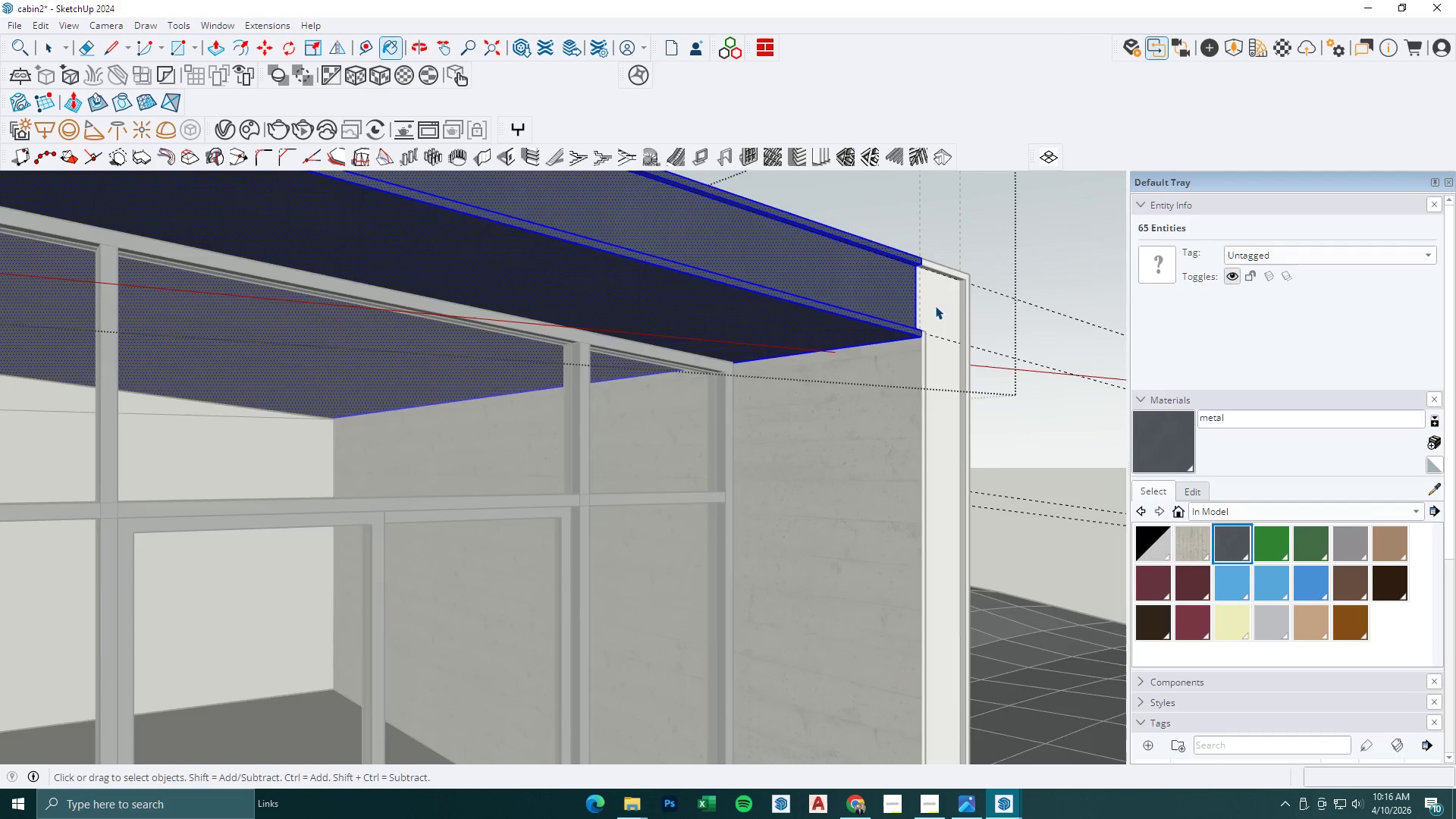 
double_click([808, 250])
 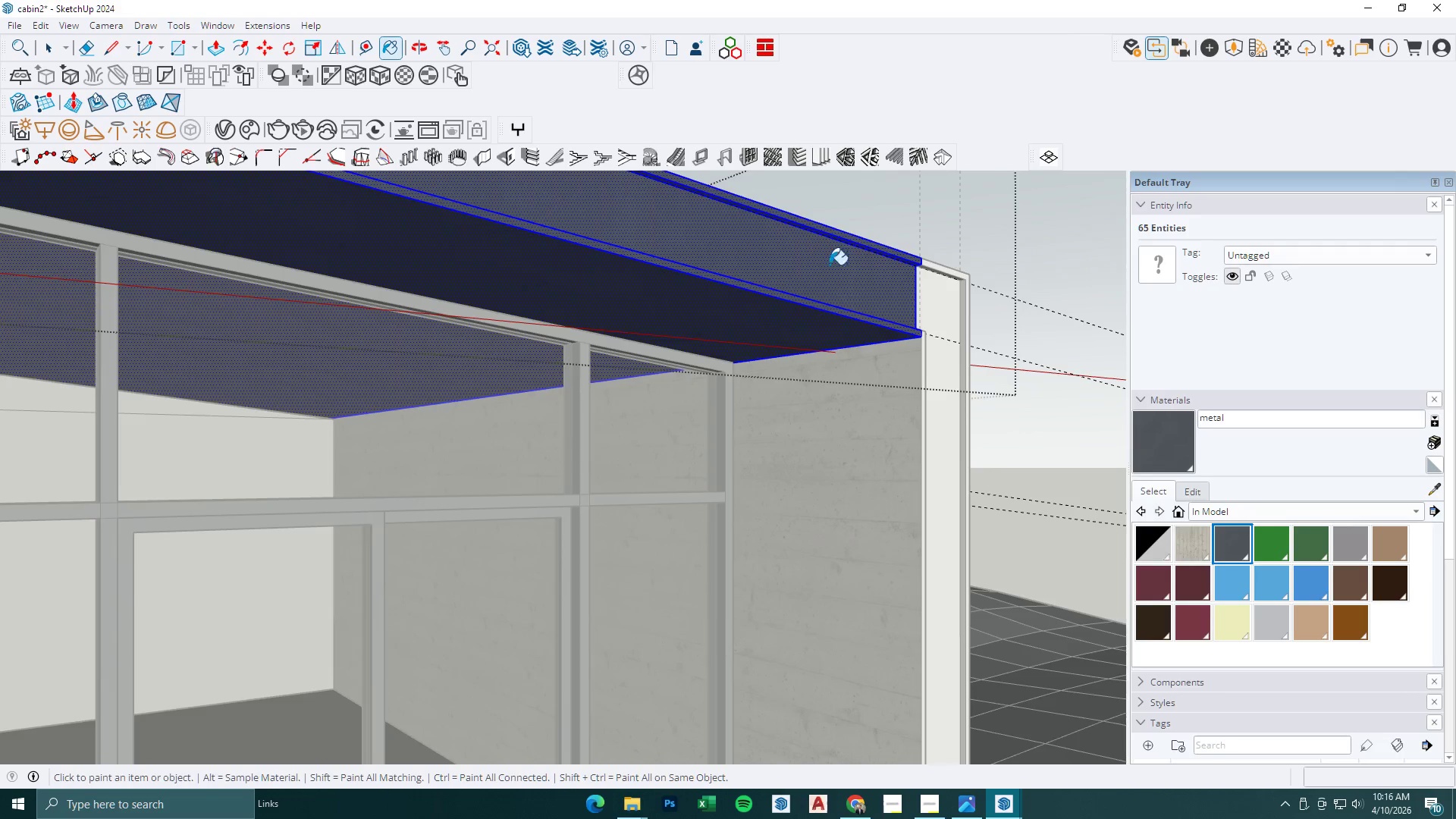 
key(Space)
 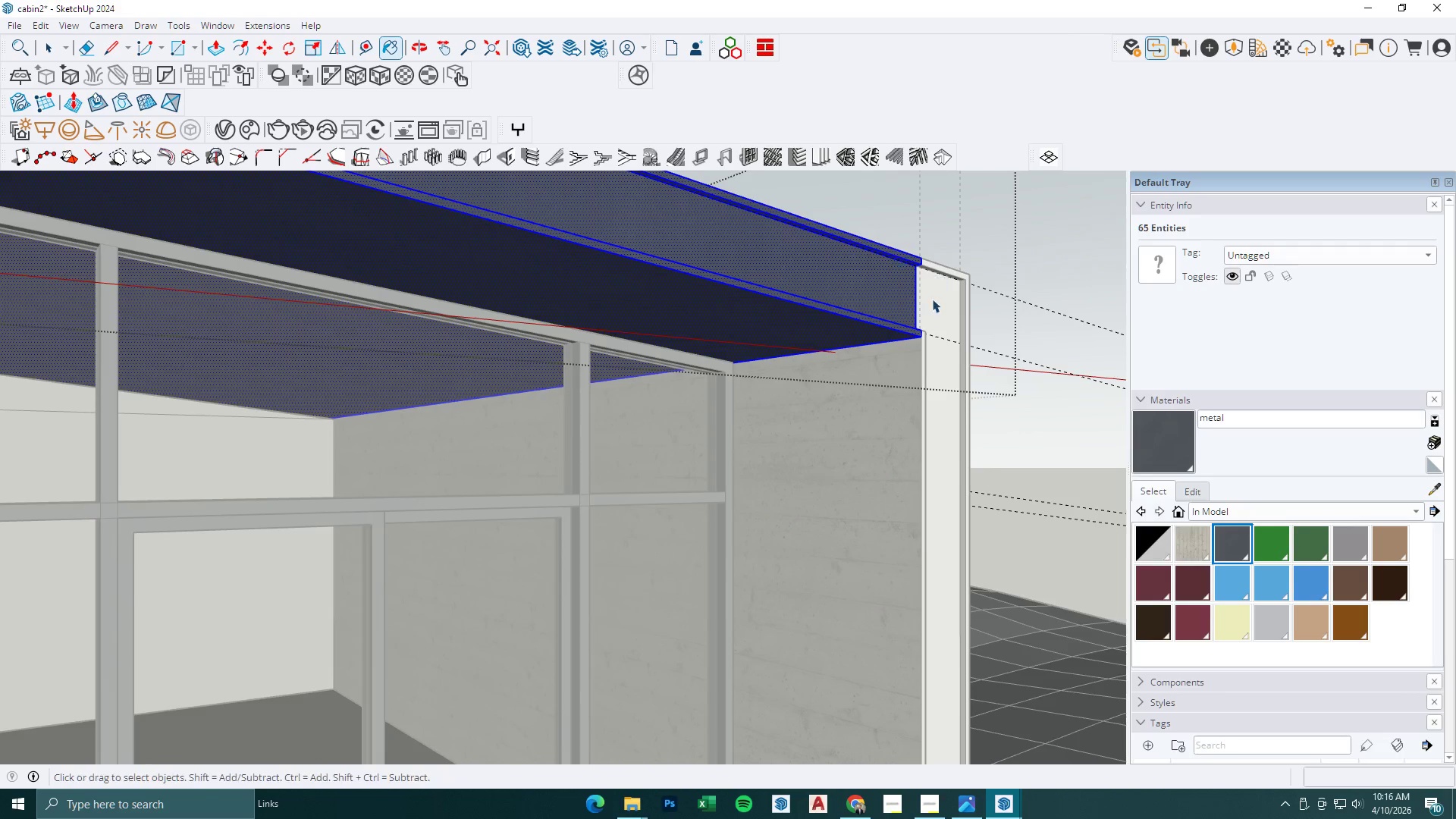 
key(Escape)
 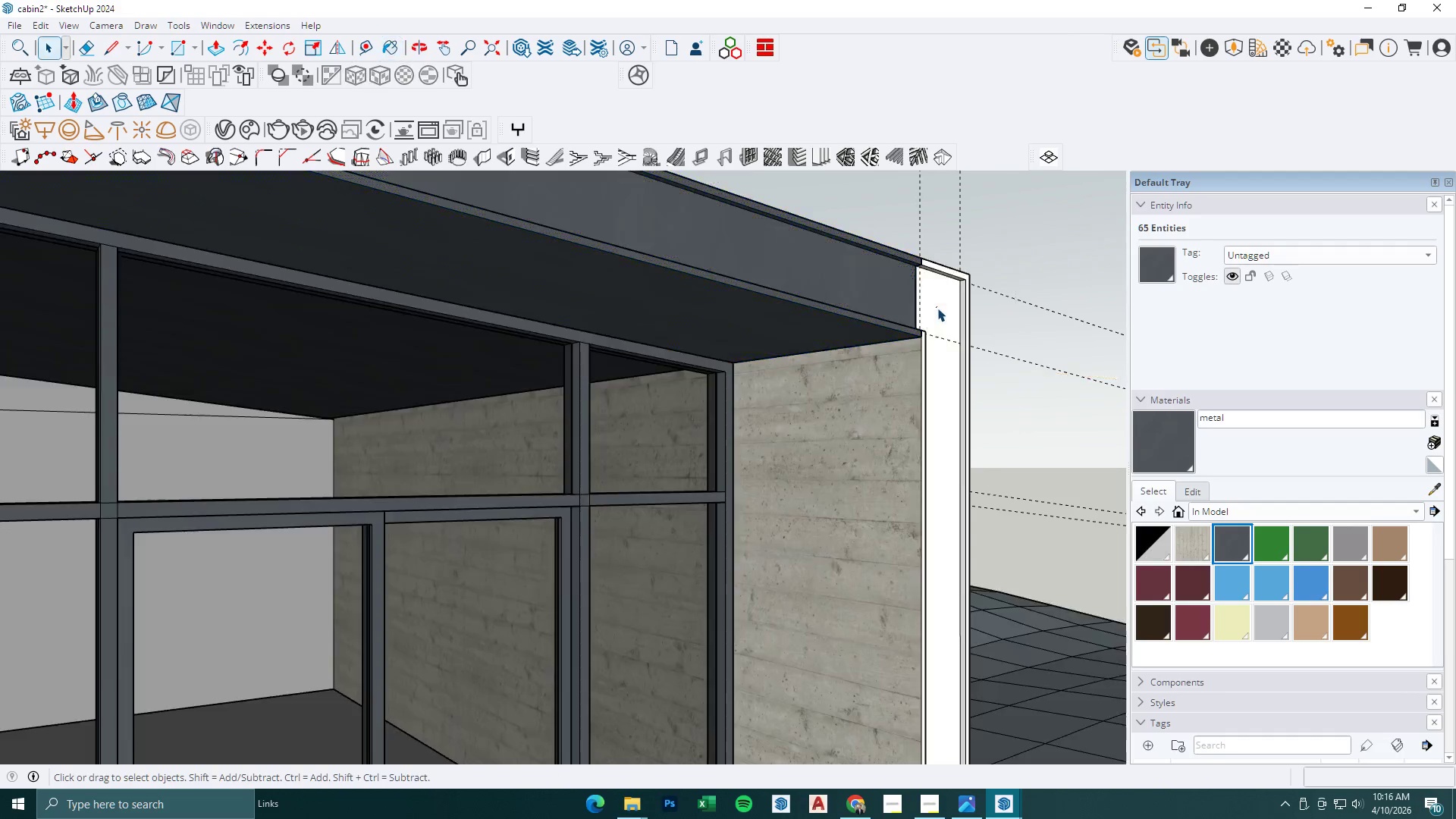 
double_click([937, 308])
 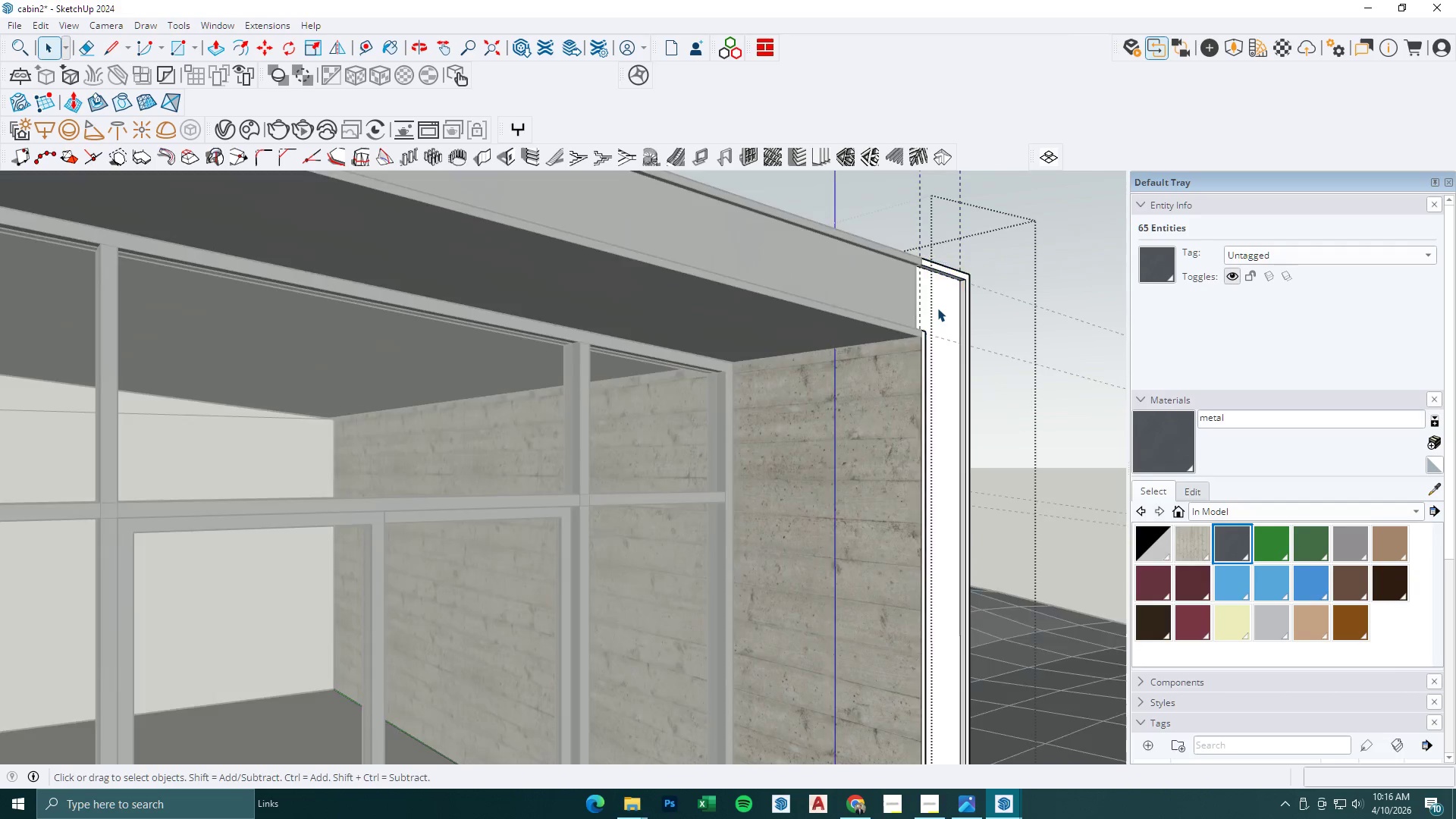 
triple_click([937, 308])
 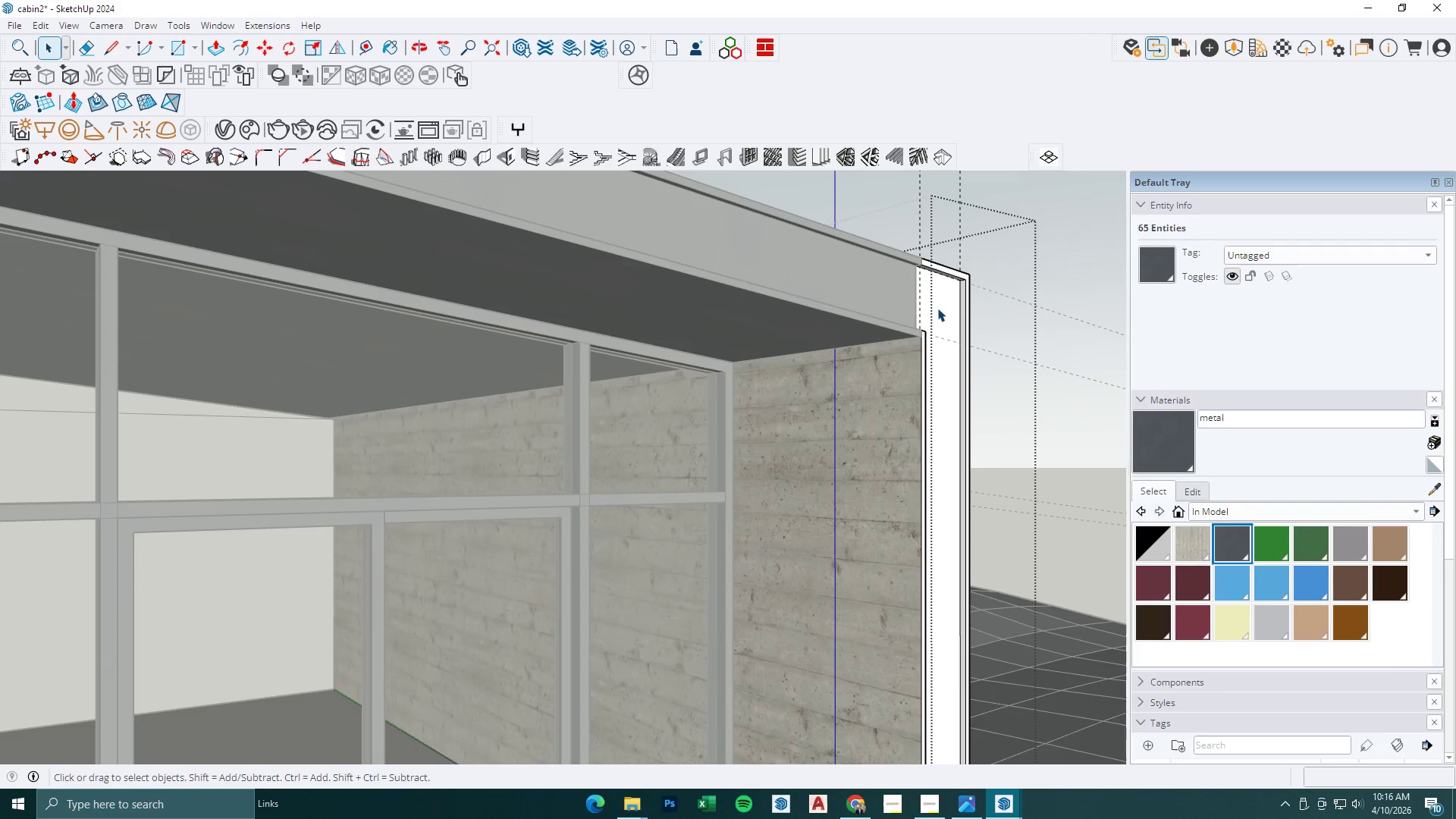 
triple_click([937, 308])
 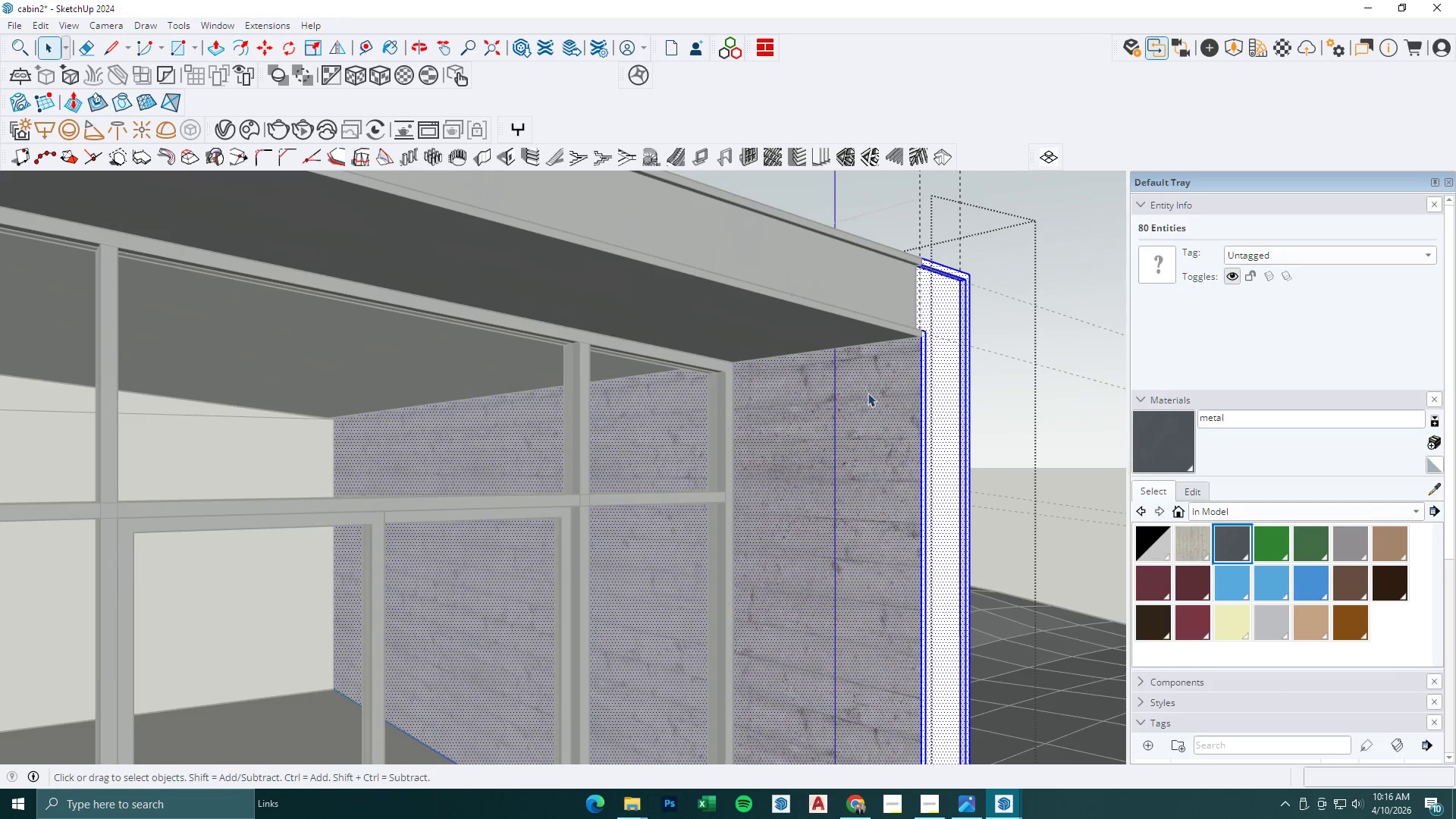 
hold_key(key=ShiftLeft, duration=0.72)
left_click([865, 395])
 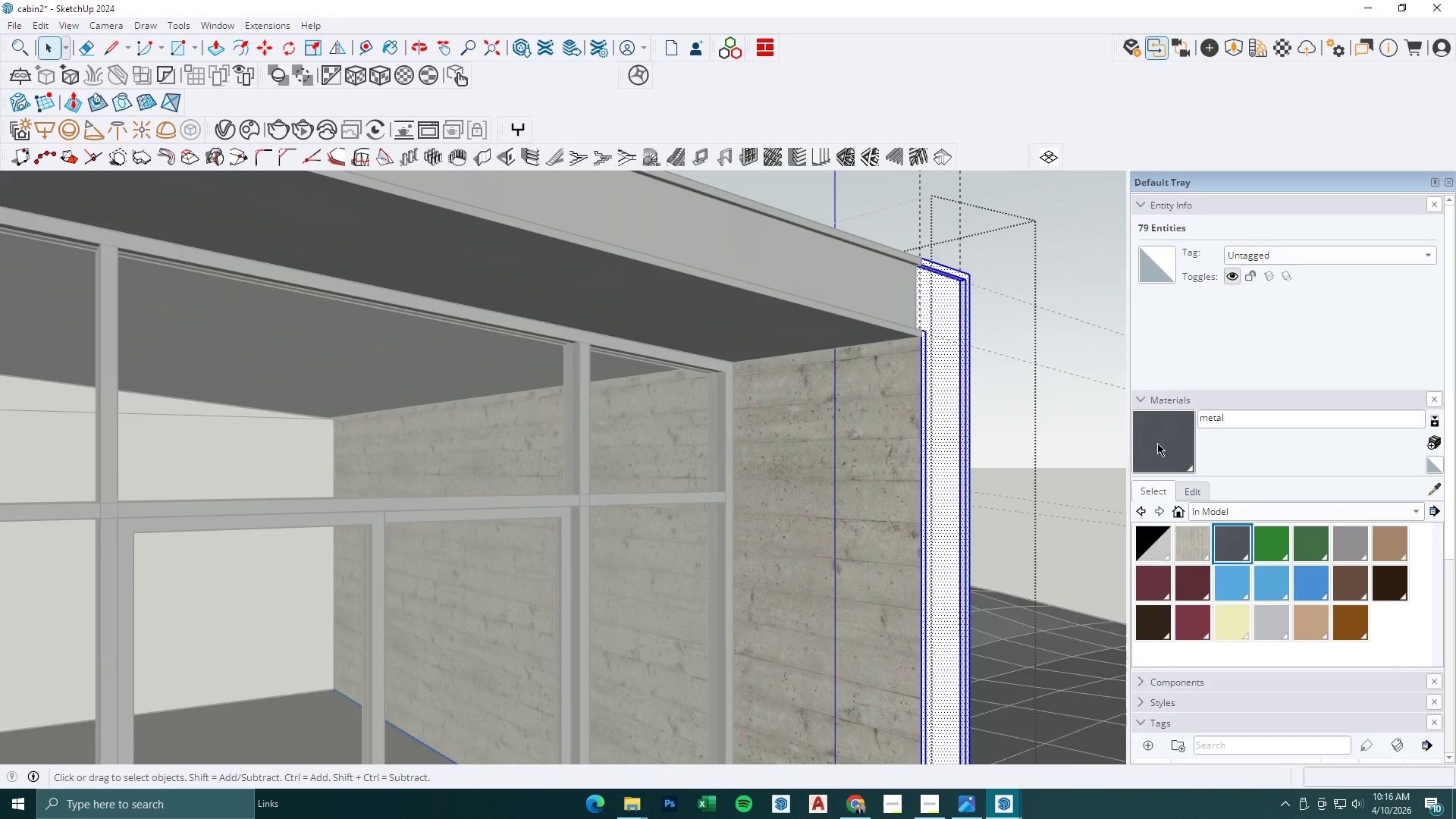 
double_click([934, 333])
 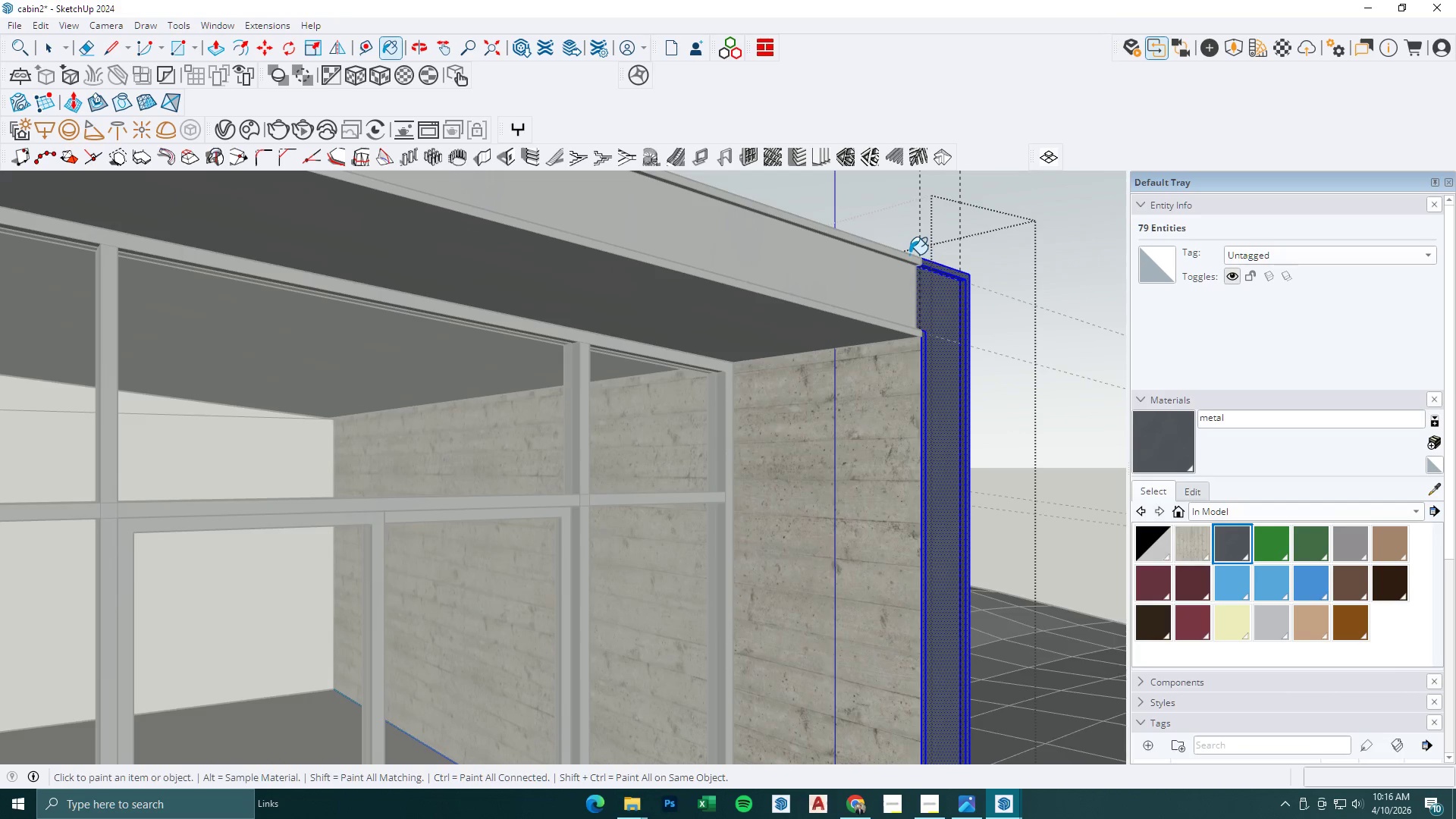 
key(Space)
 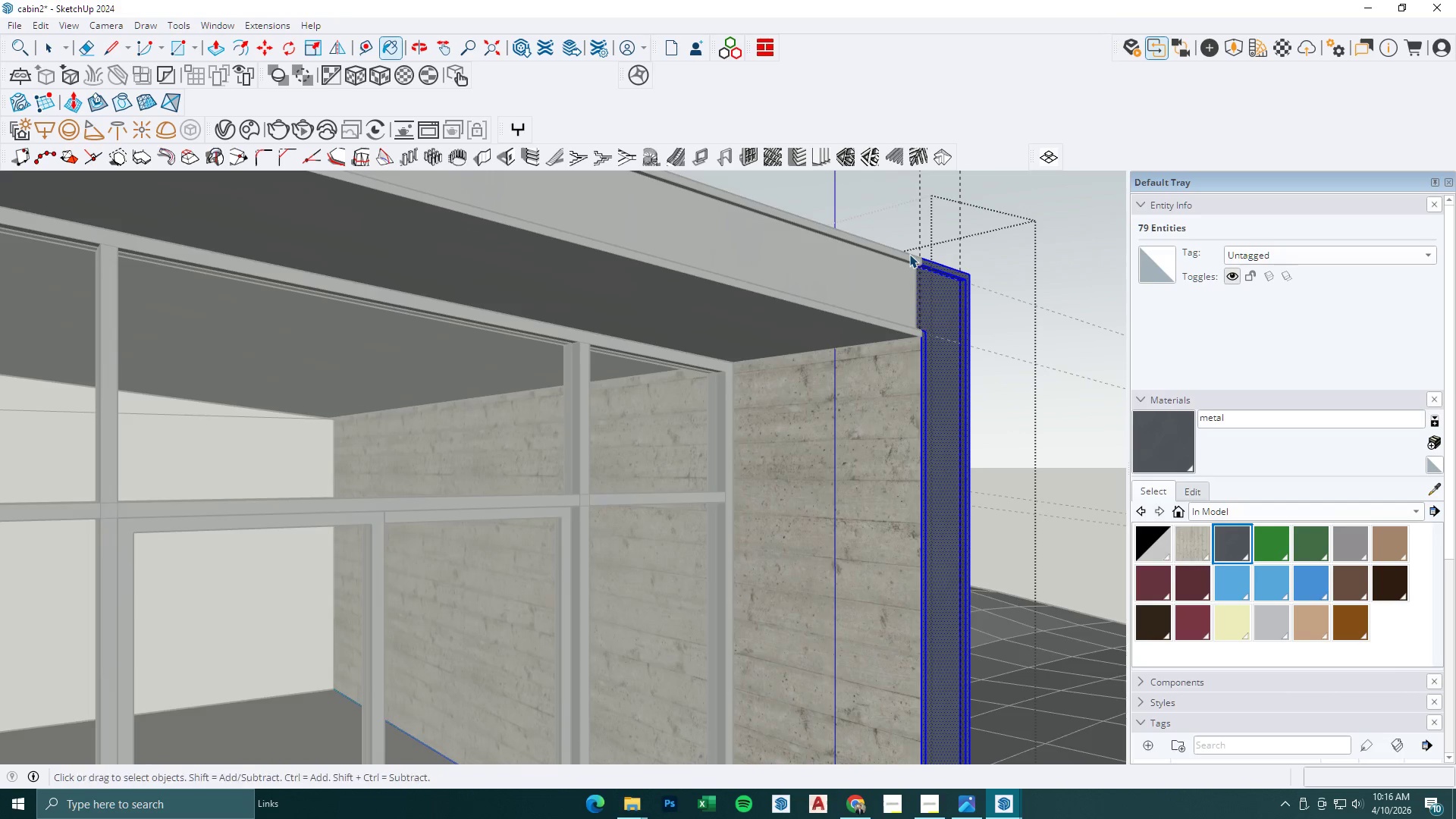 
key(Escape)
 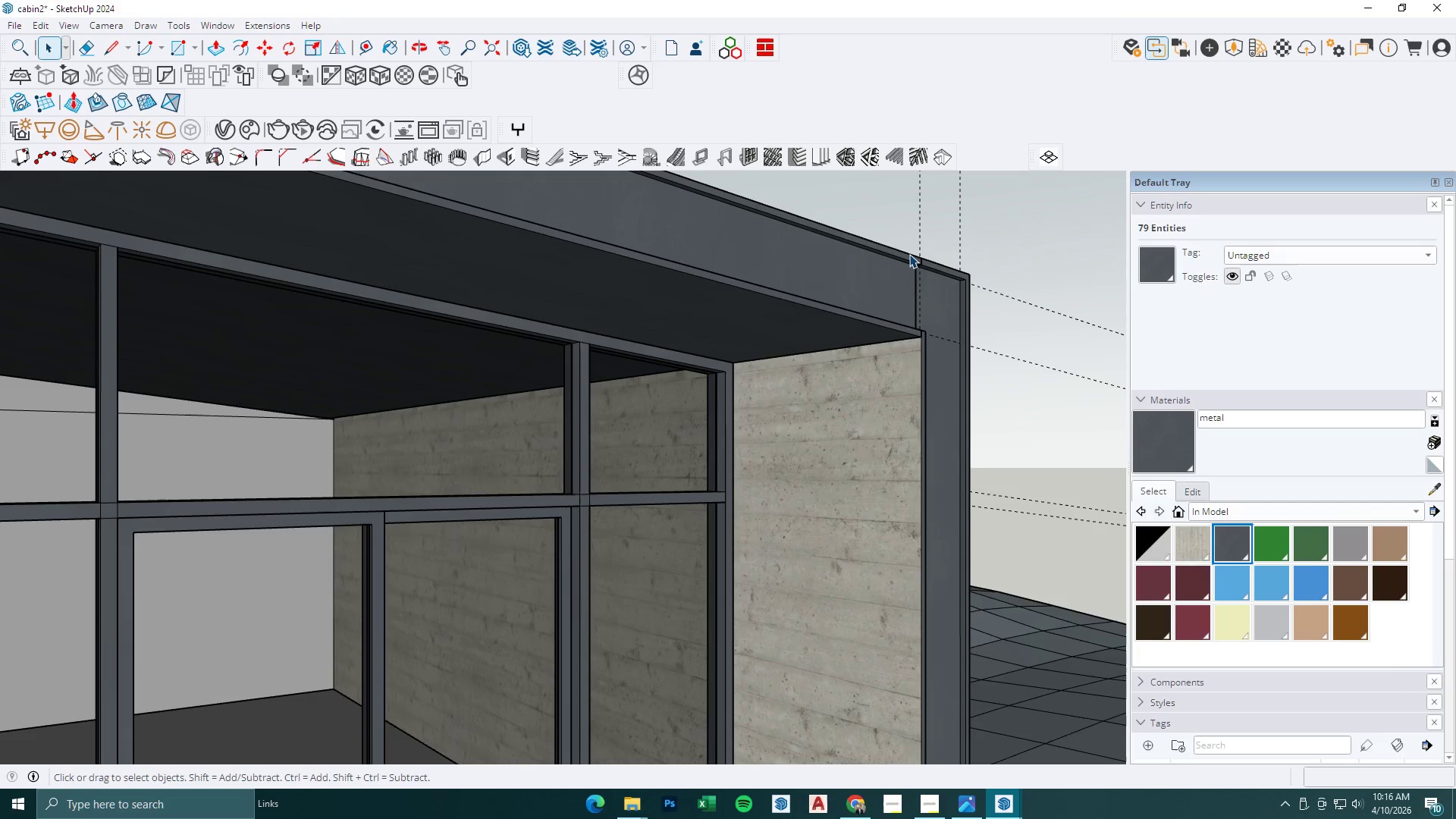 
key(Escape)
 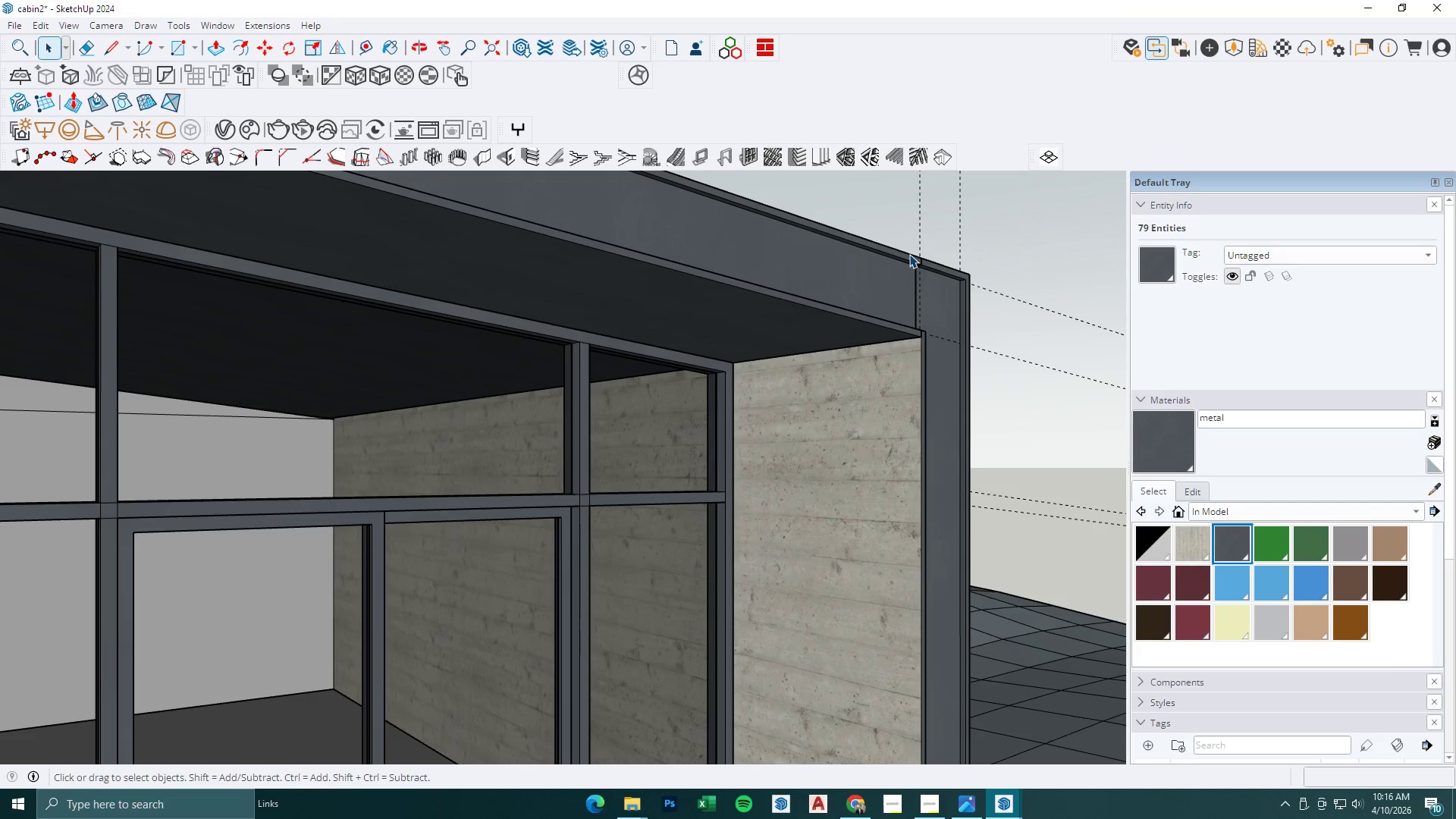 
scroll: coordinate [908, 274], scroll_direction: down, amount: 7.0
 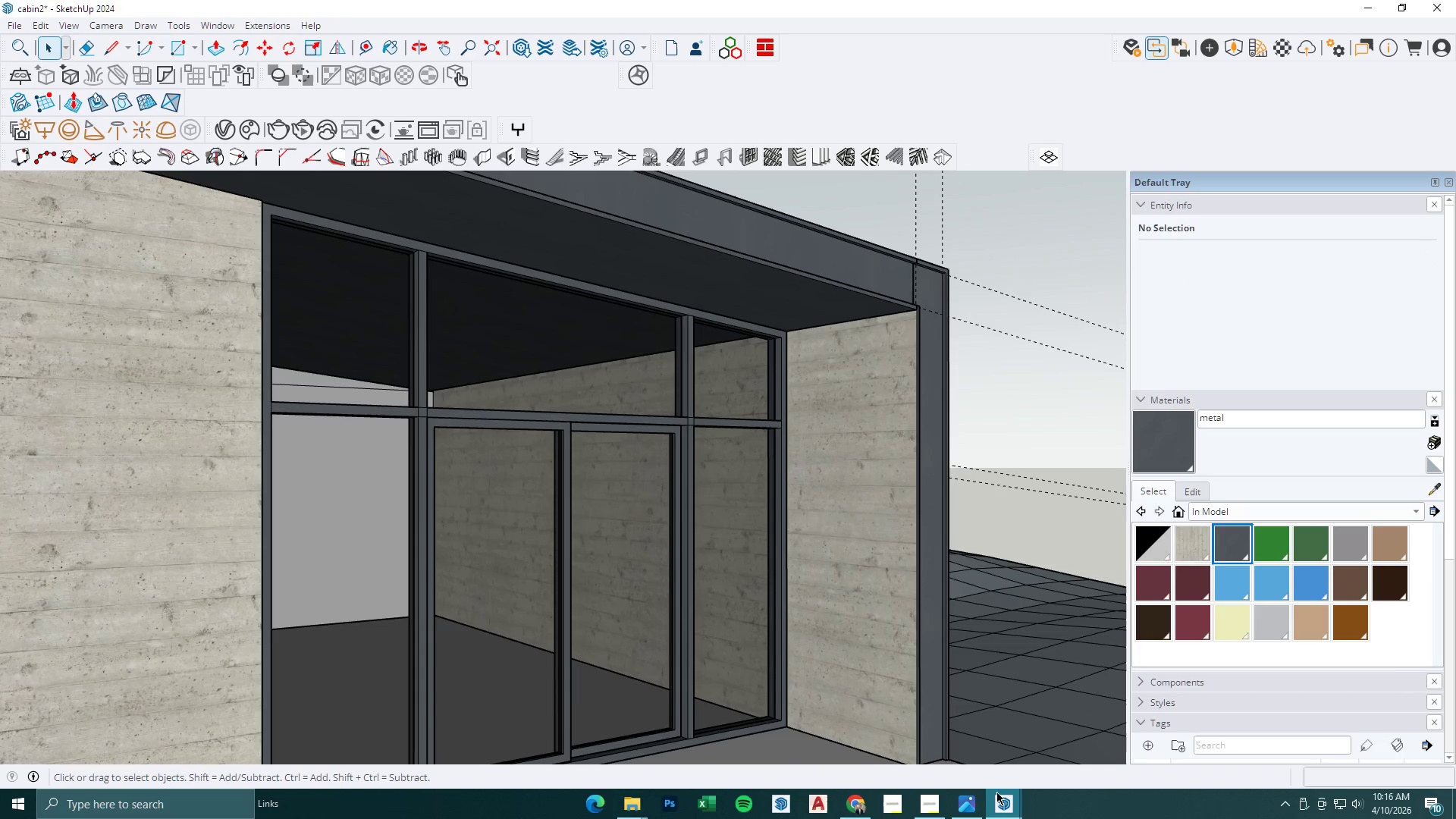 
left_click([974, 797])
 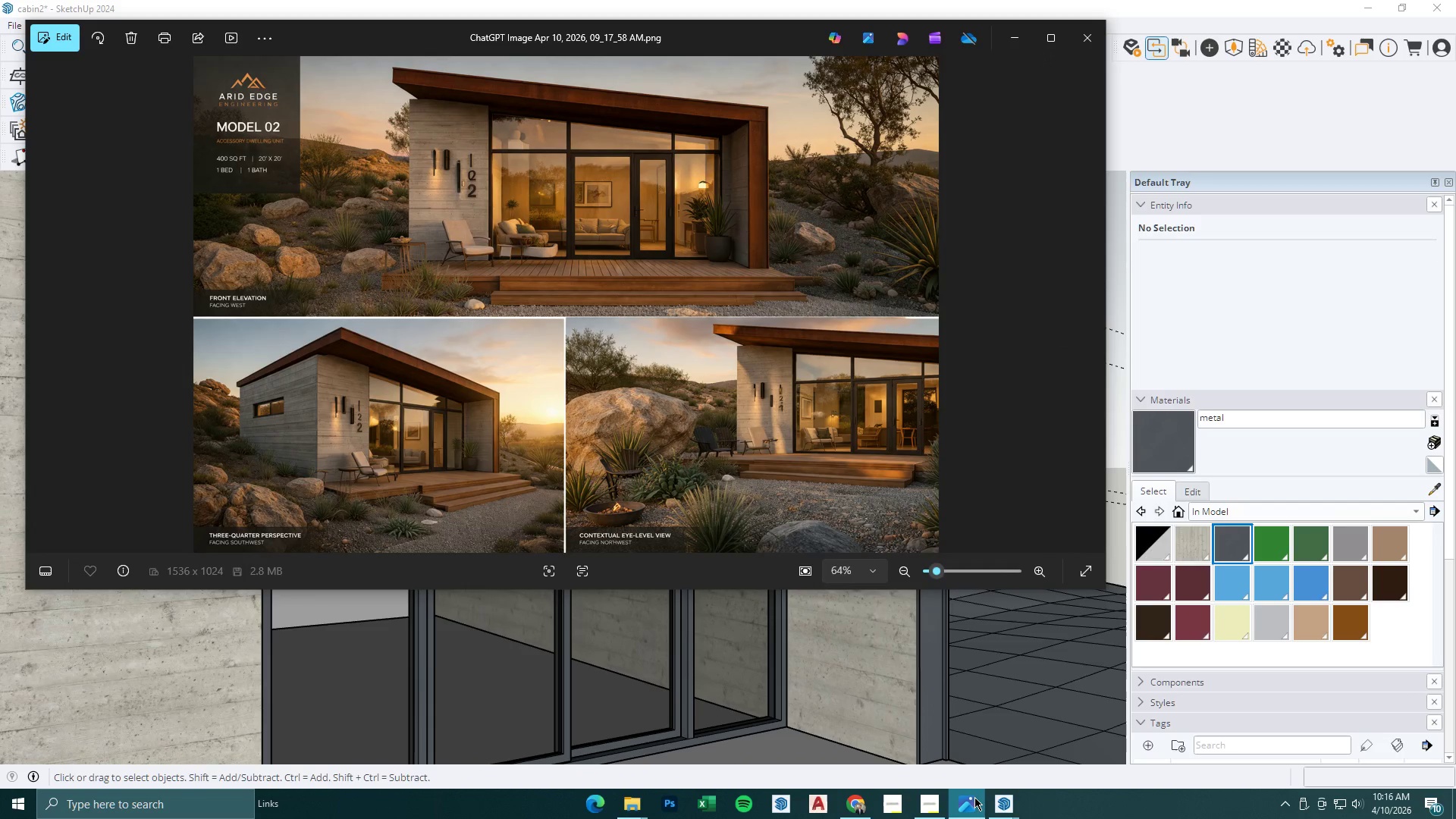 
left_click([974, 797])
 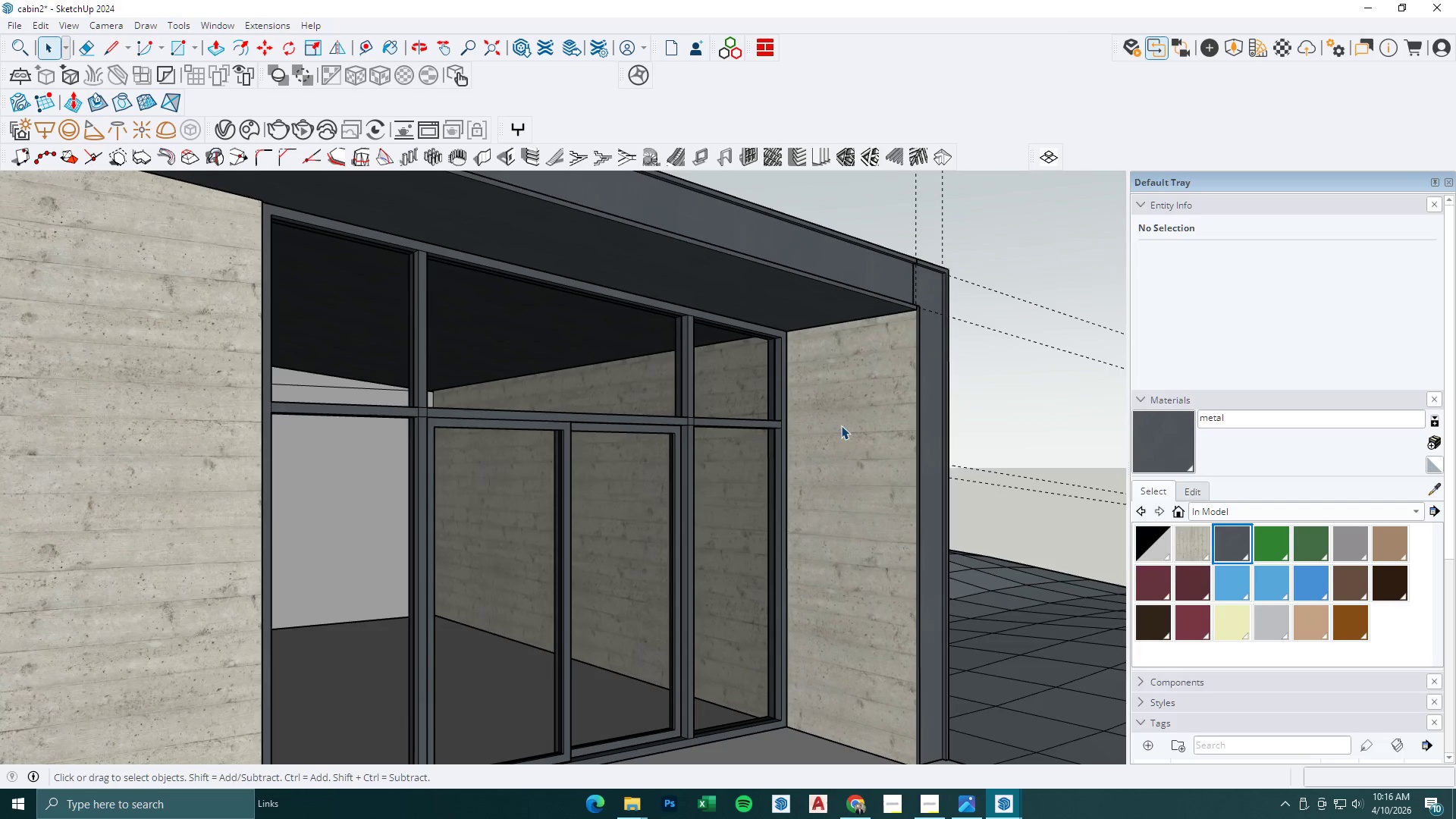 
scroll: coordinate [888, 338], scroll_direction: up, amount: 5.0
 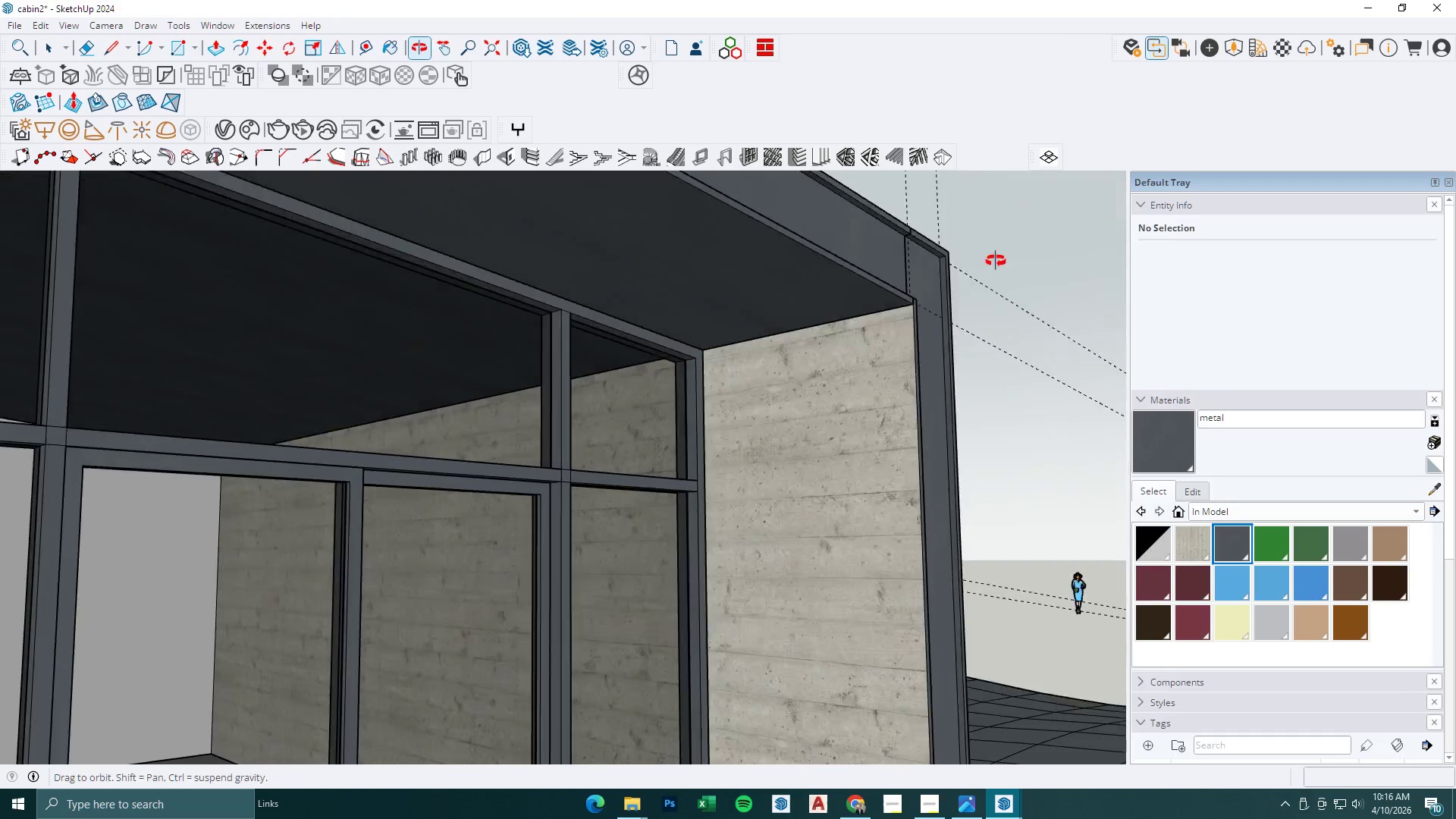 
key(T)
 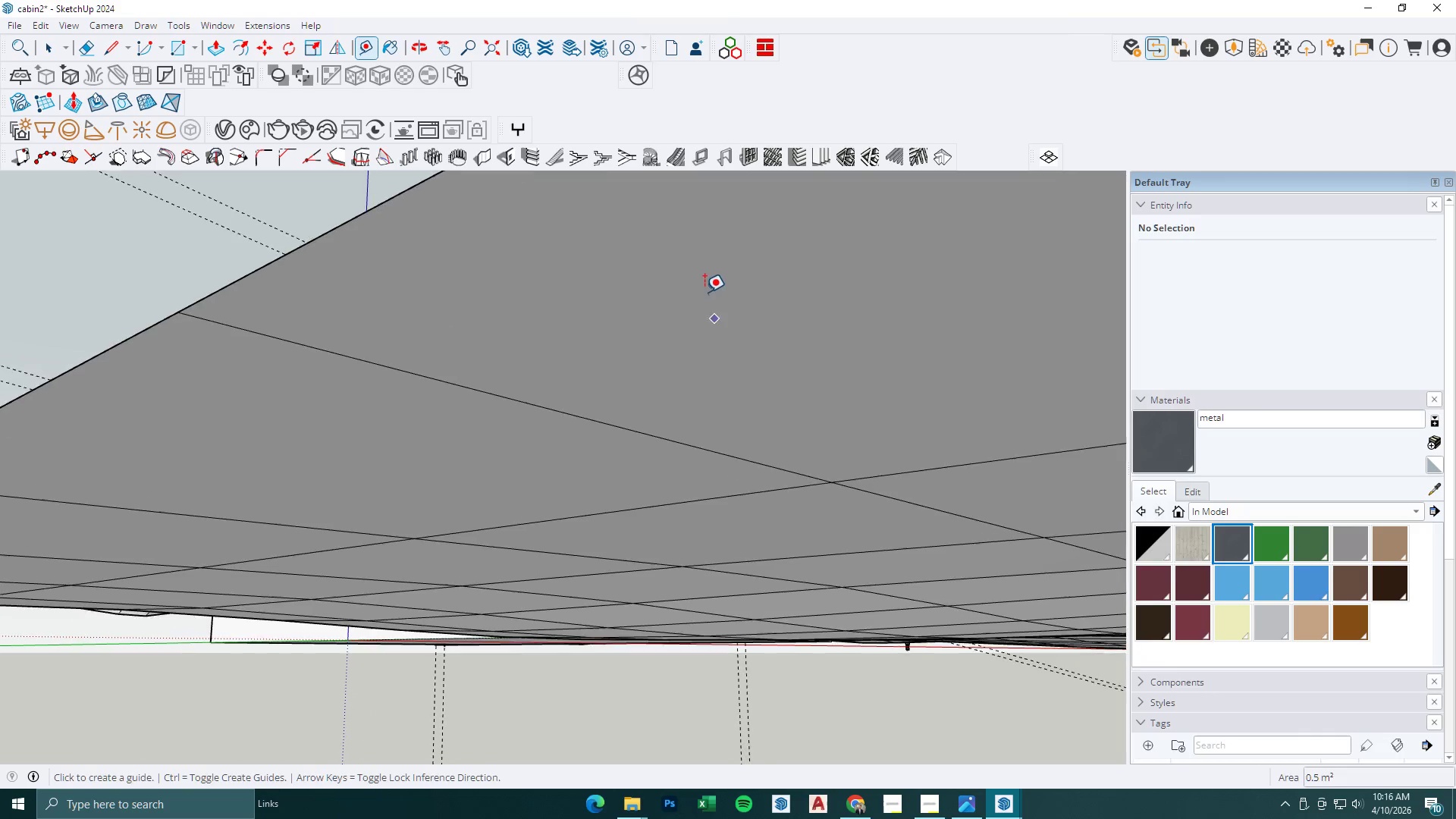 
scroll: coordinate [707, 288], scroll_direction: up, amount: 18.0
 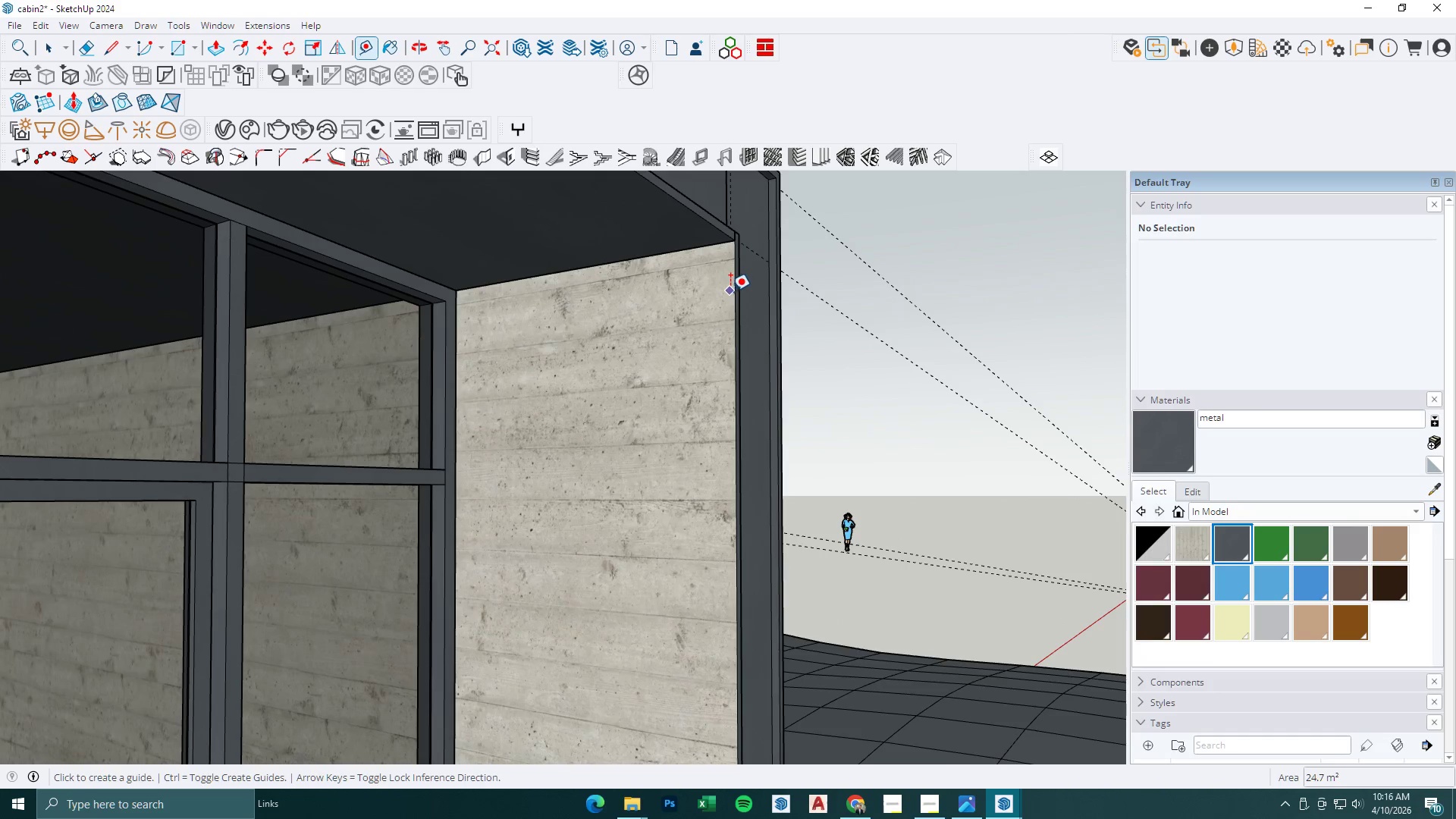 
left_click([731, 292])
 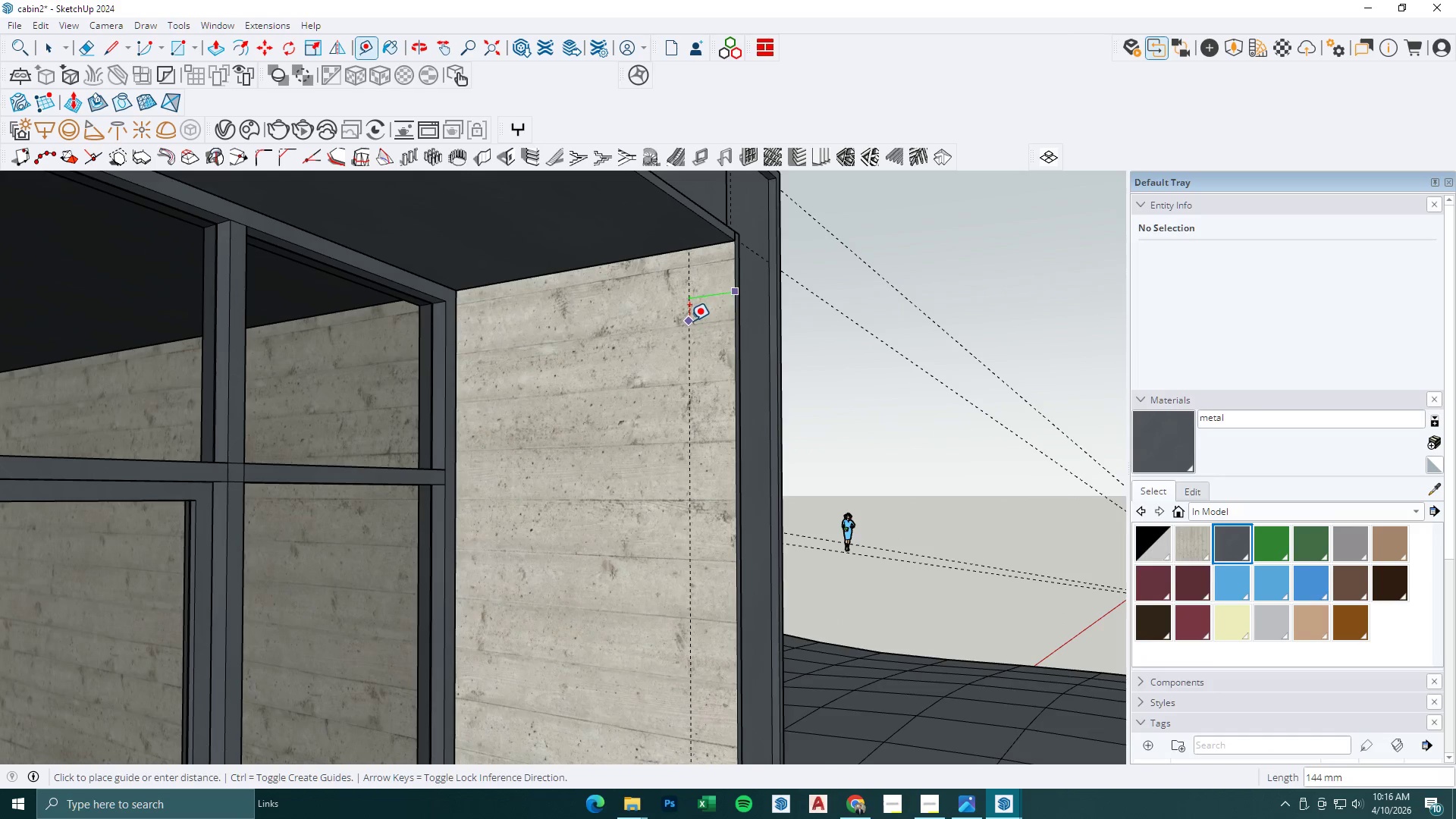 
key(Numpad5)
 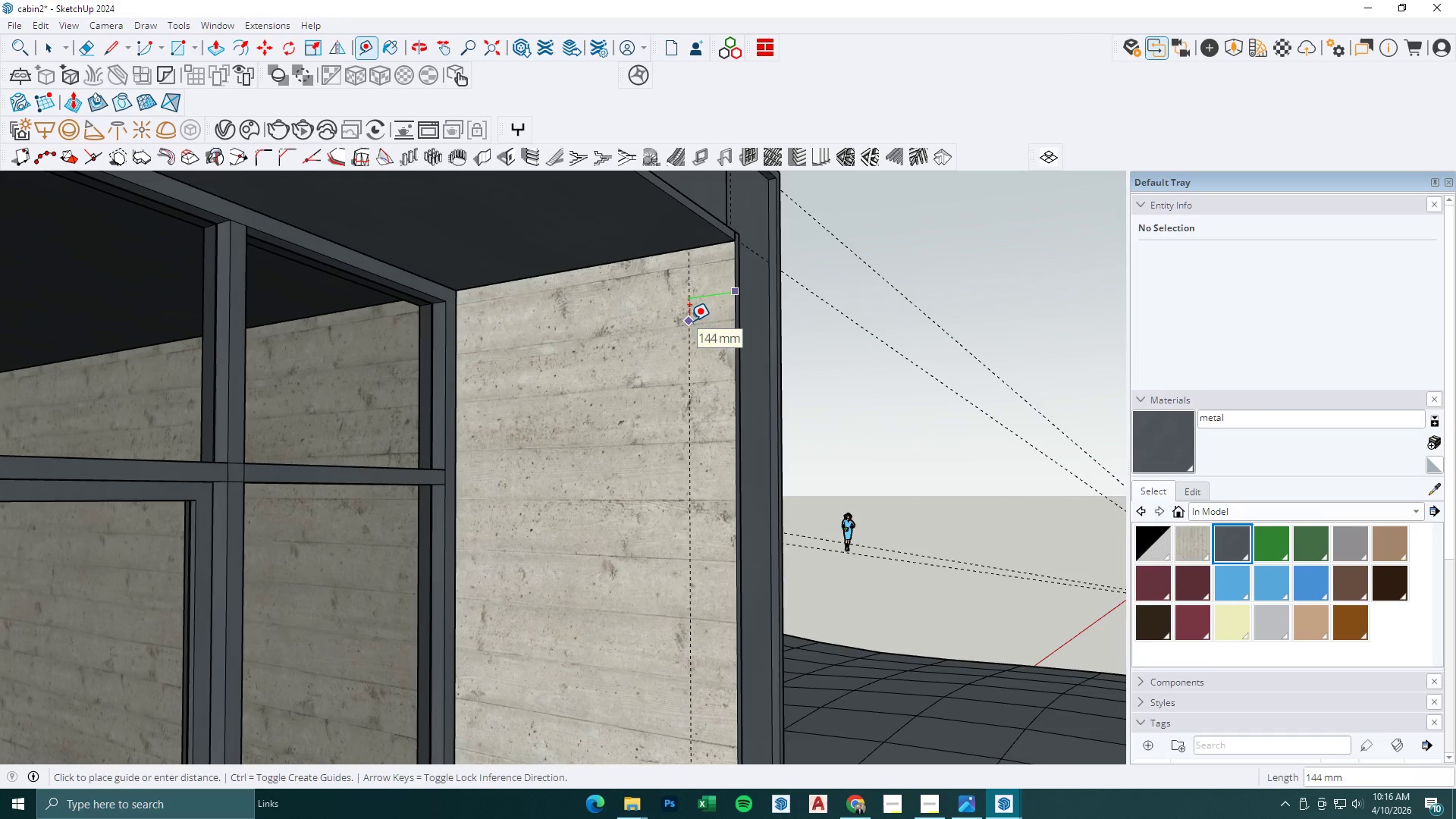 
key(Numpad0)
 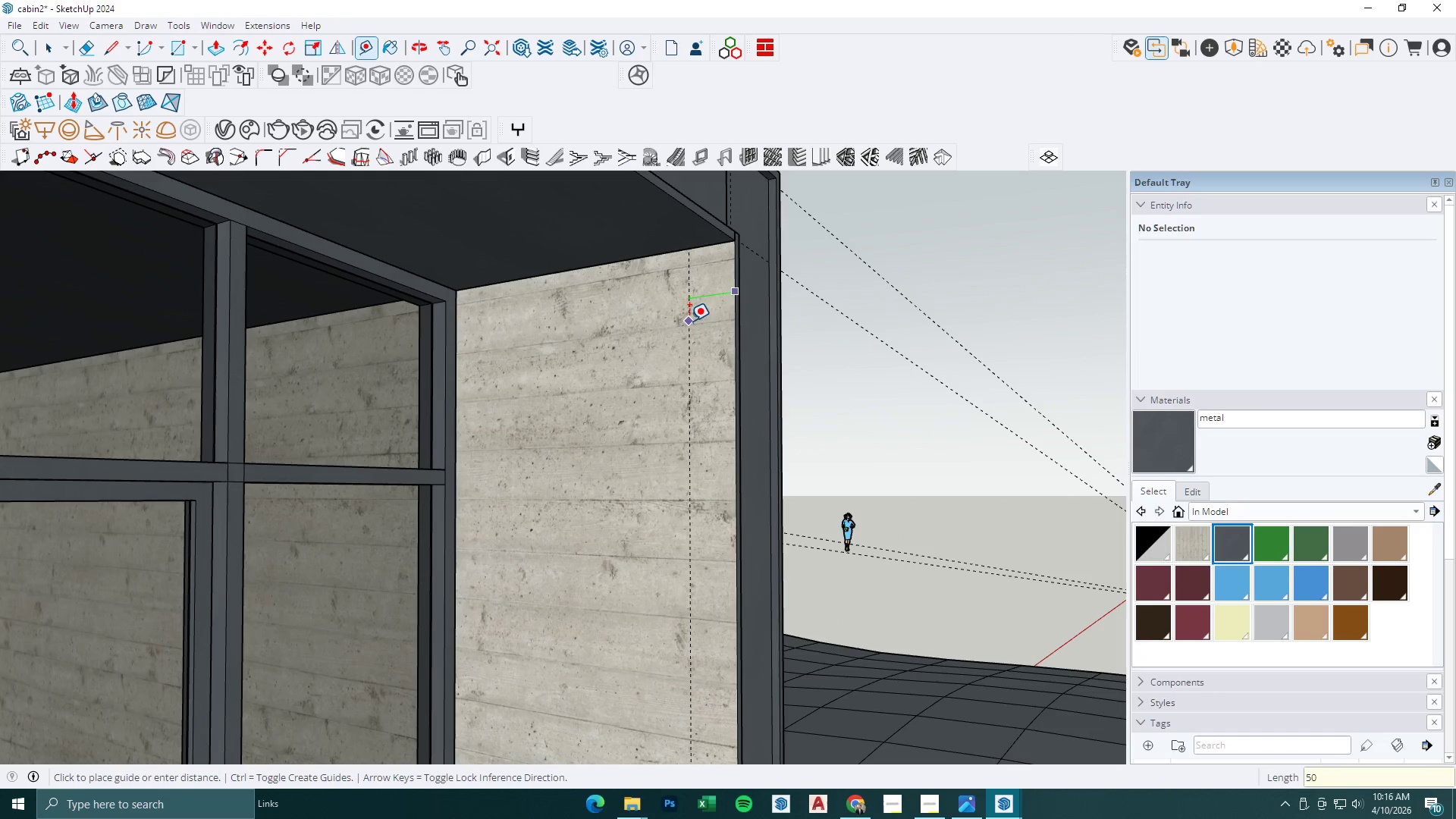 
key(NumpadEnter)
 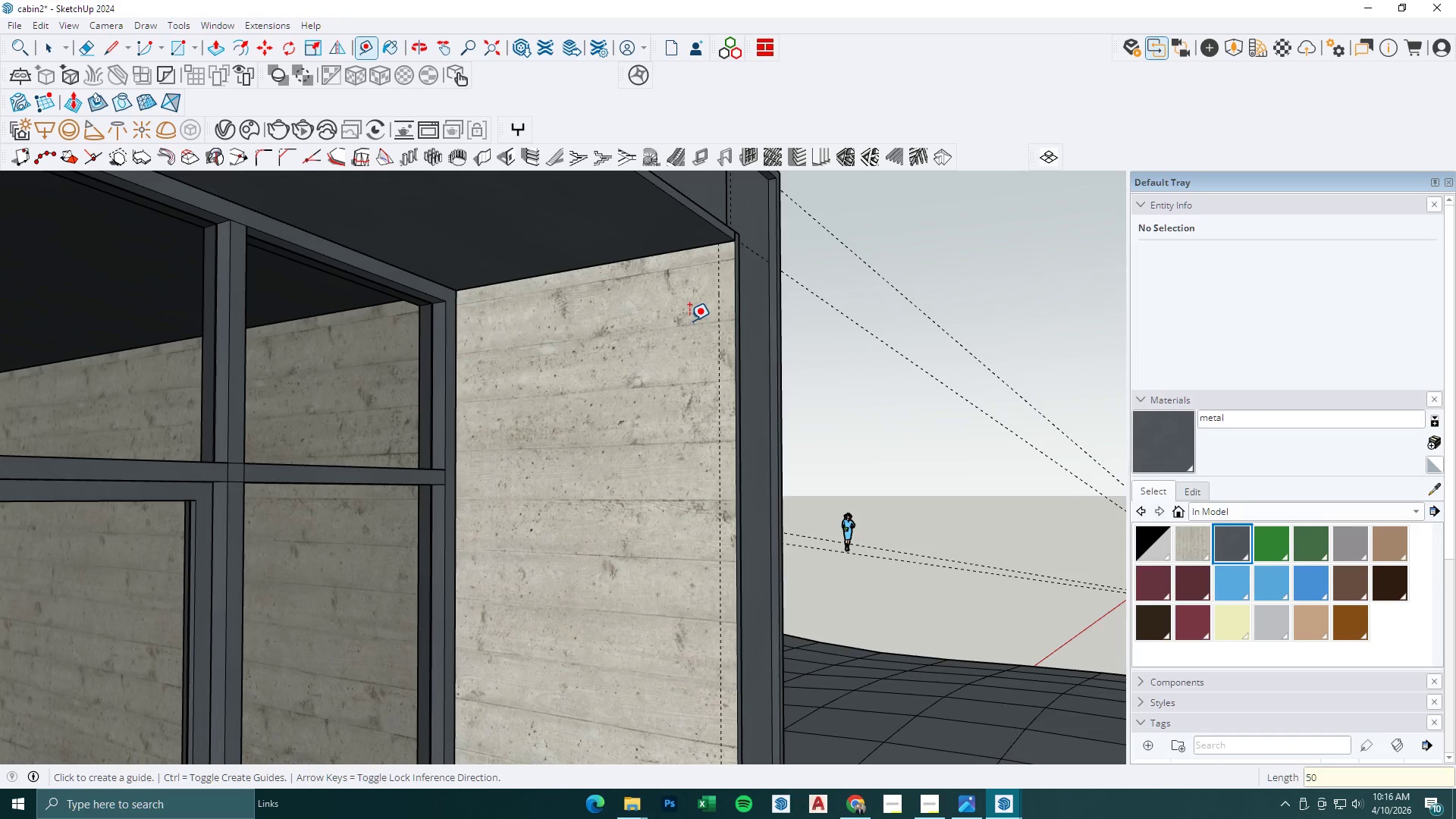 
scroll: coordinate [680, 256], scroll_direction: up, amount: 2.0
 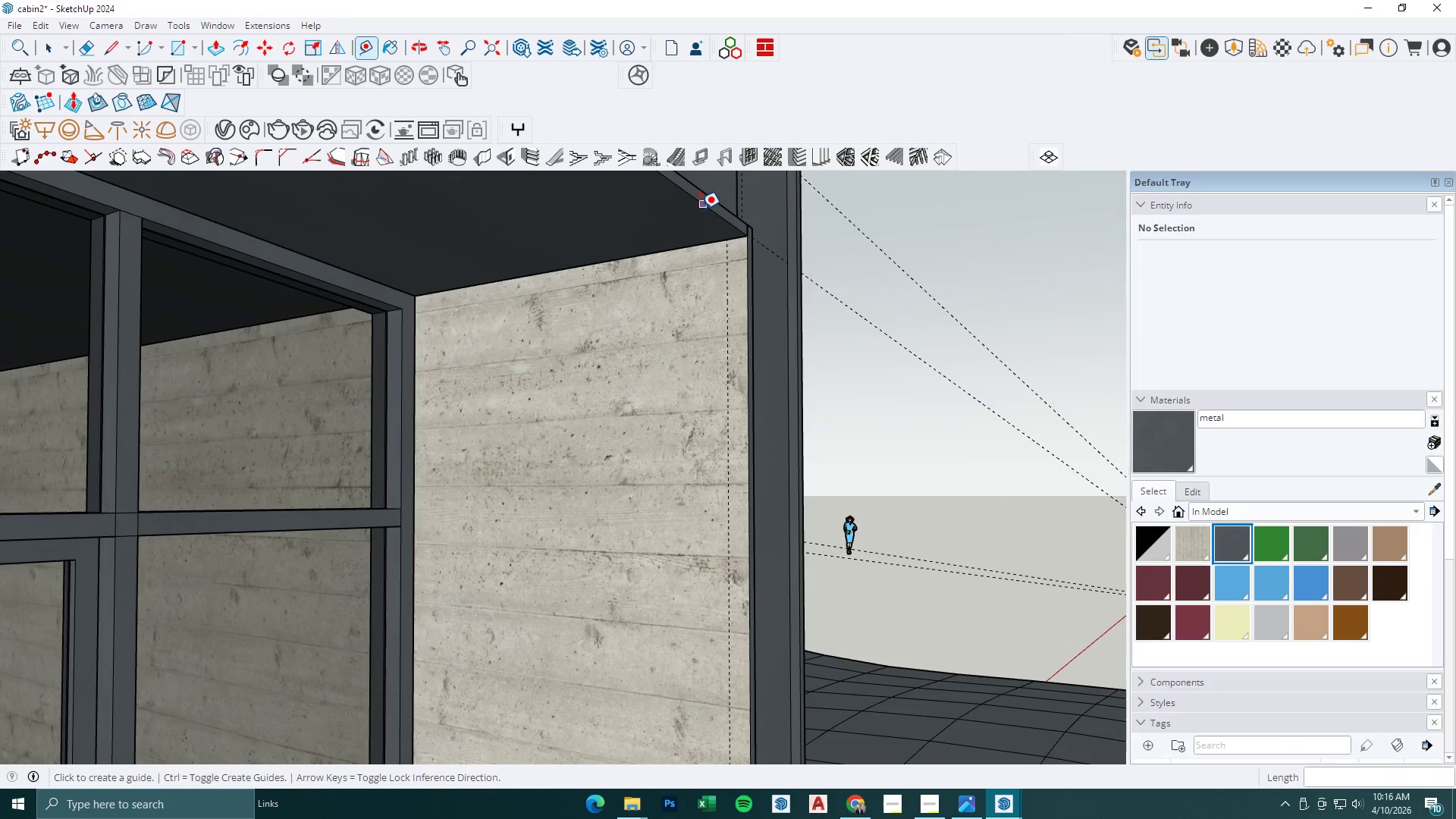 
left_click([700, 209])
 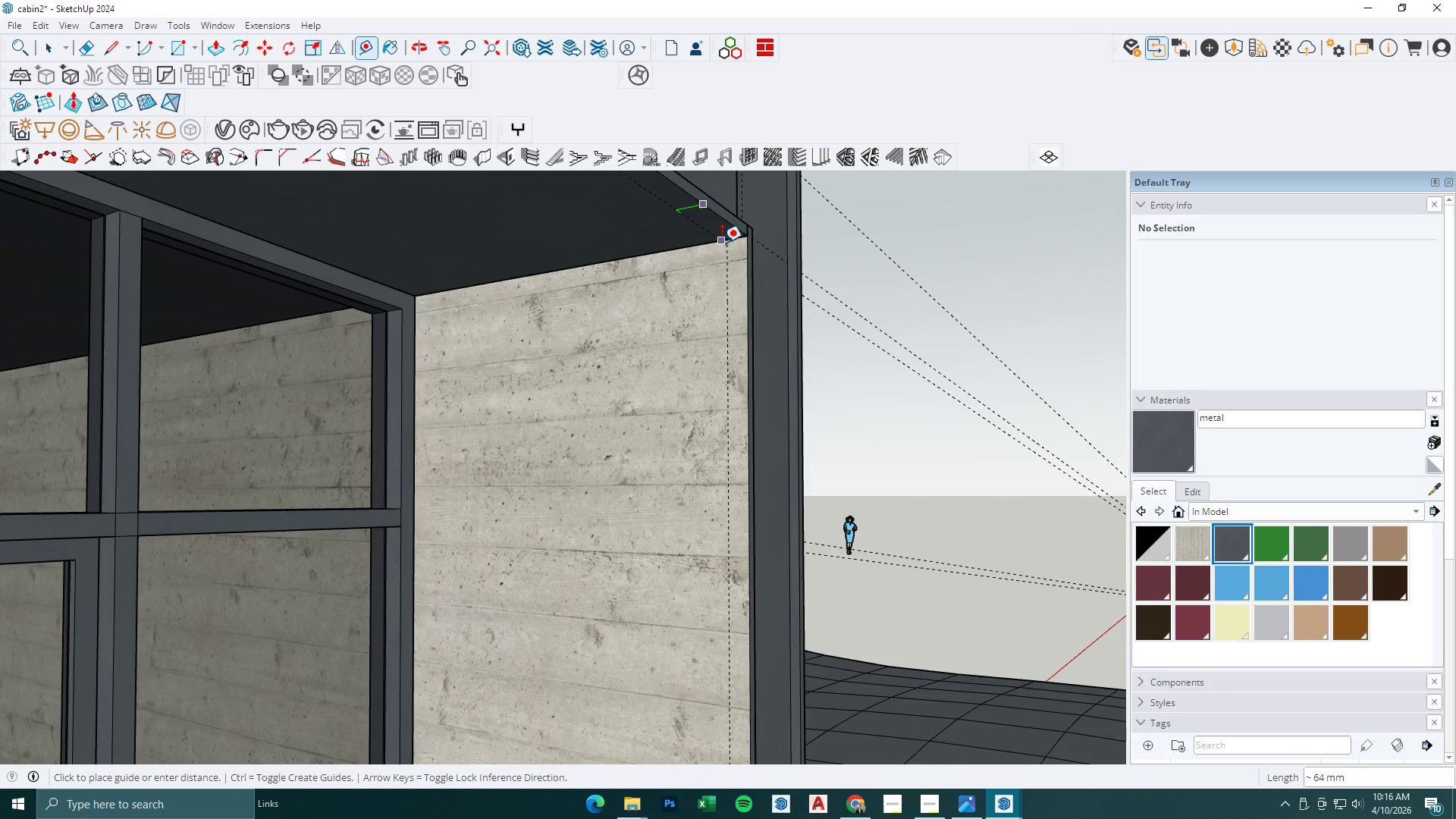 
left_click([725, 243])
 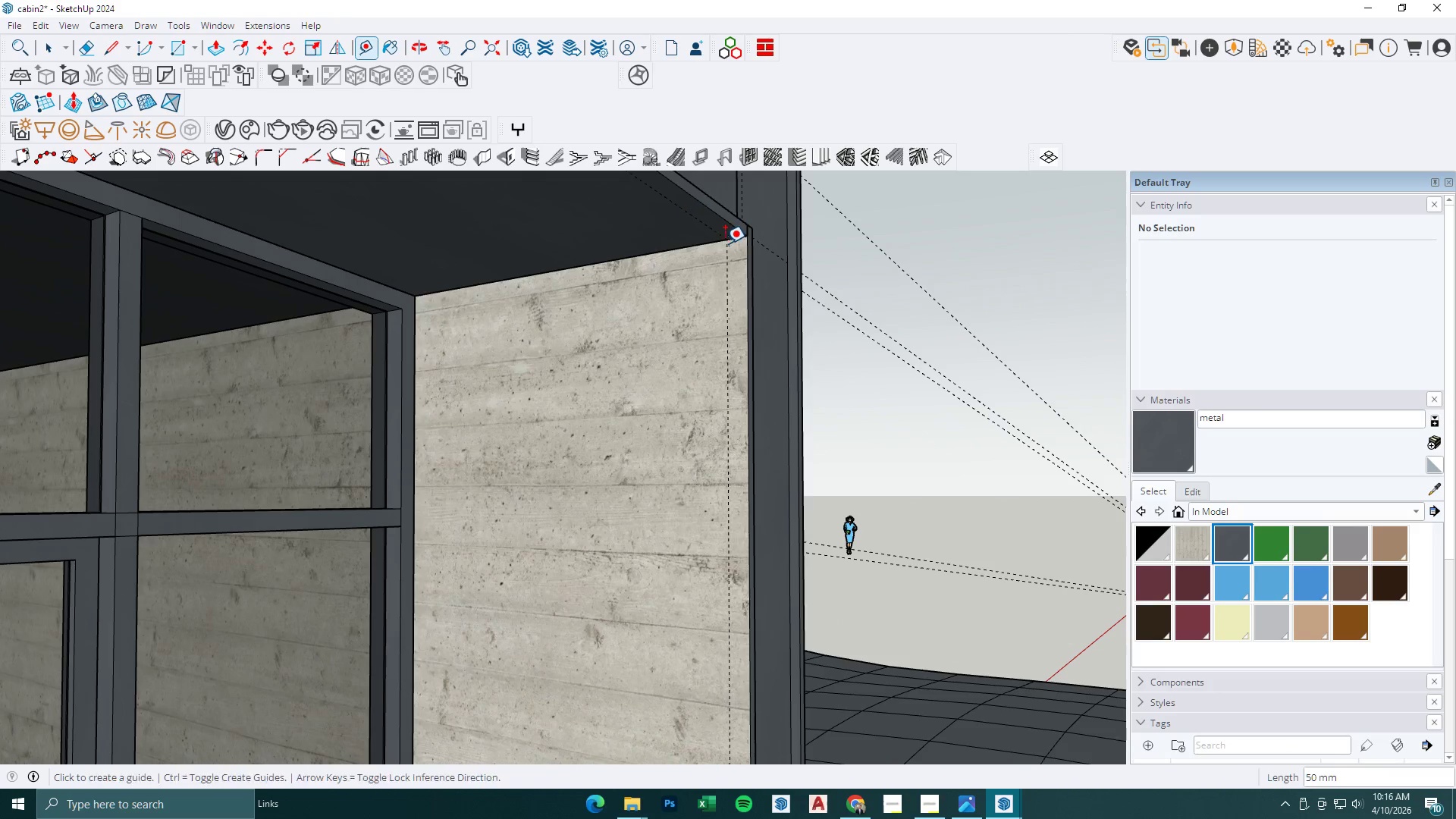 
key(Space)
 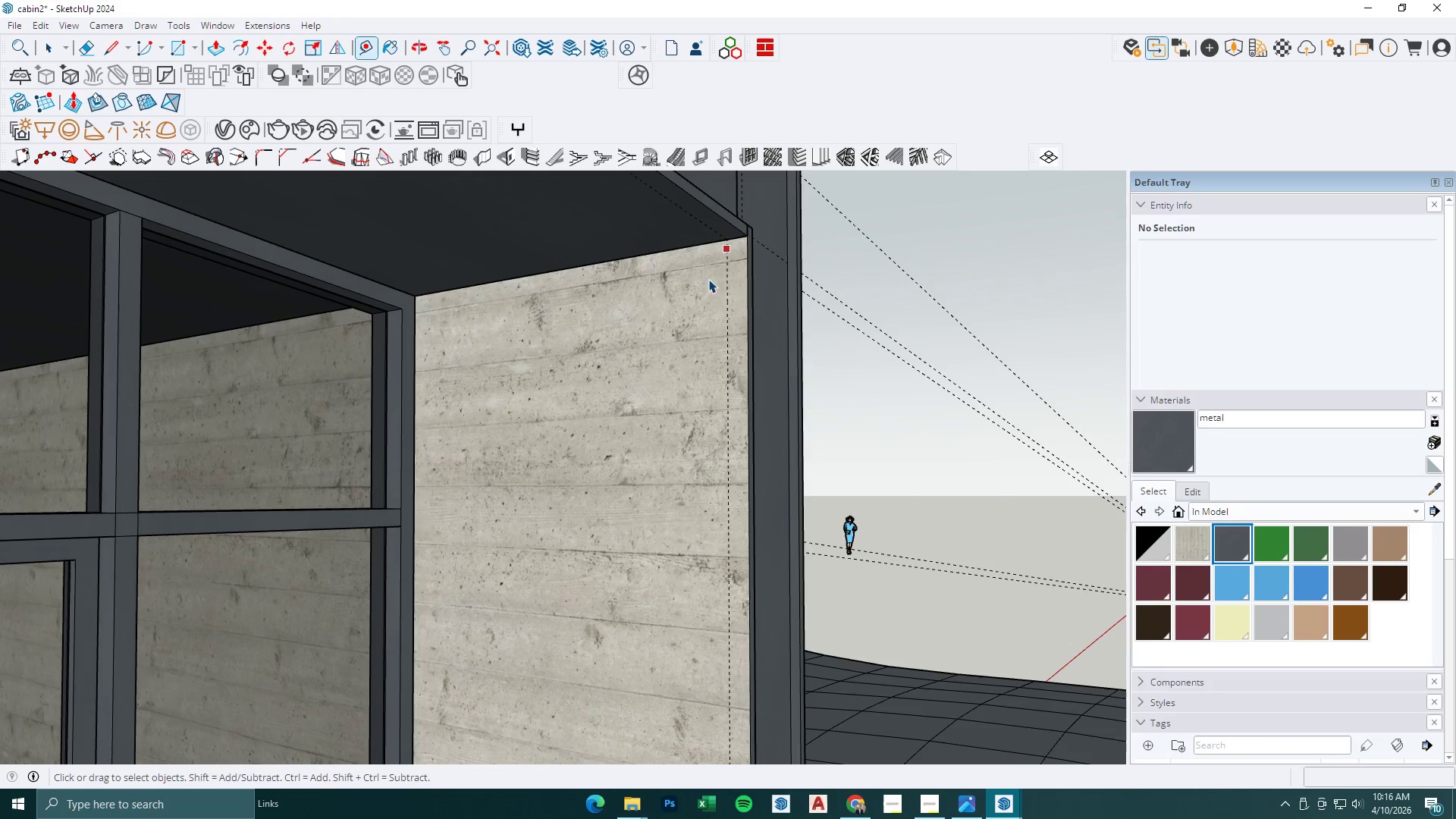 
double_click([699, 285])
 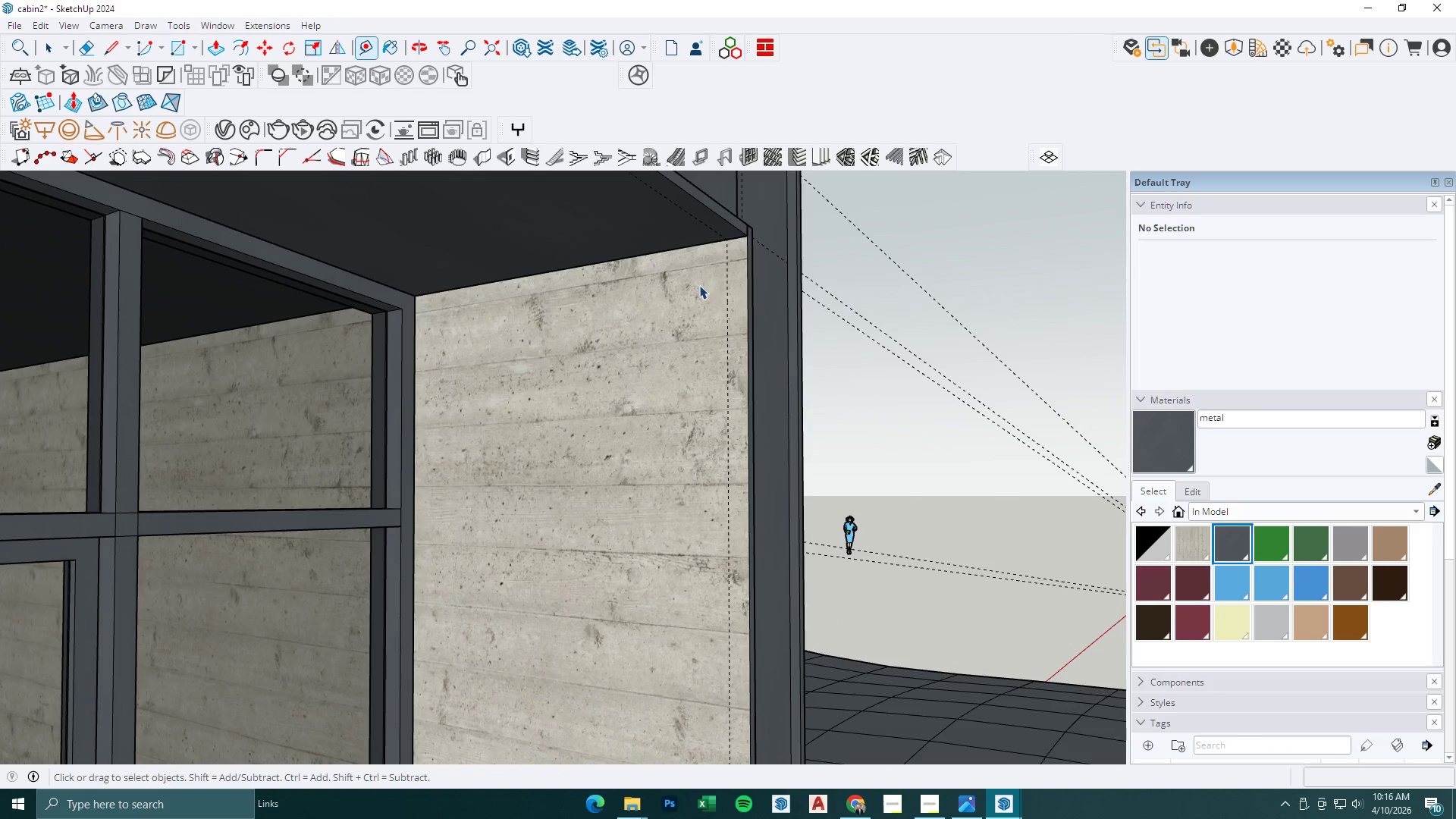 
triple_click([699, 285])
 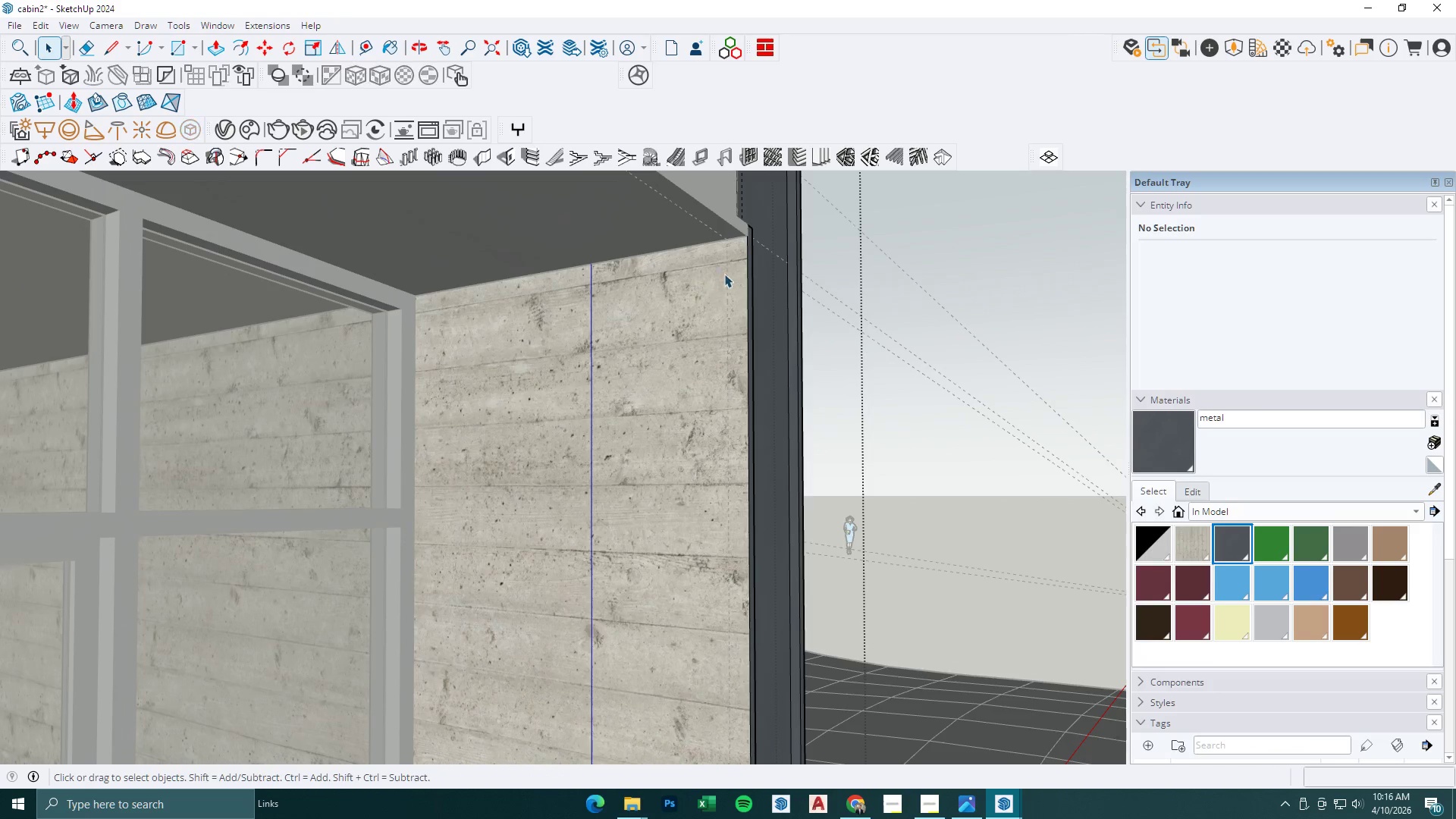 
key(Semicolon)
 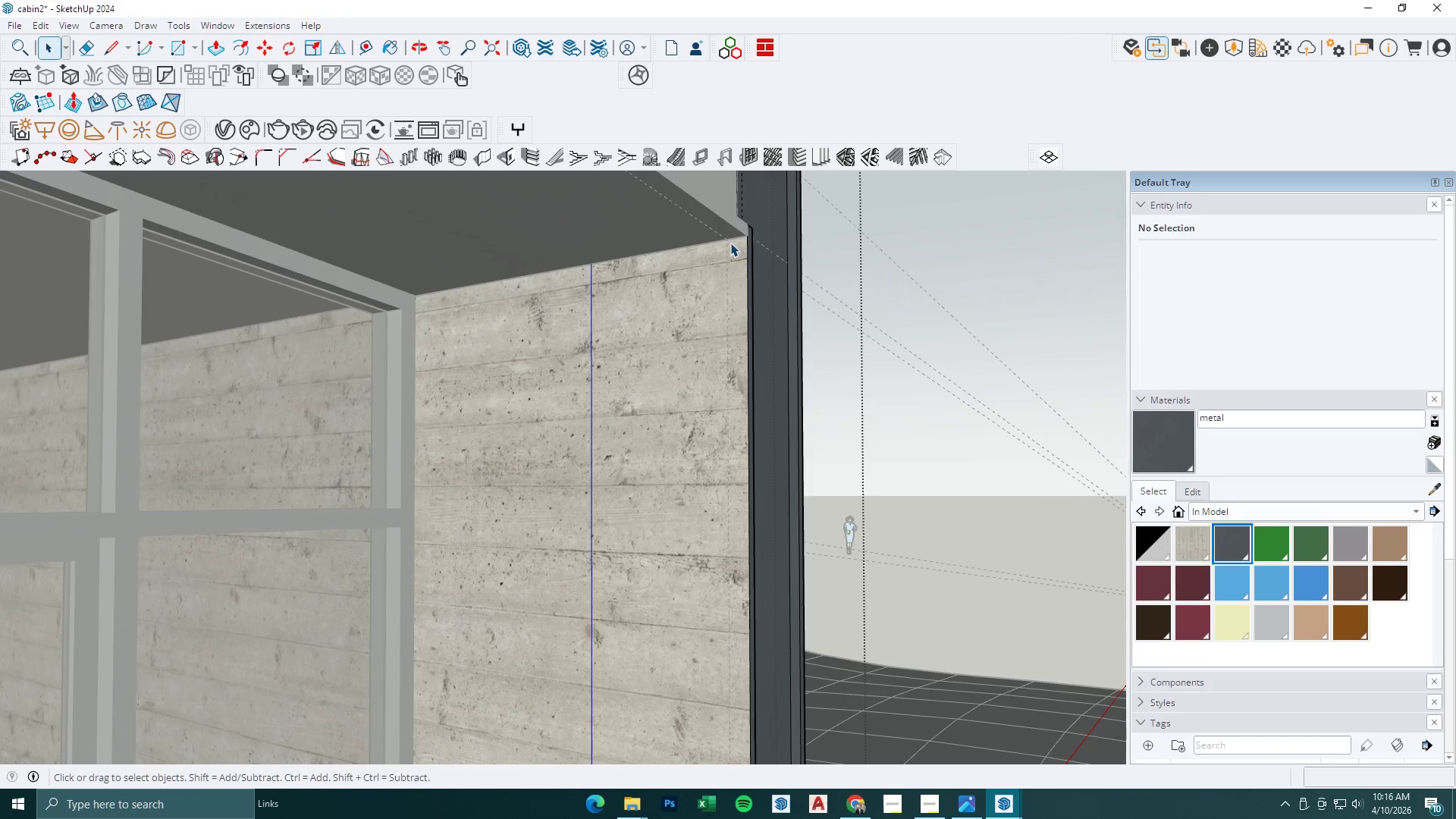 
key(L)
 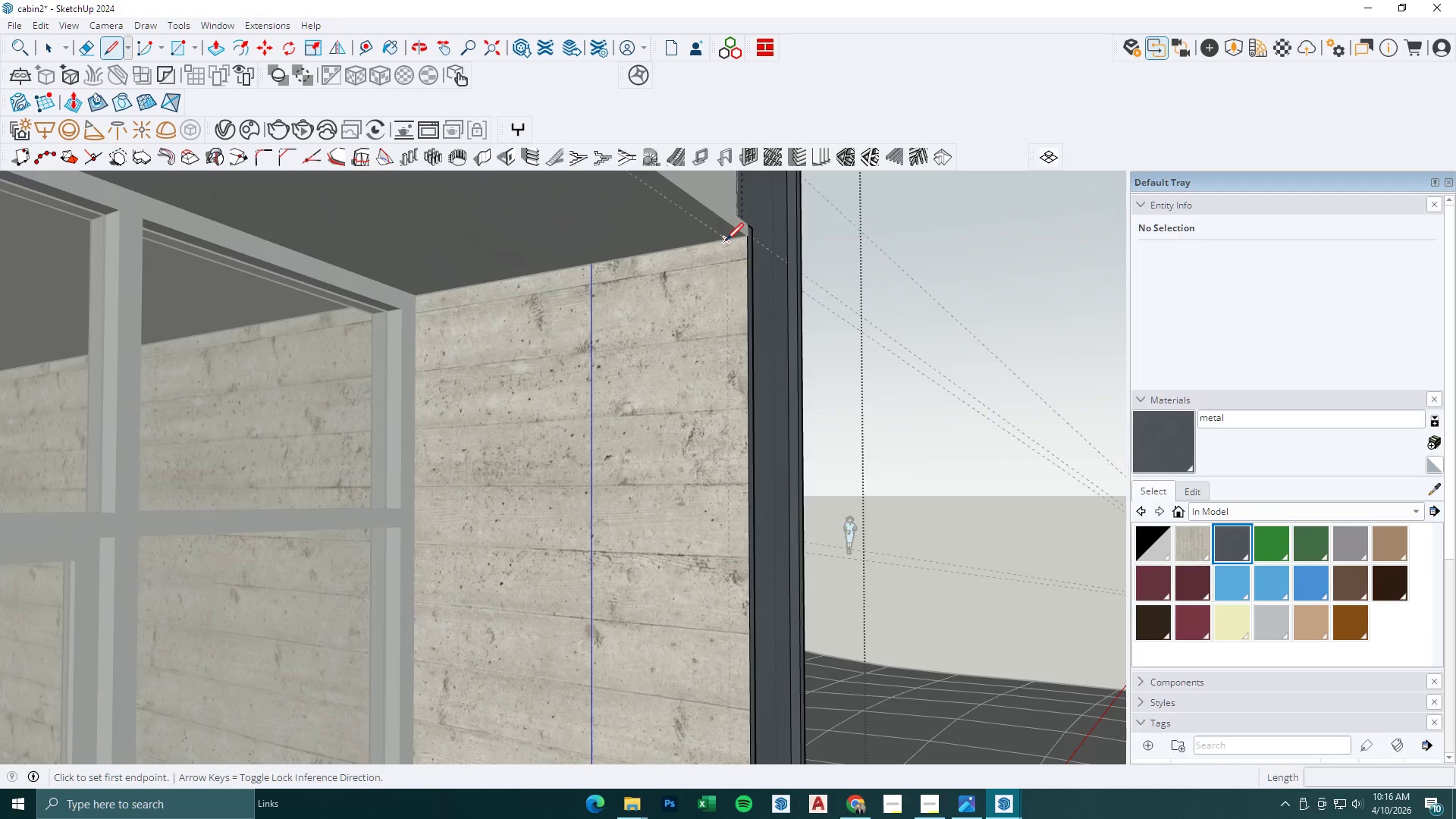 
left_click([726, 243])
 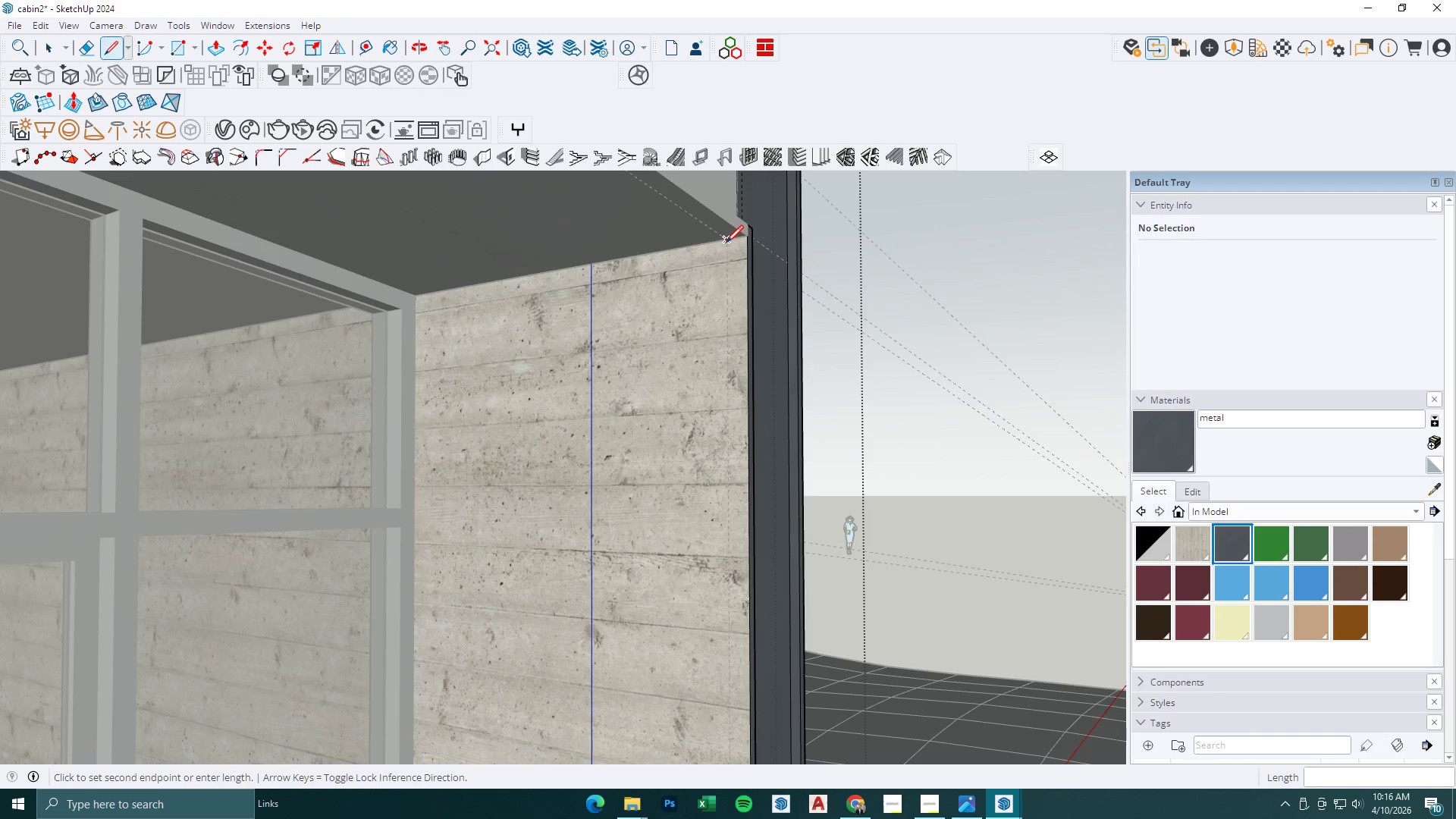 
scroll: coordinate [730, 247], scroll_direction: down, amount: 2.0
 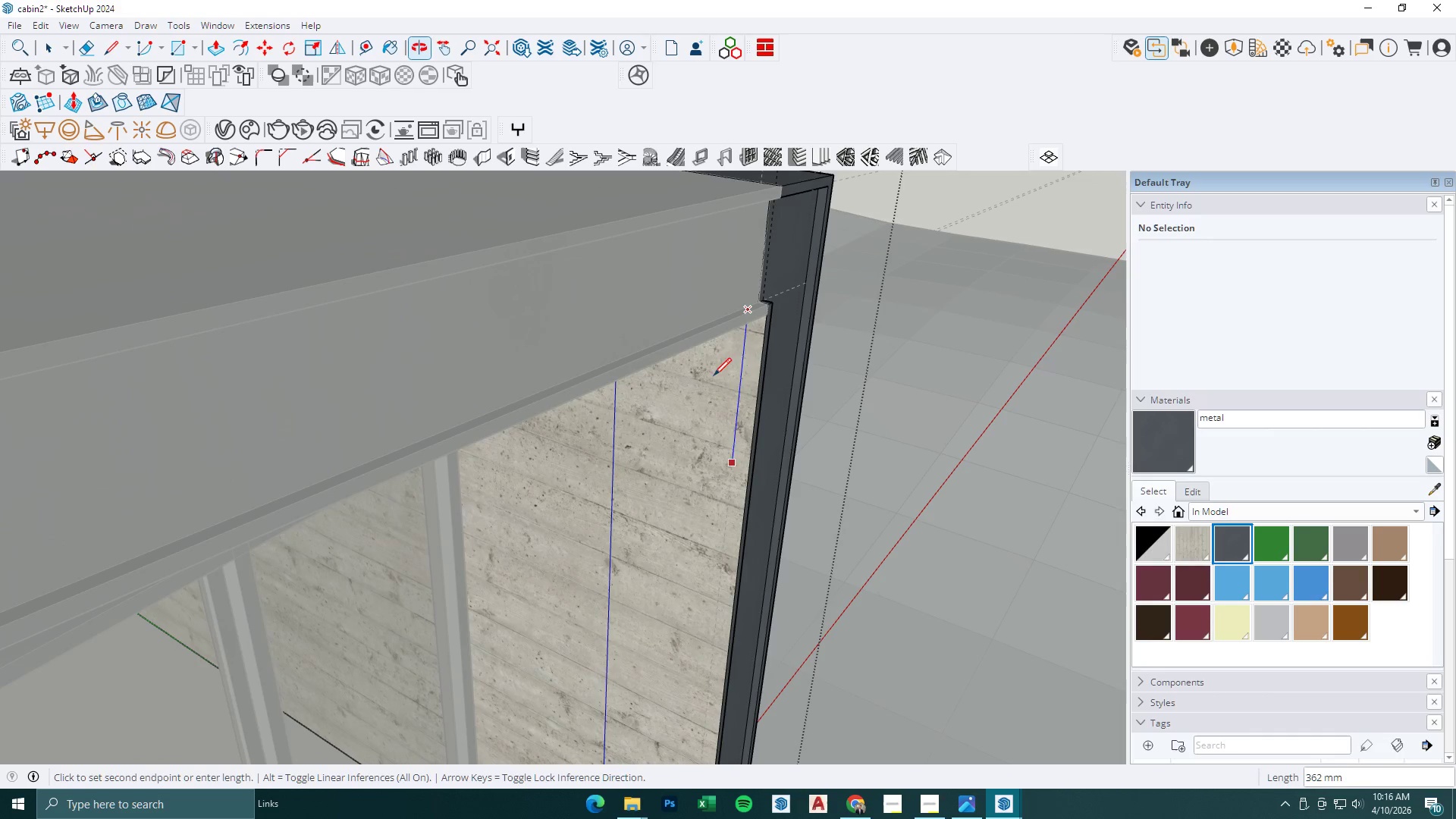 
scroll: coordinate [690, 580], scroll_direction: up, amount: 2.0
 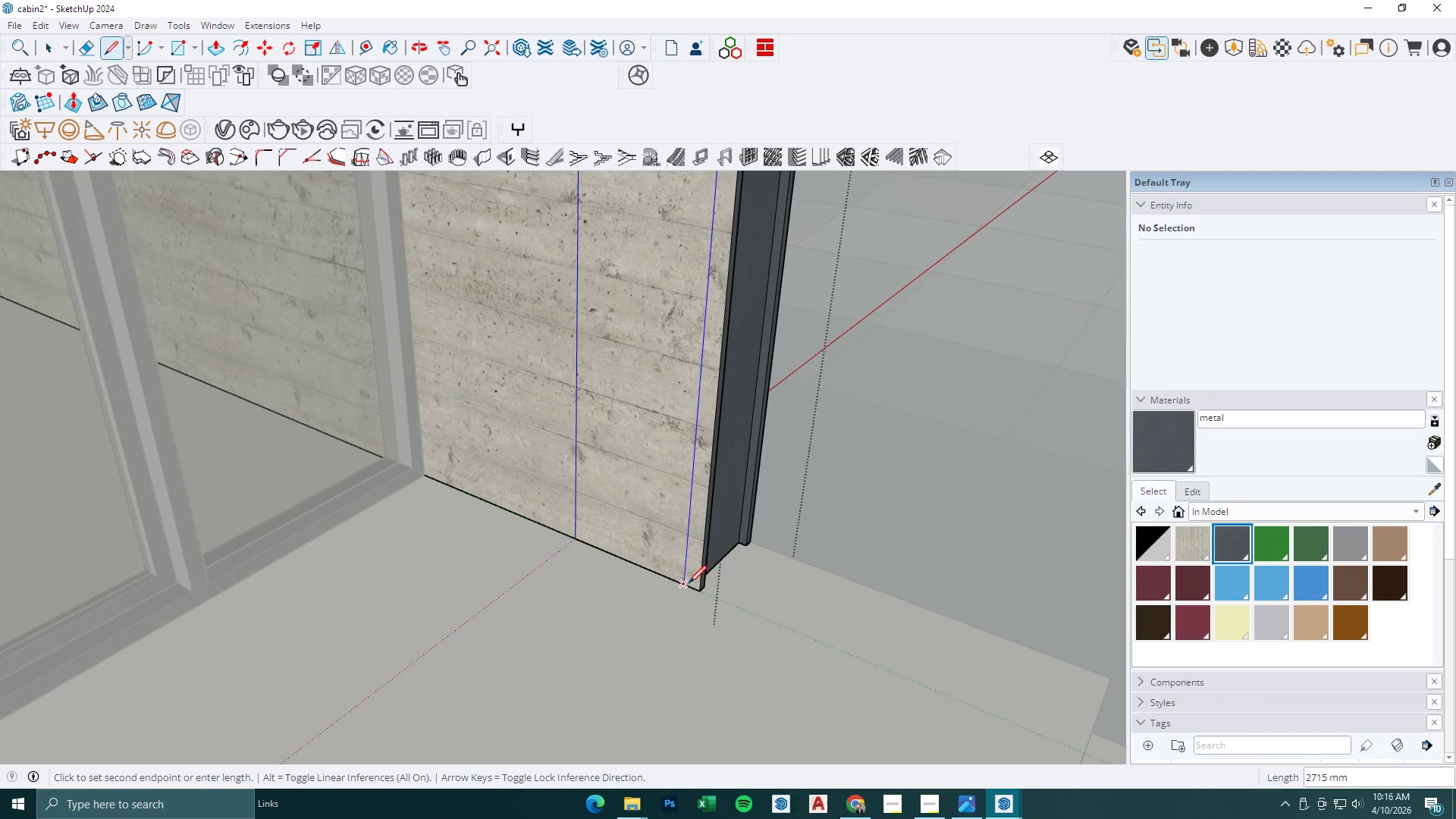 
left_click([689, 583])
 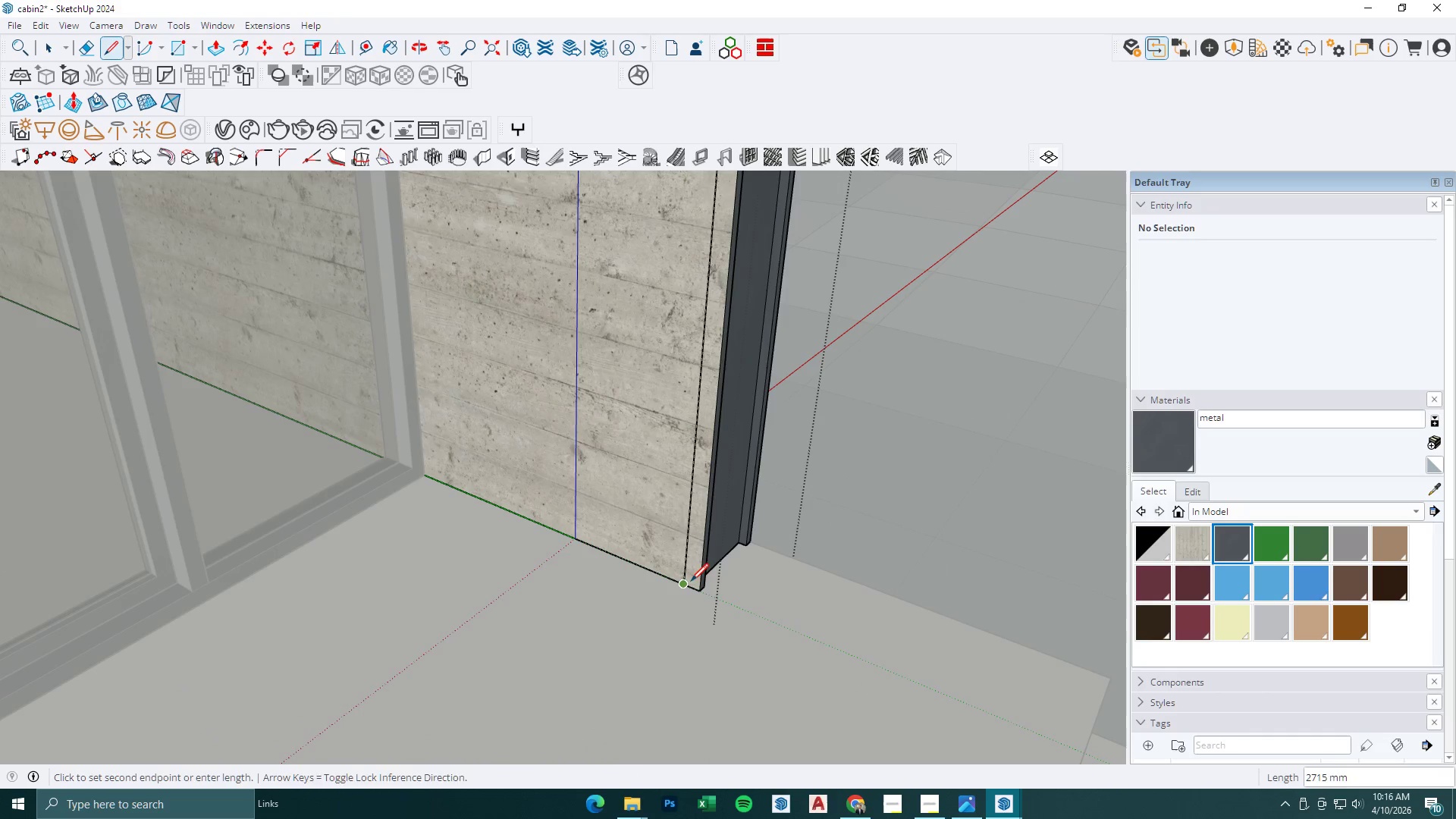 
key(Space)
 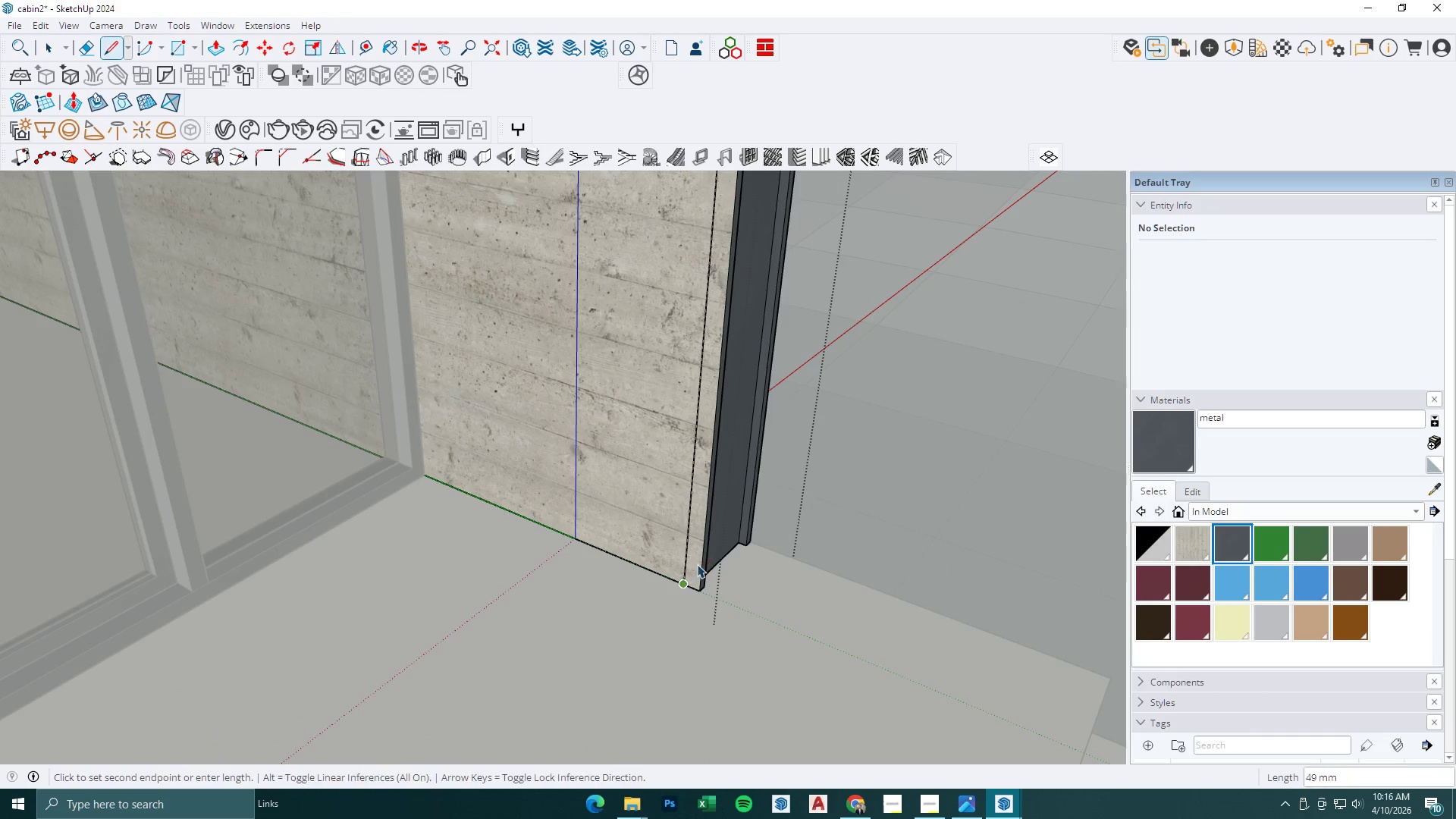 
double_click([697, 554])
 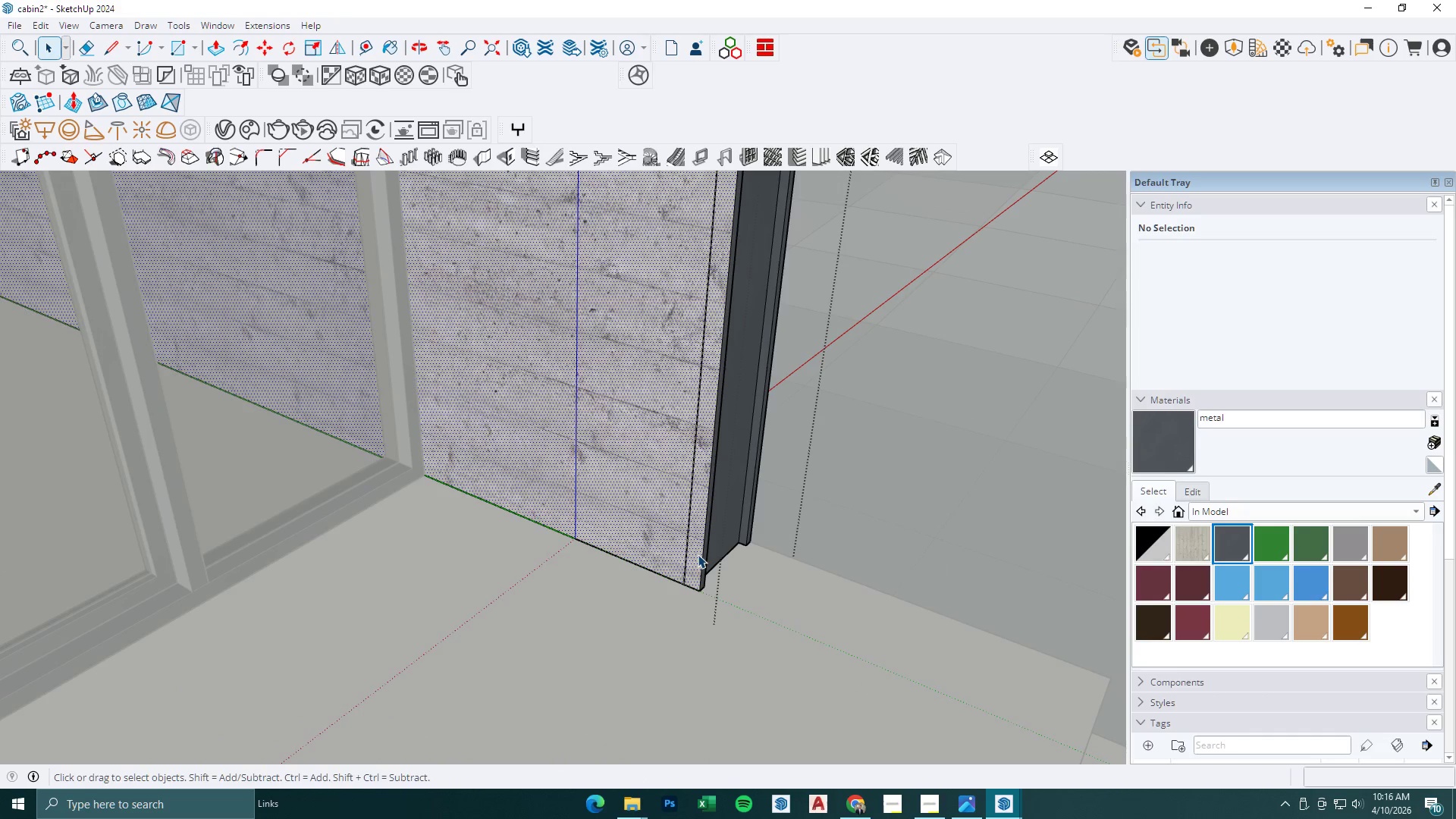 
scroll: coordinate [697, 534], scroll_direction: down, amount: 16.0
 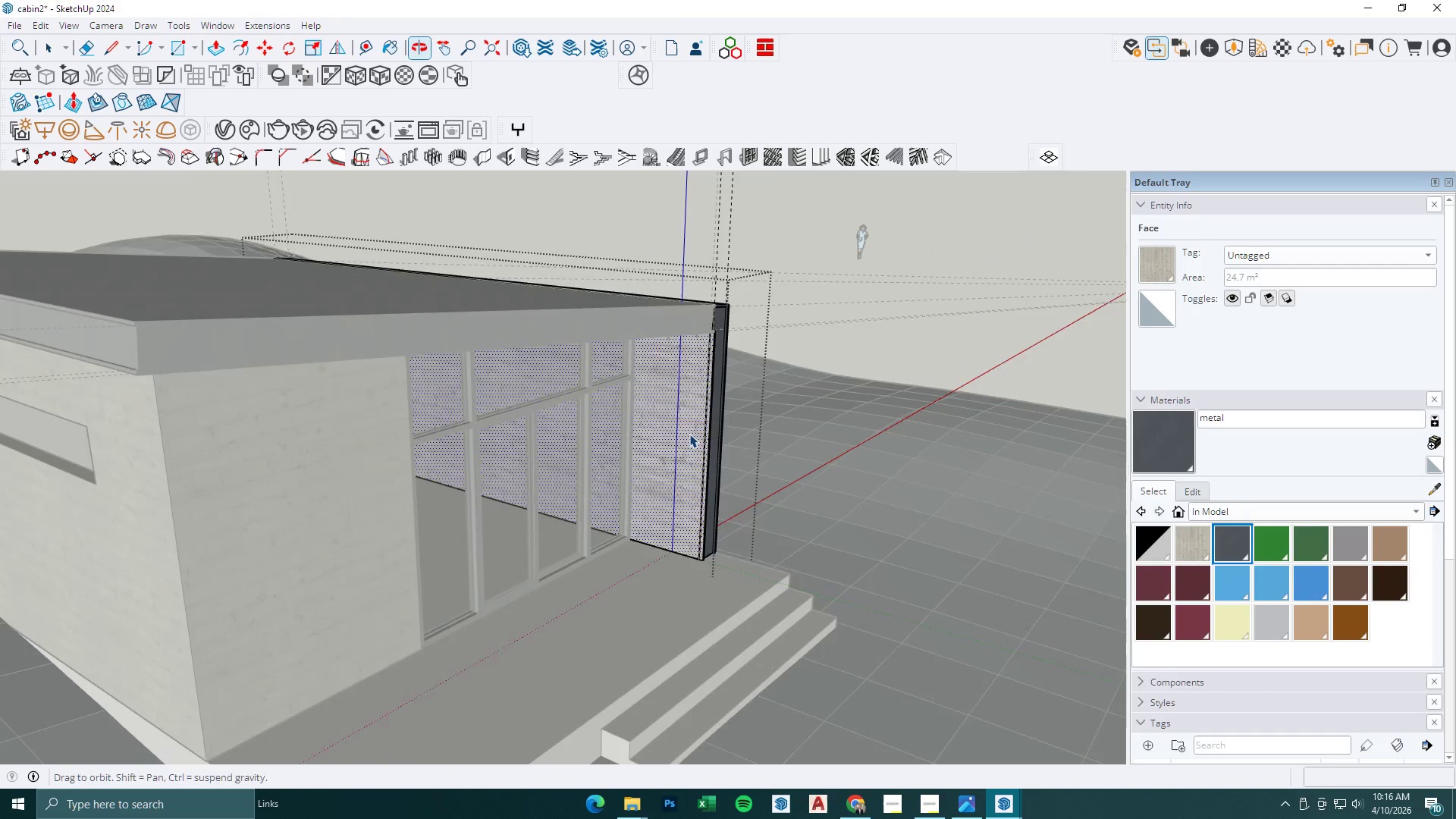 
scroll: coordinate [701, 360], scroll_direction: up, amount: 9.0
 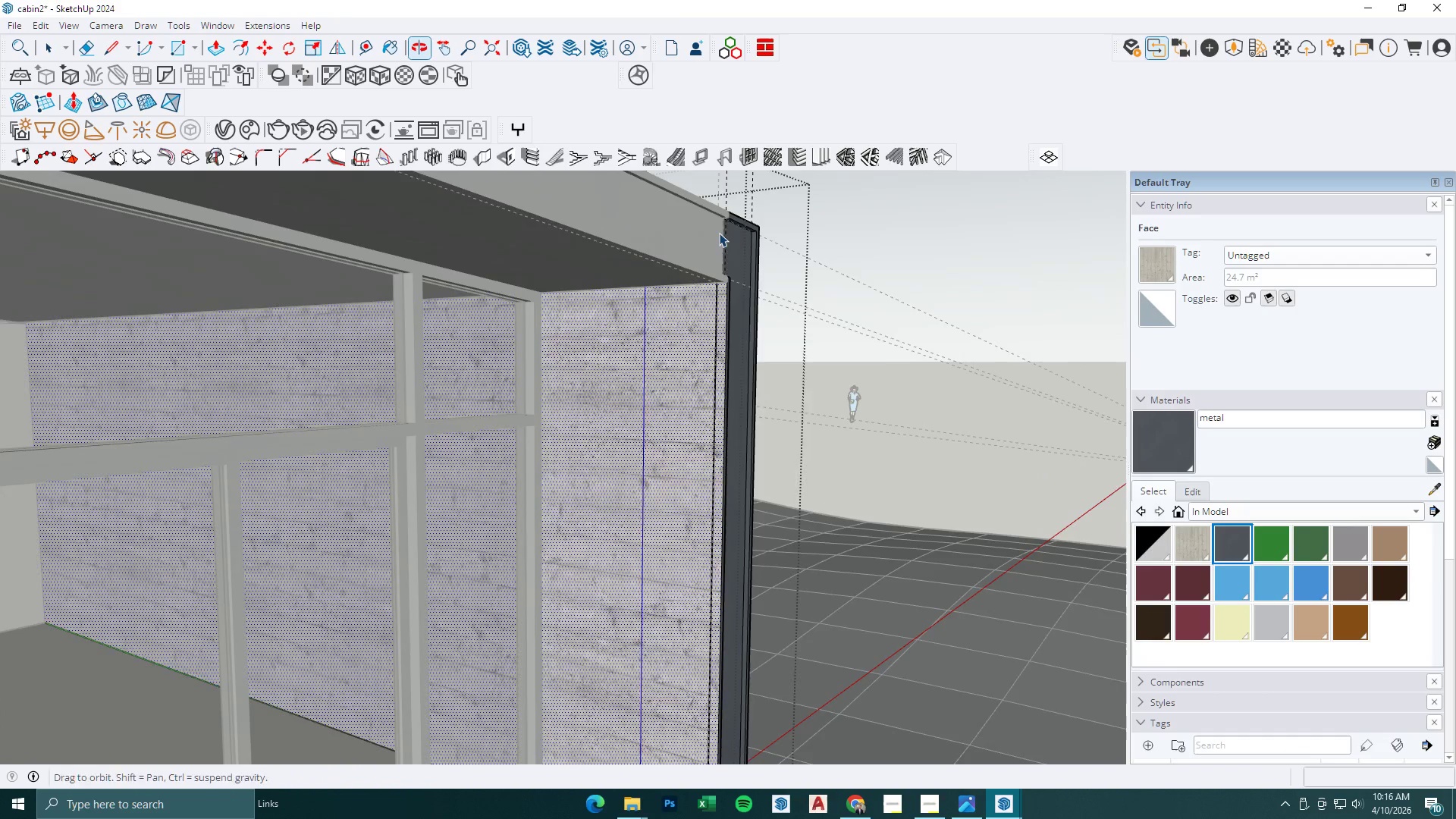 
key(L)
 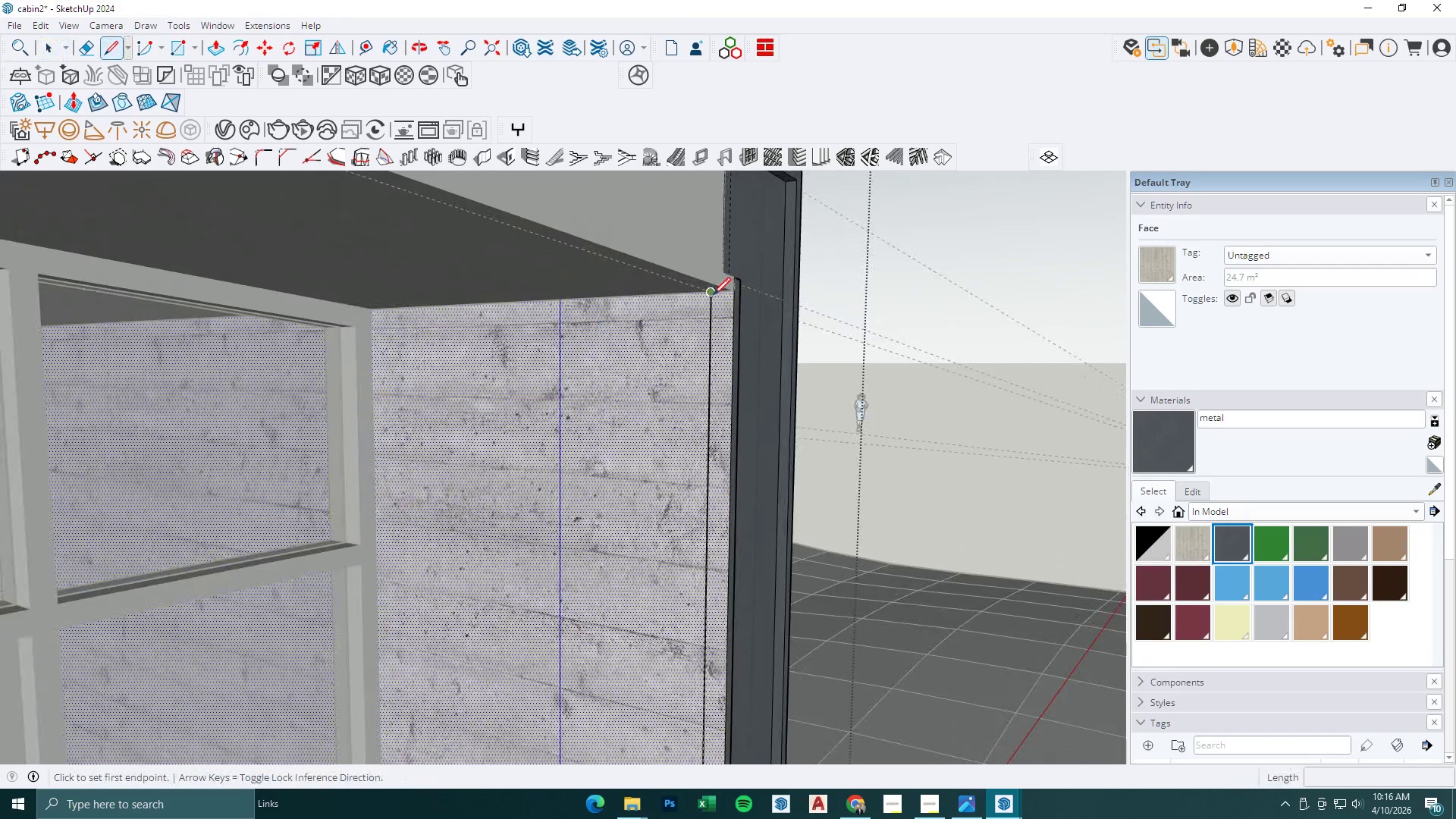 
left_click([713, 295])
 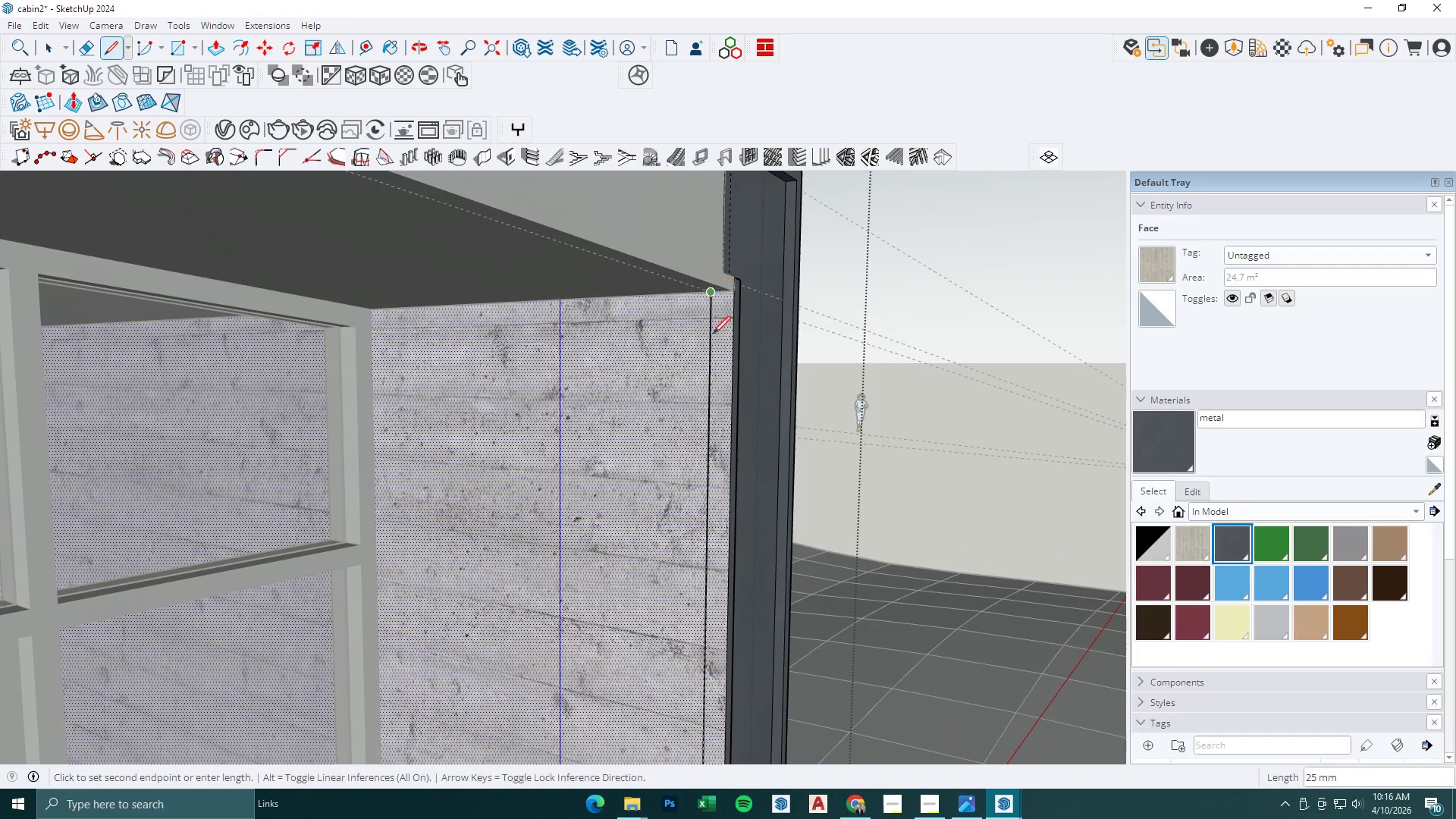 
scroll: coordinate [713, 290], scroll_direction: up, amount: 8.0
 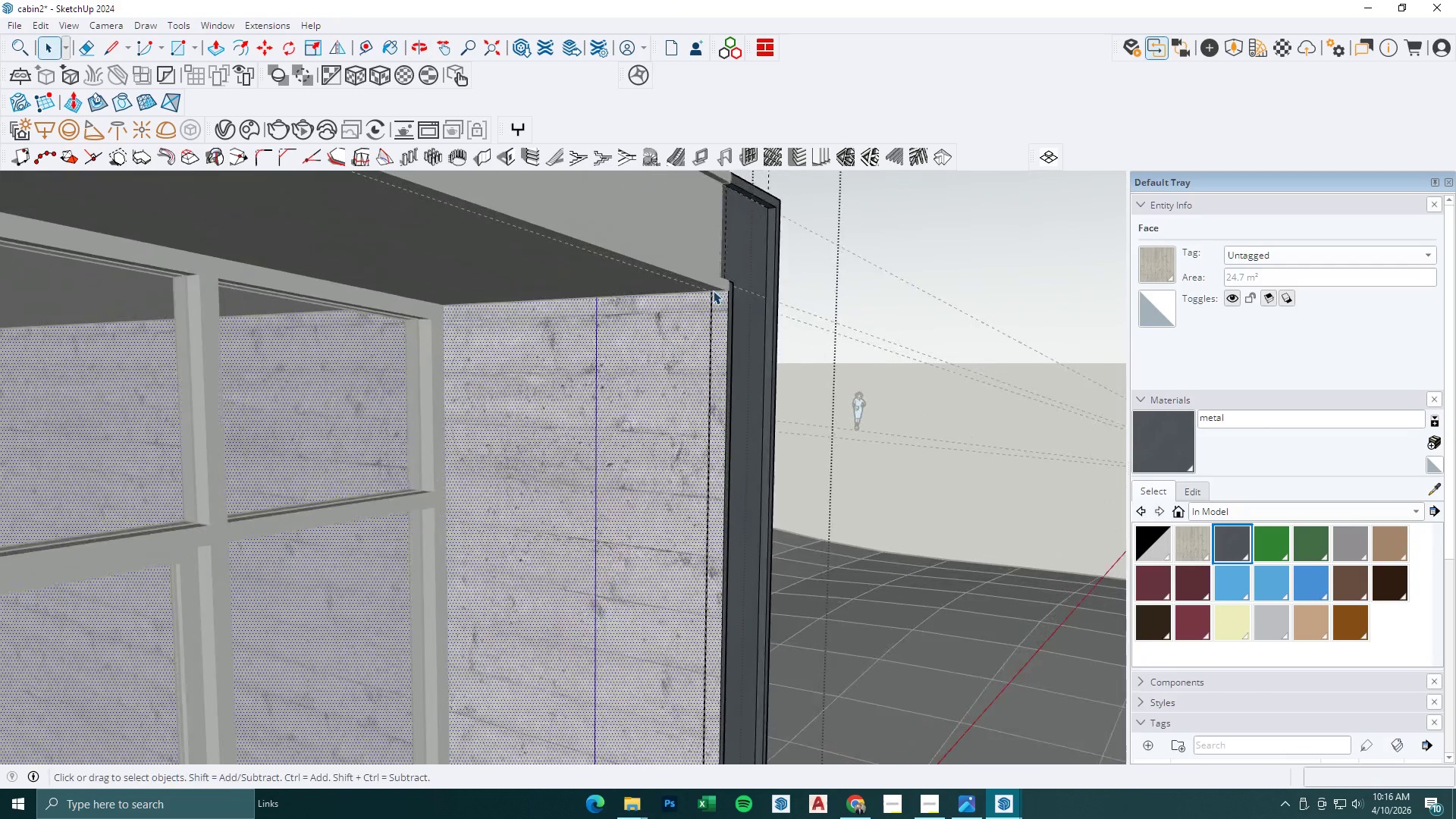 
scroll: coordinate [712, 344], scroll_direction: down, amount: 6.0
 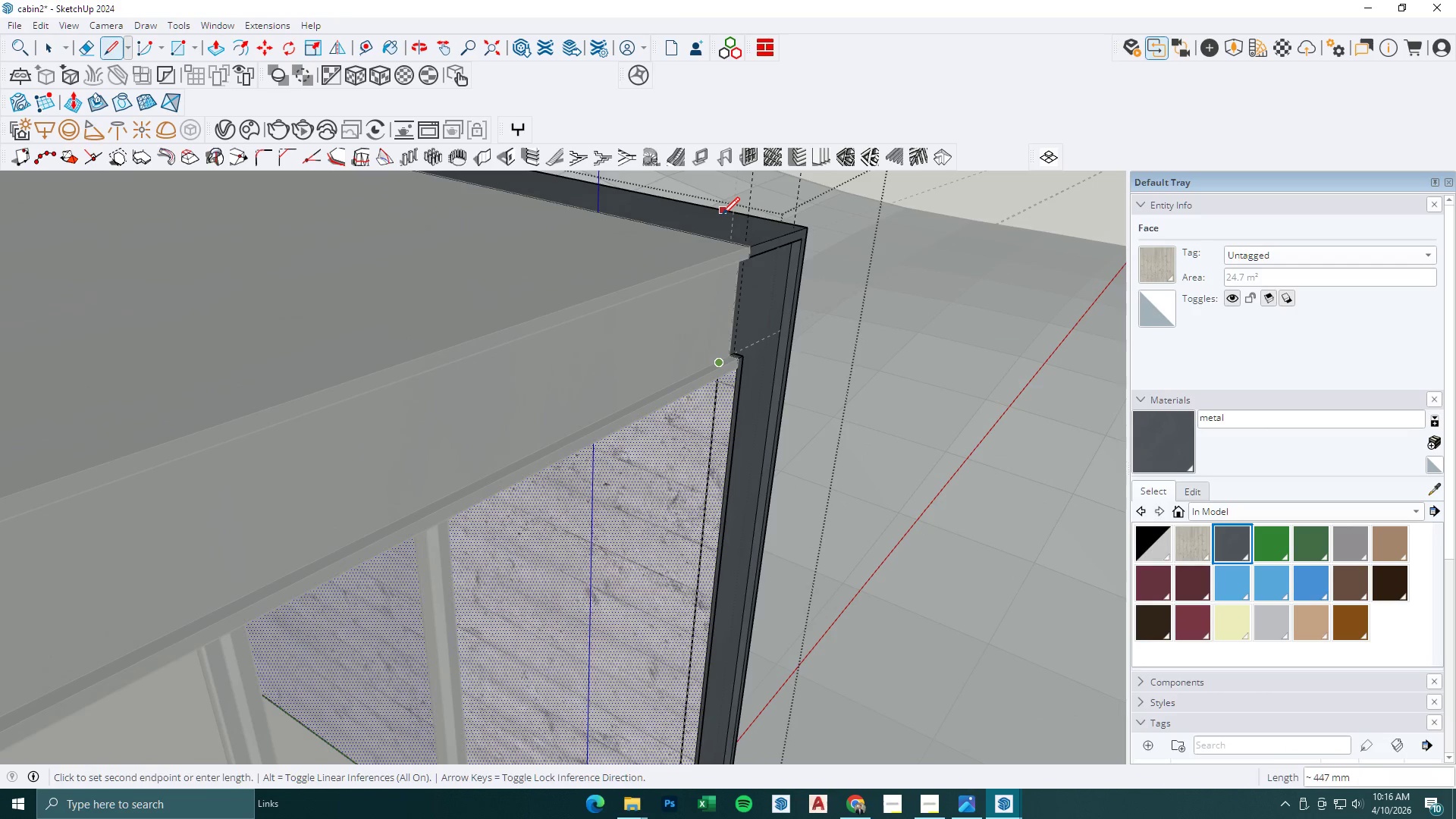 
left_click([730, 221])
 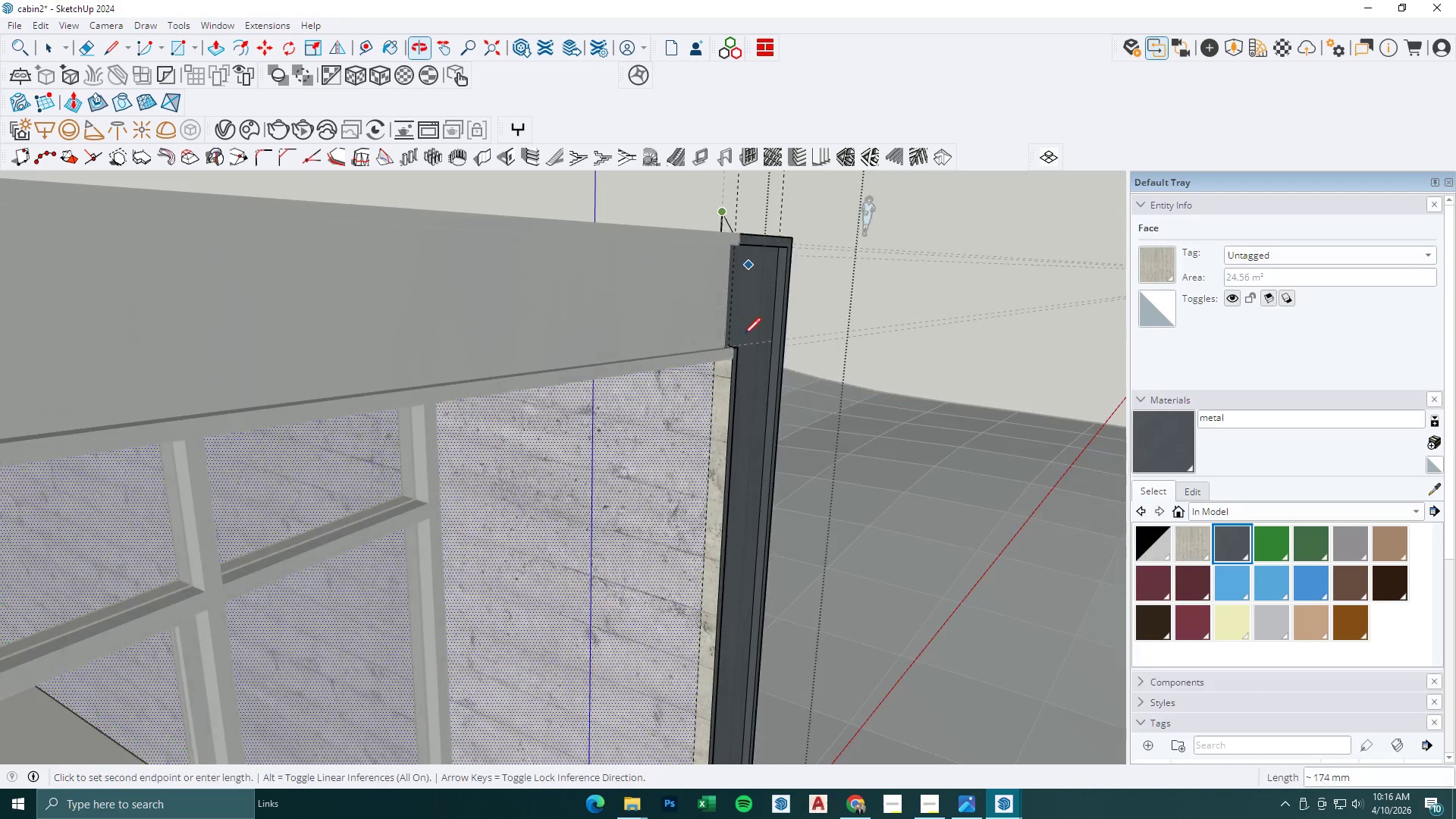 
key(Space)
 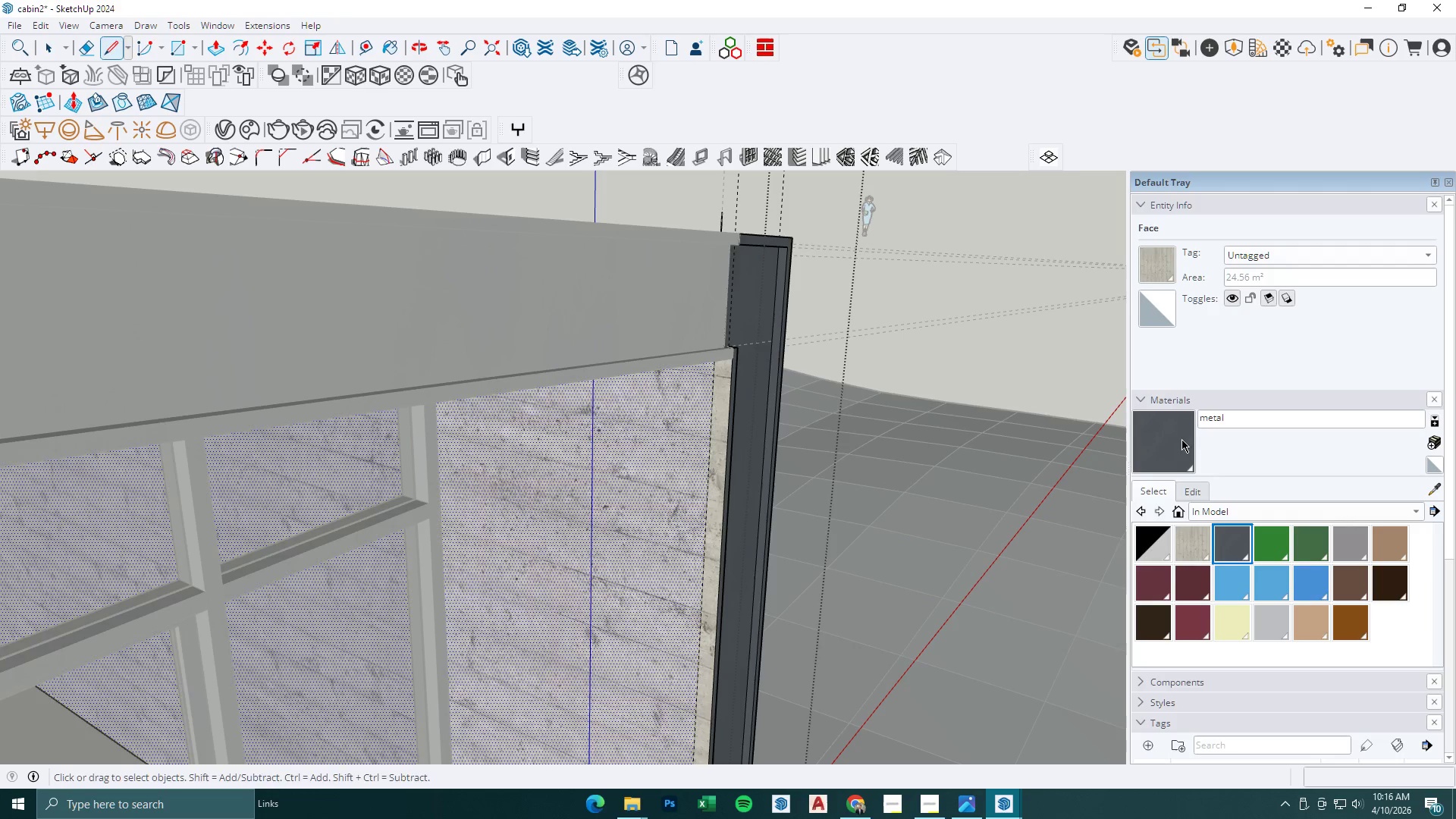 
left_click_drag(start_coordinate=[1181, 439], to_coordinate=[1175, 438])
 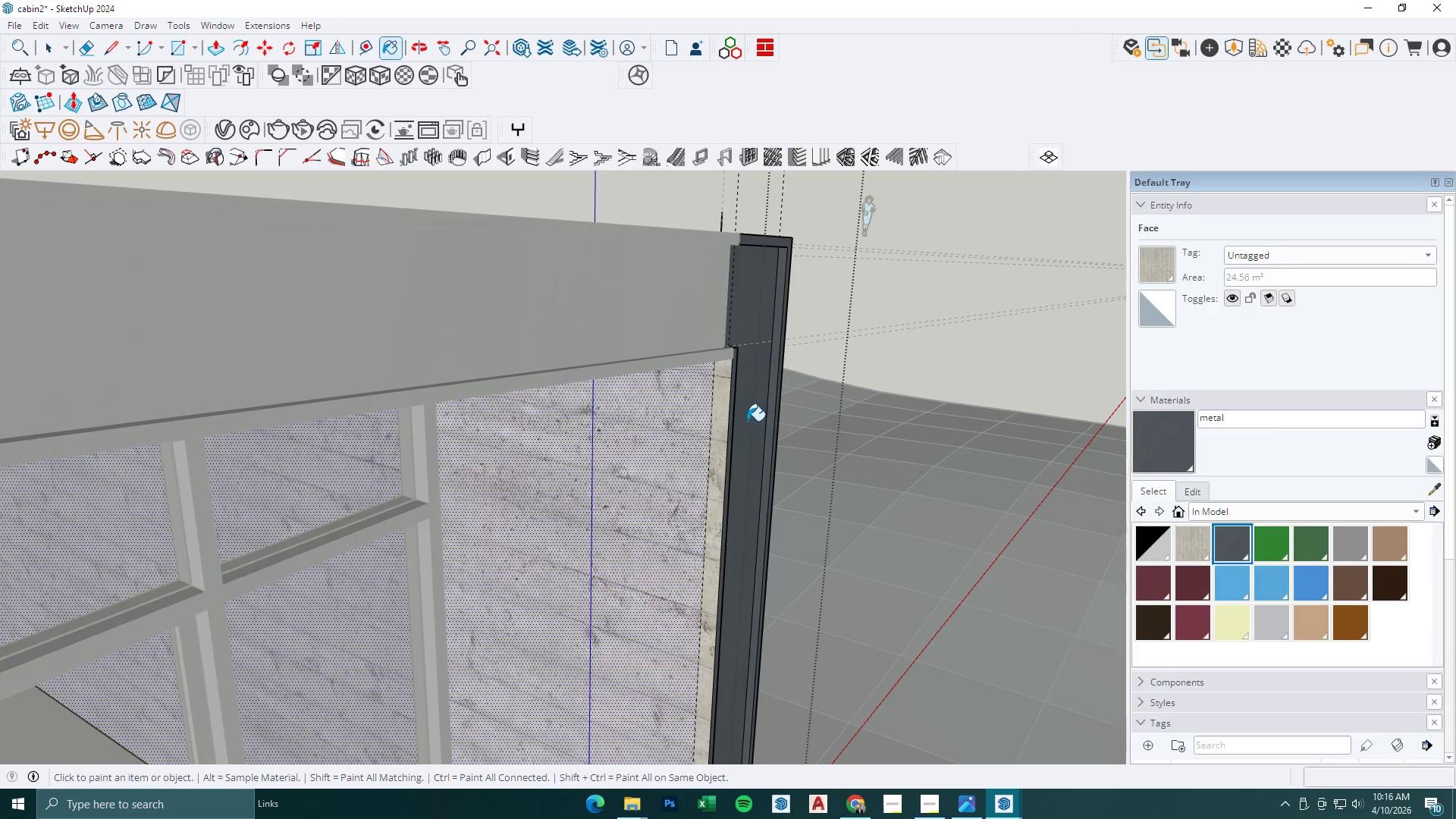 
left_click([729, 405])
 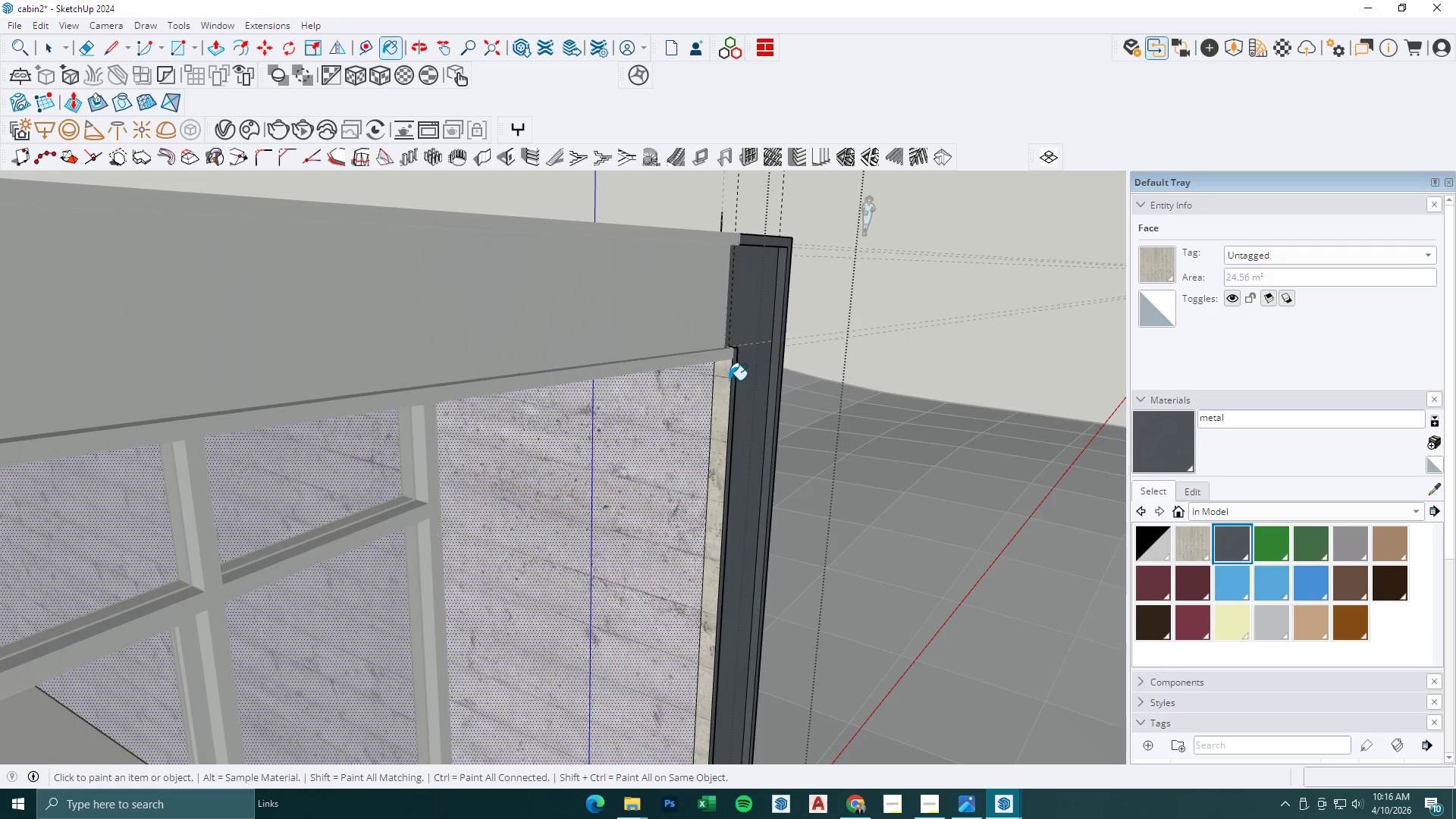 
left_click([725, 393])
 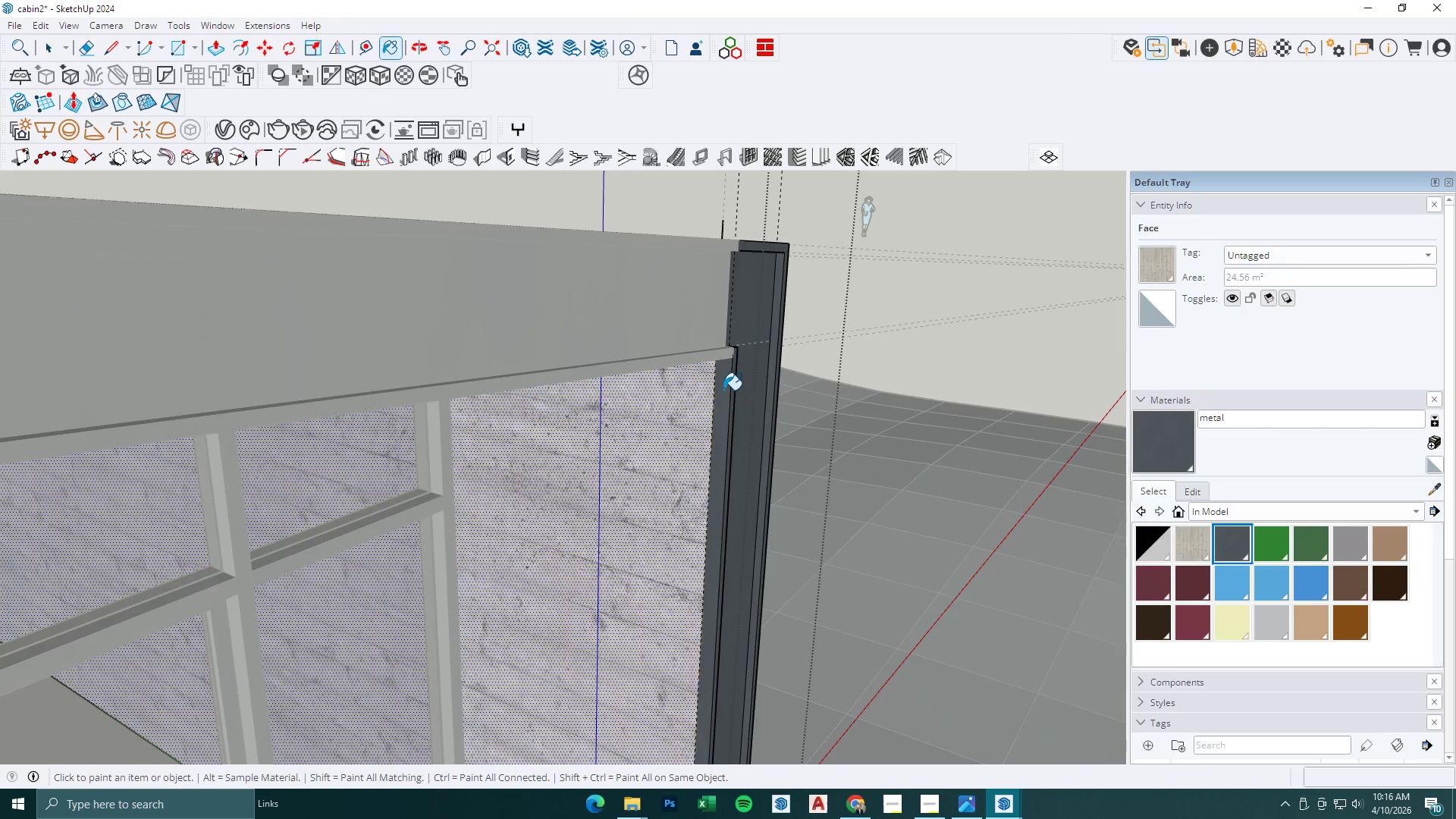 
scroll: coordinate [727, 388], scroll_direction: down, amount: 1.0
 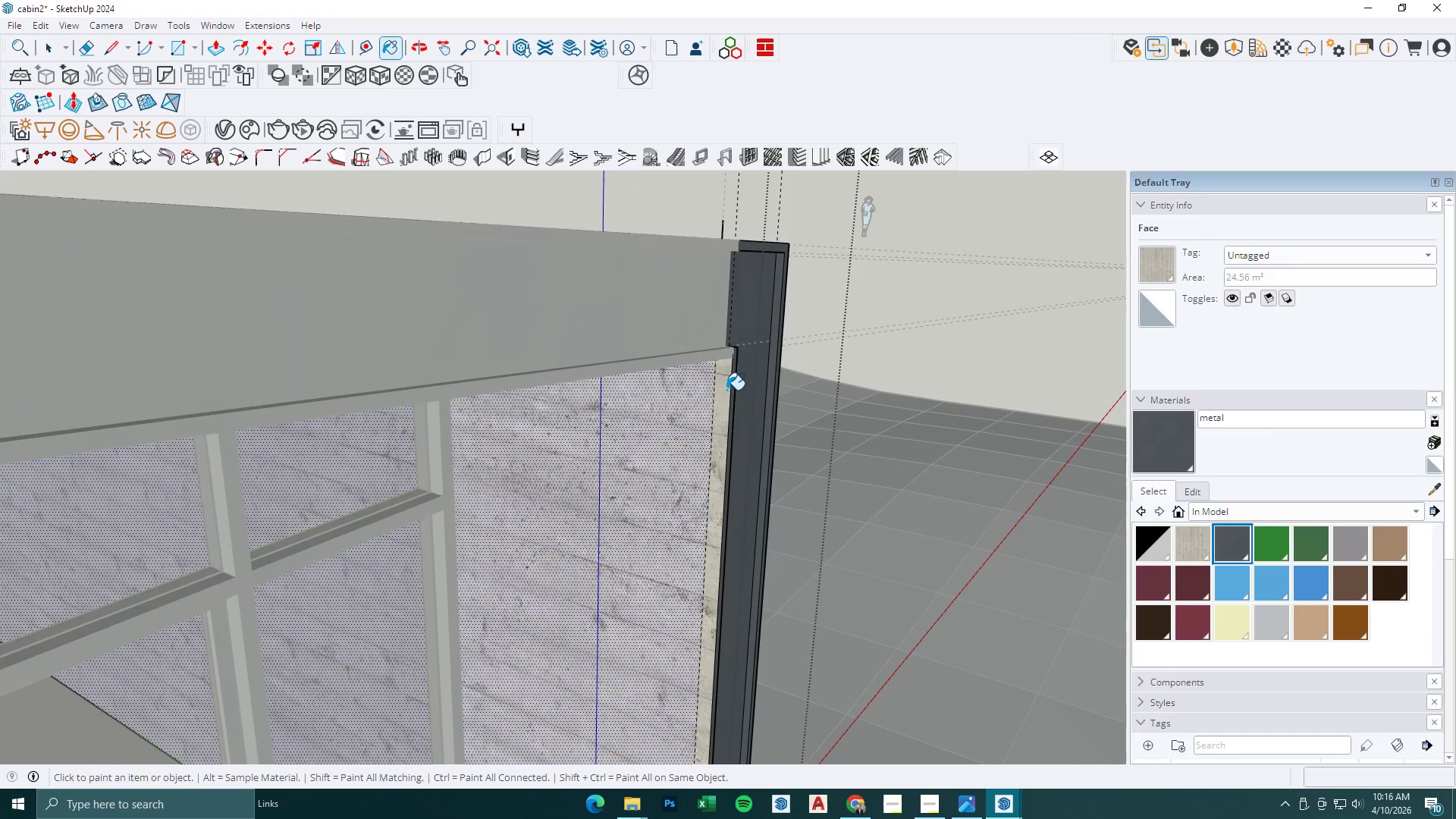 
key(Space)
 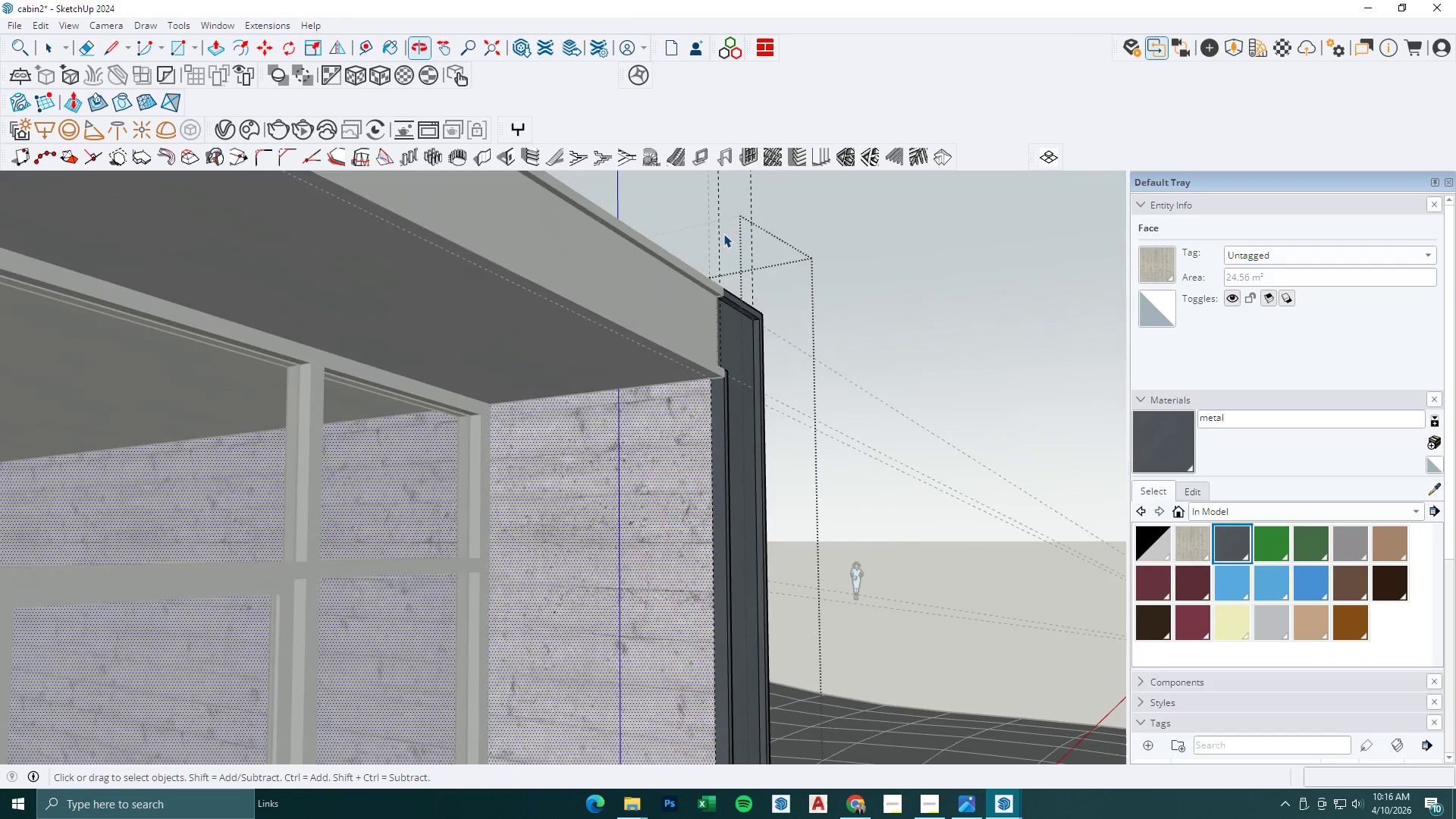 
key(Escape)
 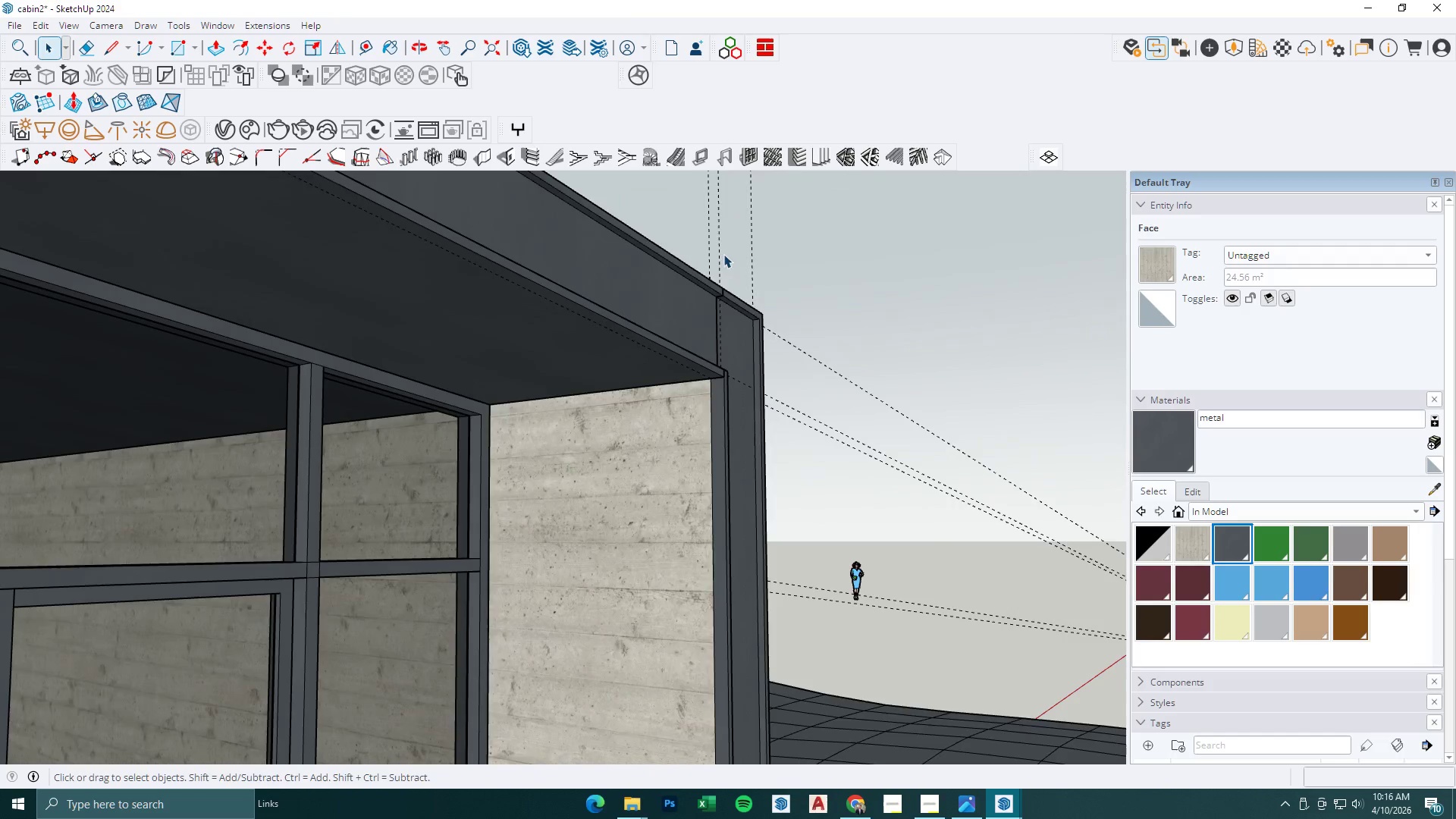 
scroll: coordinate [723, 388], scroll_direction: down, amount: 2.0
 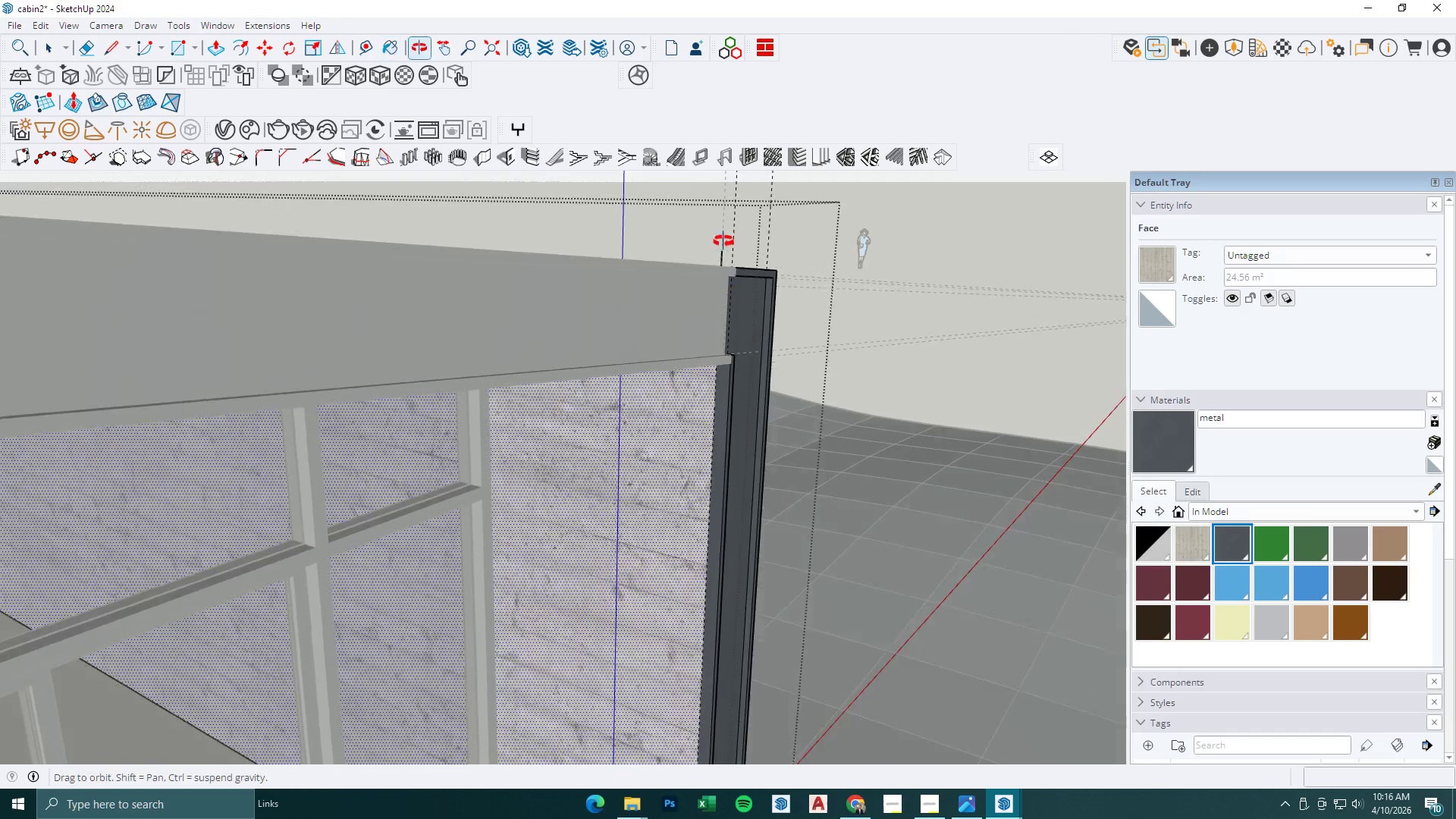 
key(Escape)
 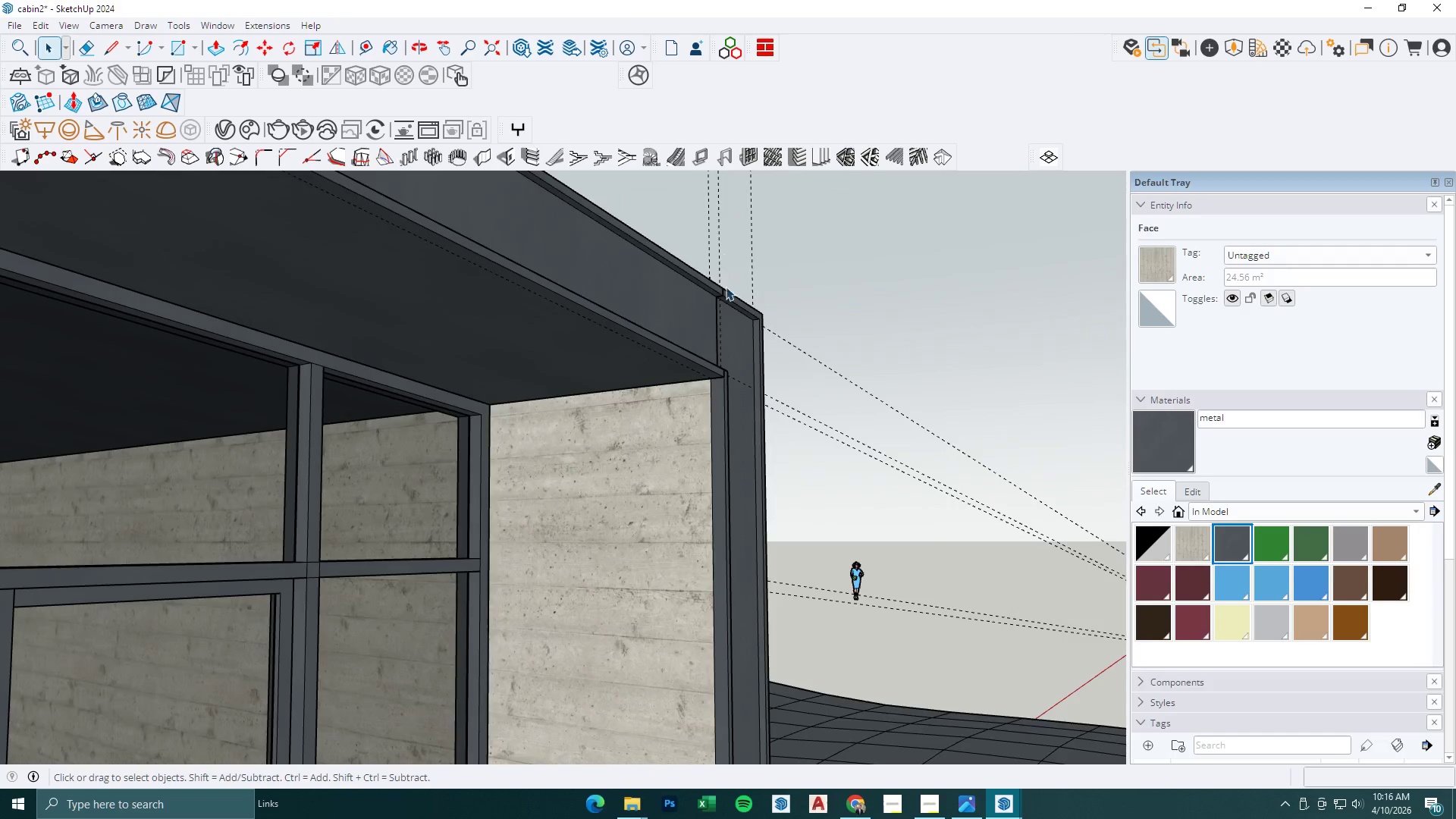 
key(Escape)
 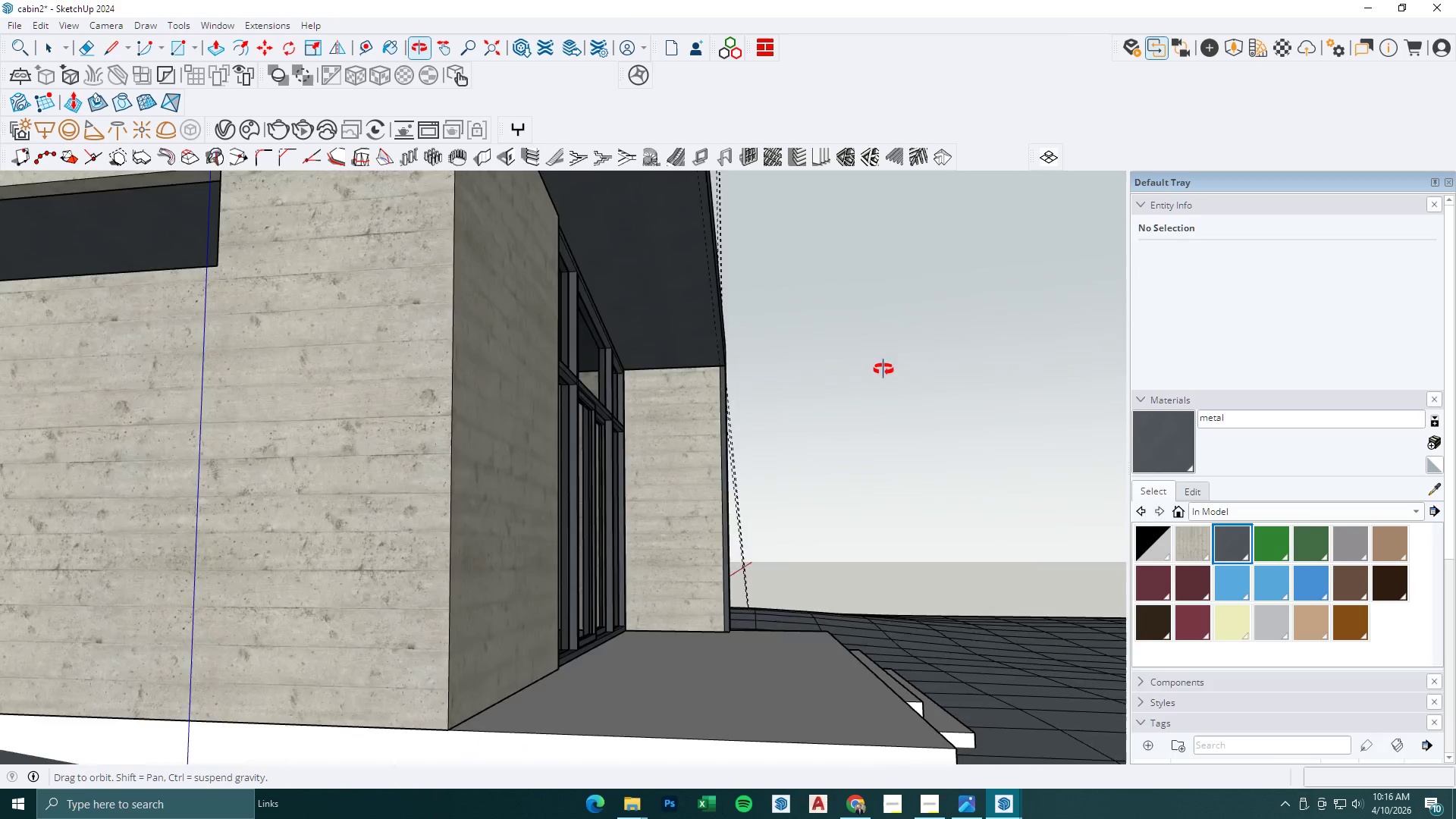 
scroll: coordinate [895, 398], scroll_direction: down, amount: 17.0
 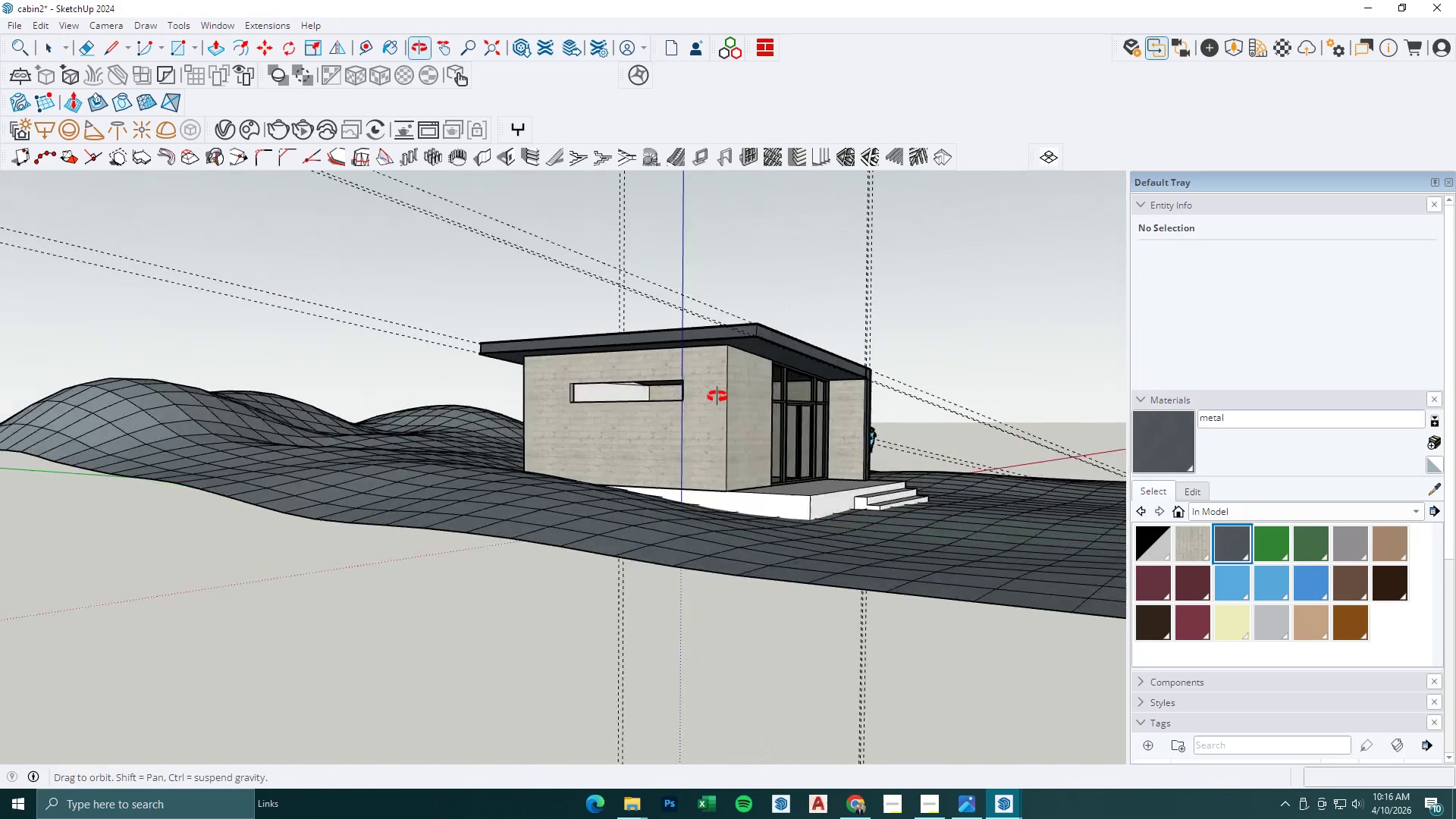 
key(Space)
 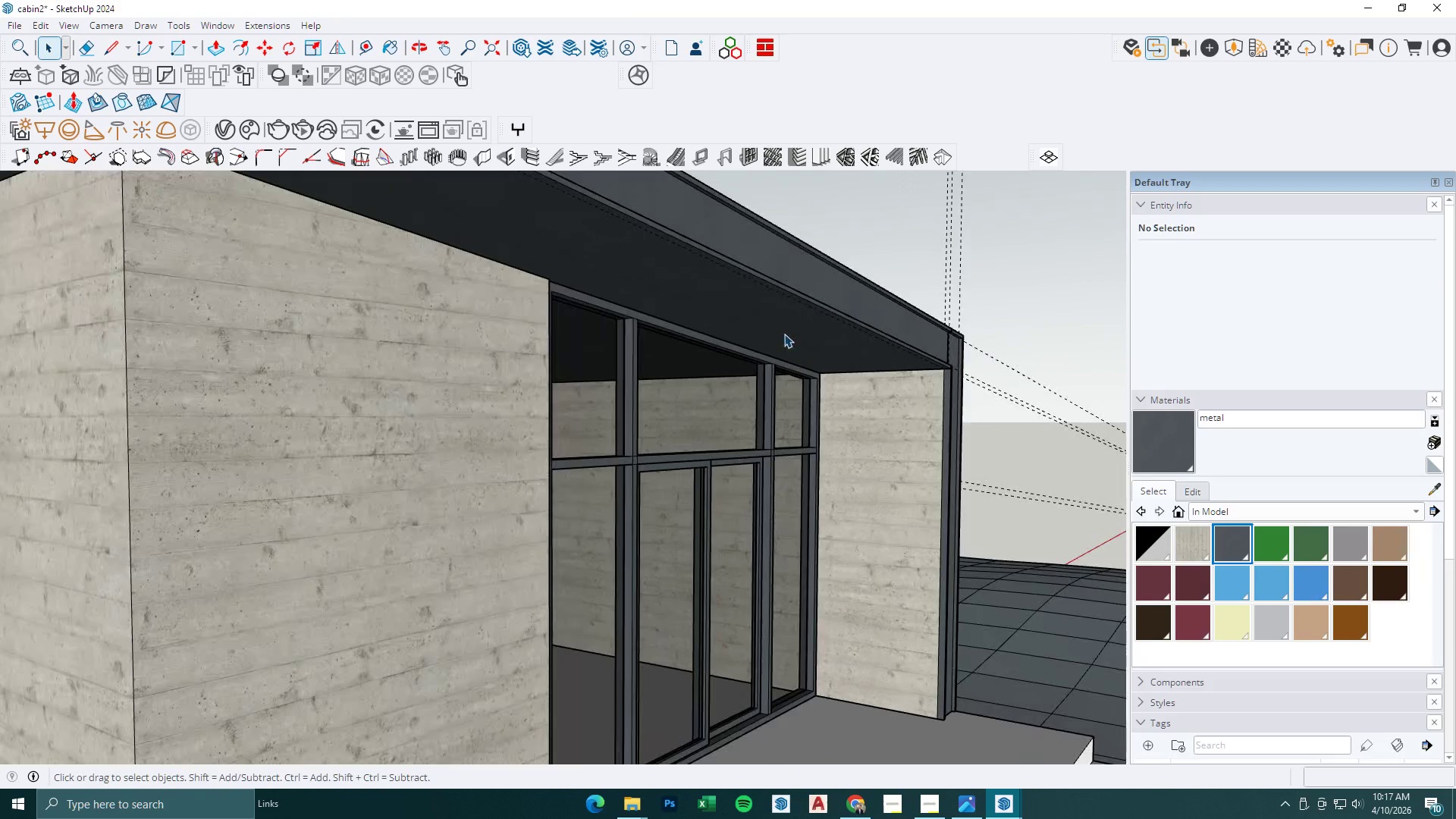 
left_click([783, 331])
 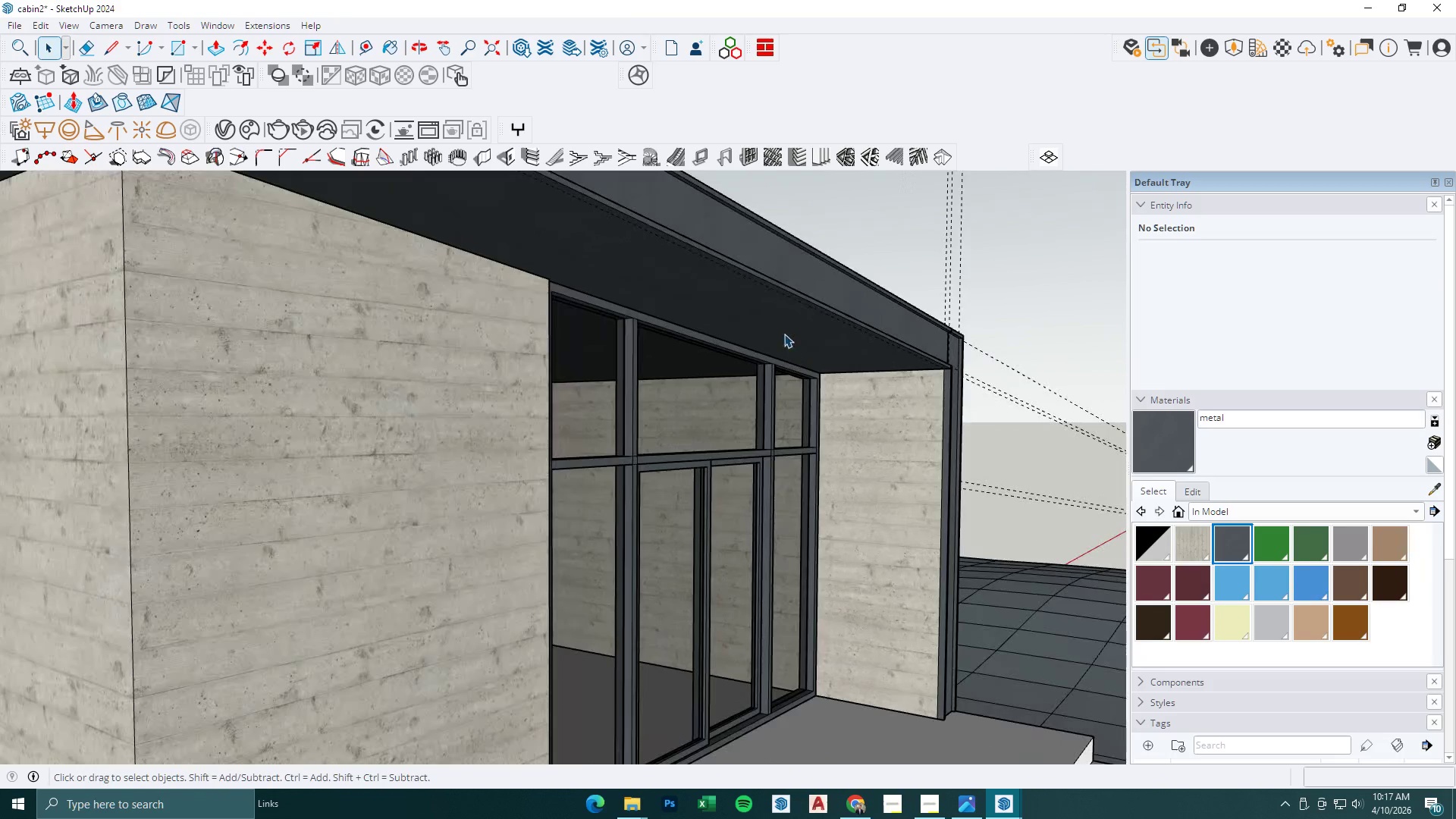 
key(Escape)
 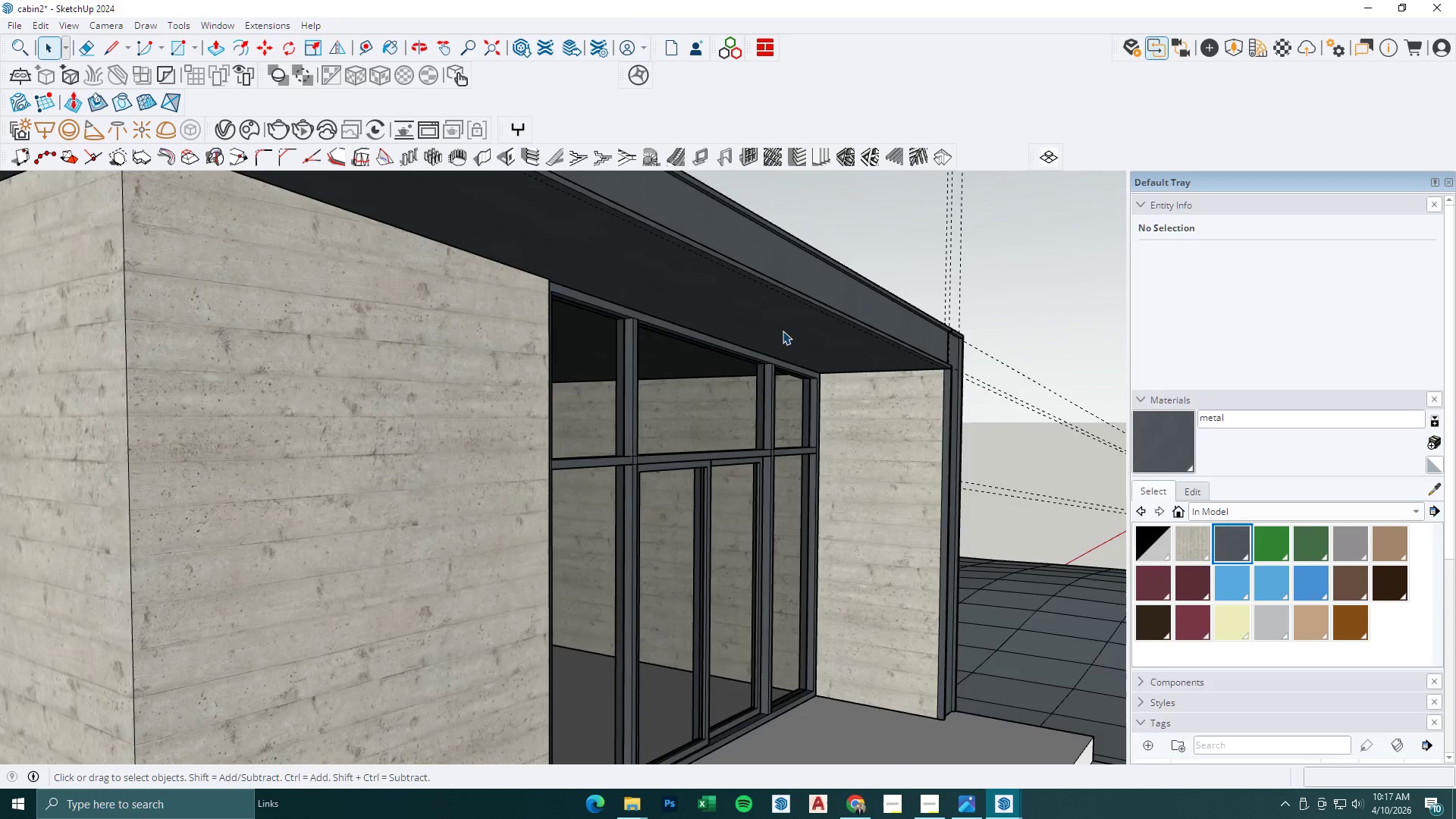 
double_click([783, 331])
 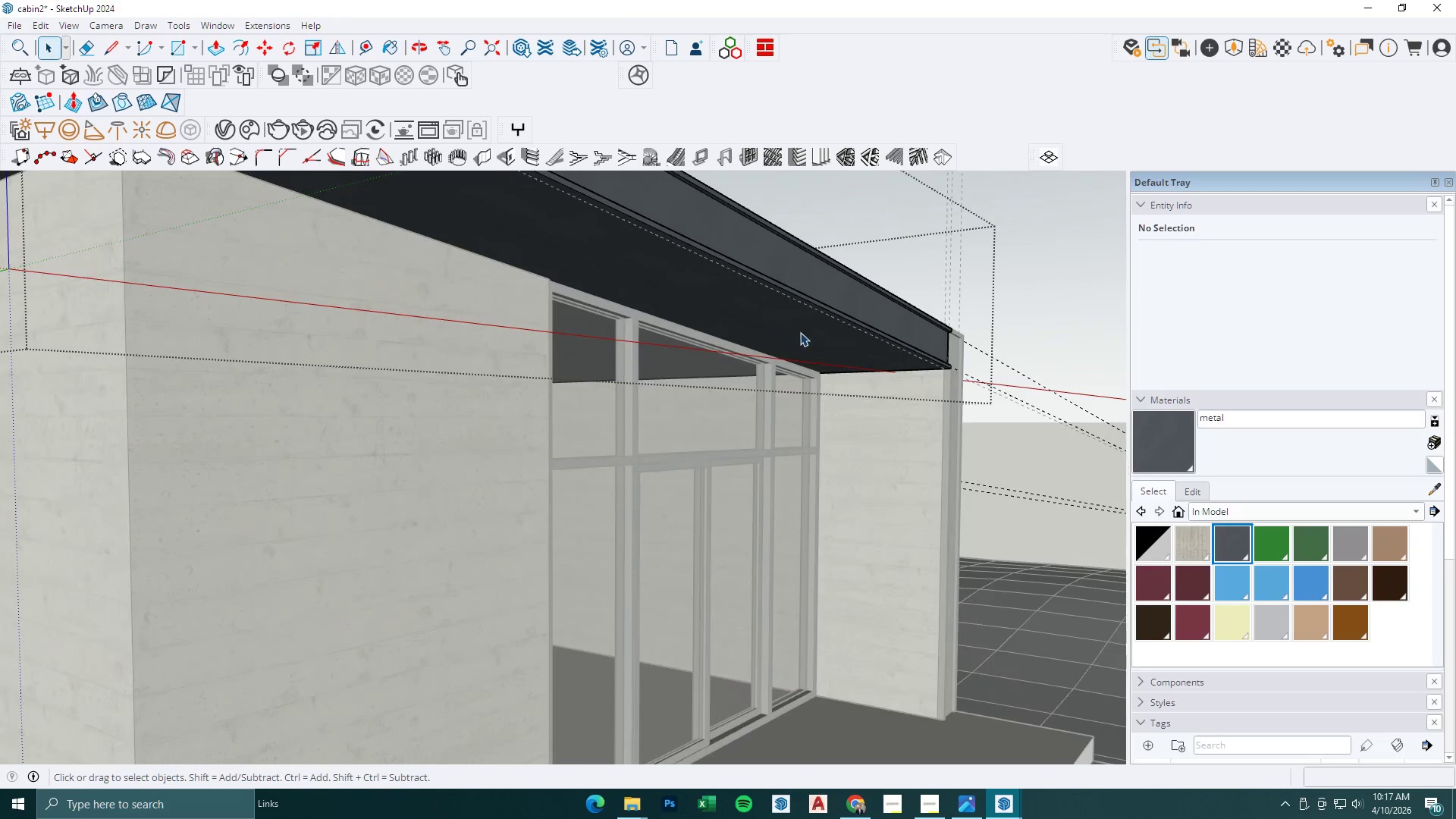 
scroll: coordinate [797, 358], scroll_direction: up, amount: 12.0
 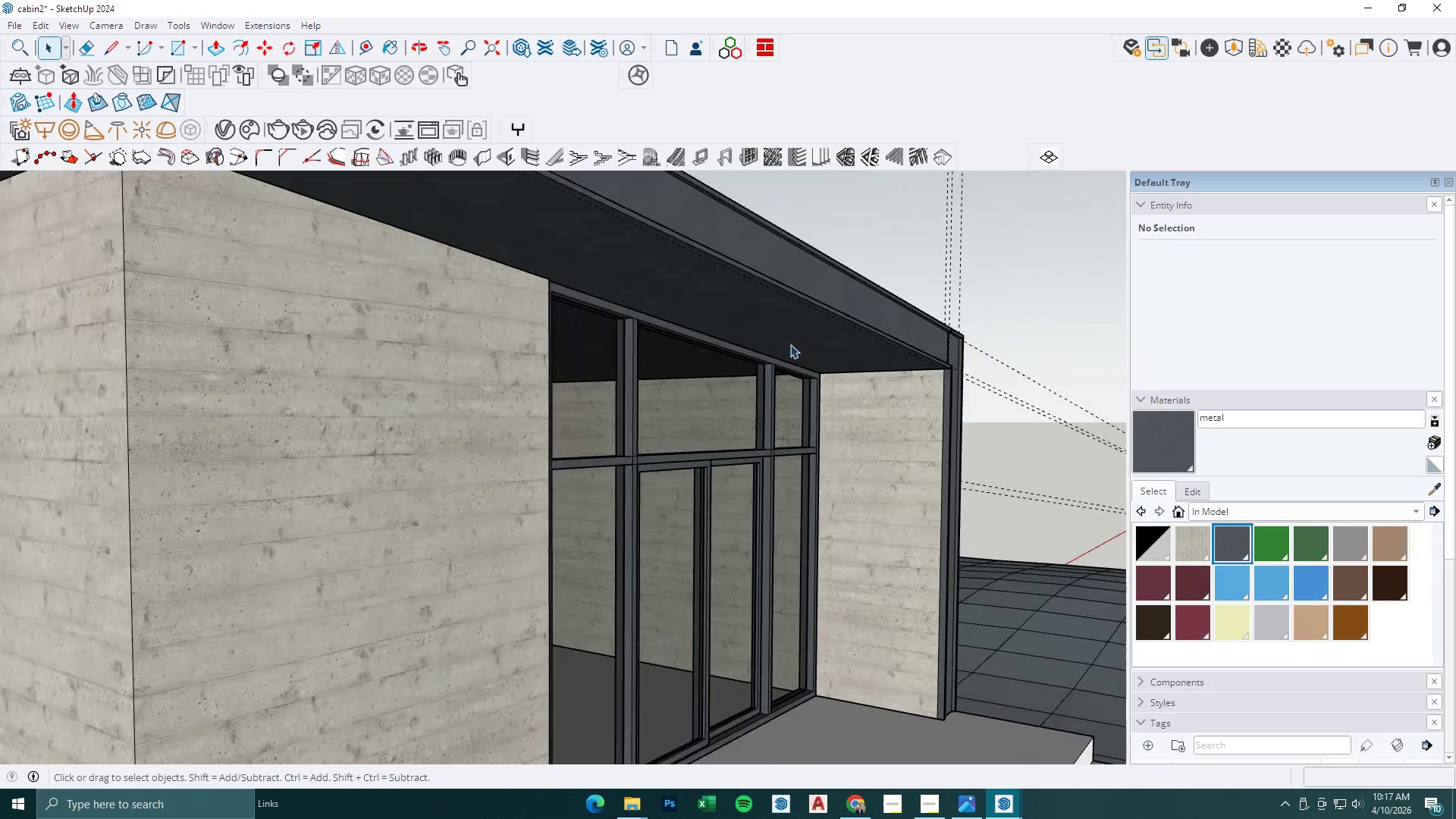 
scroll: coordinate [823, 353], scroll_direction: down, amount: 6.0
 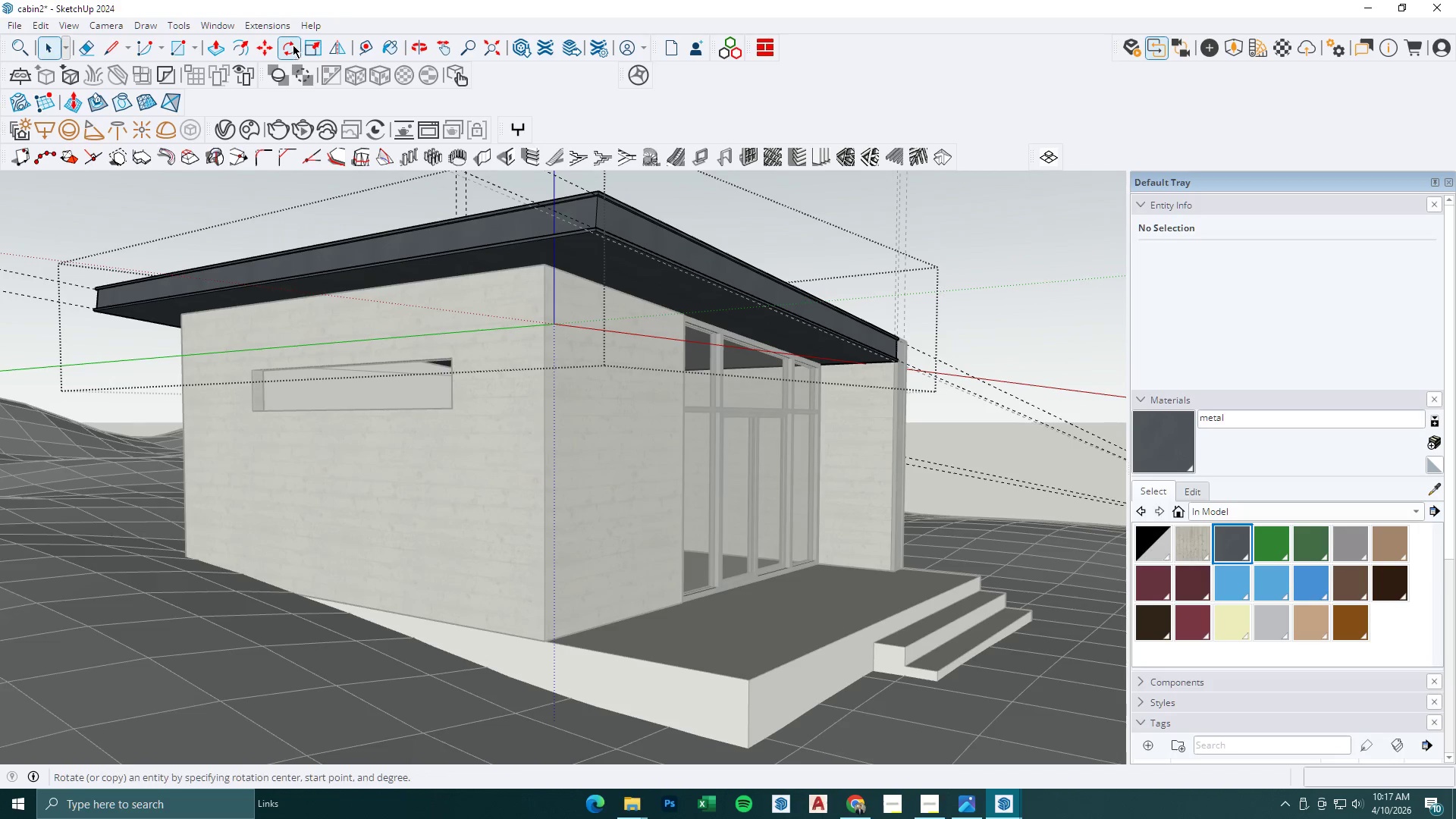 
key(Space)
 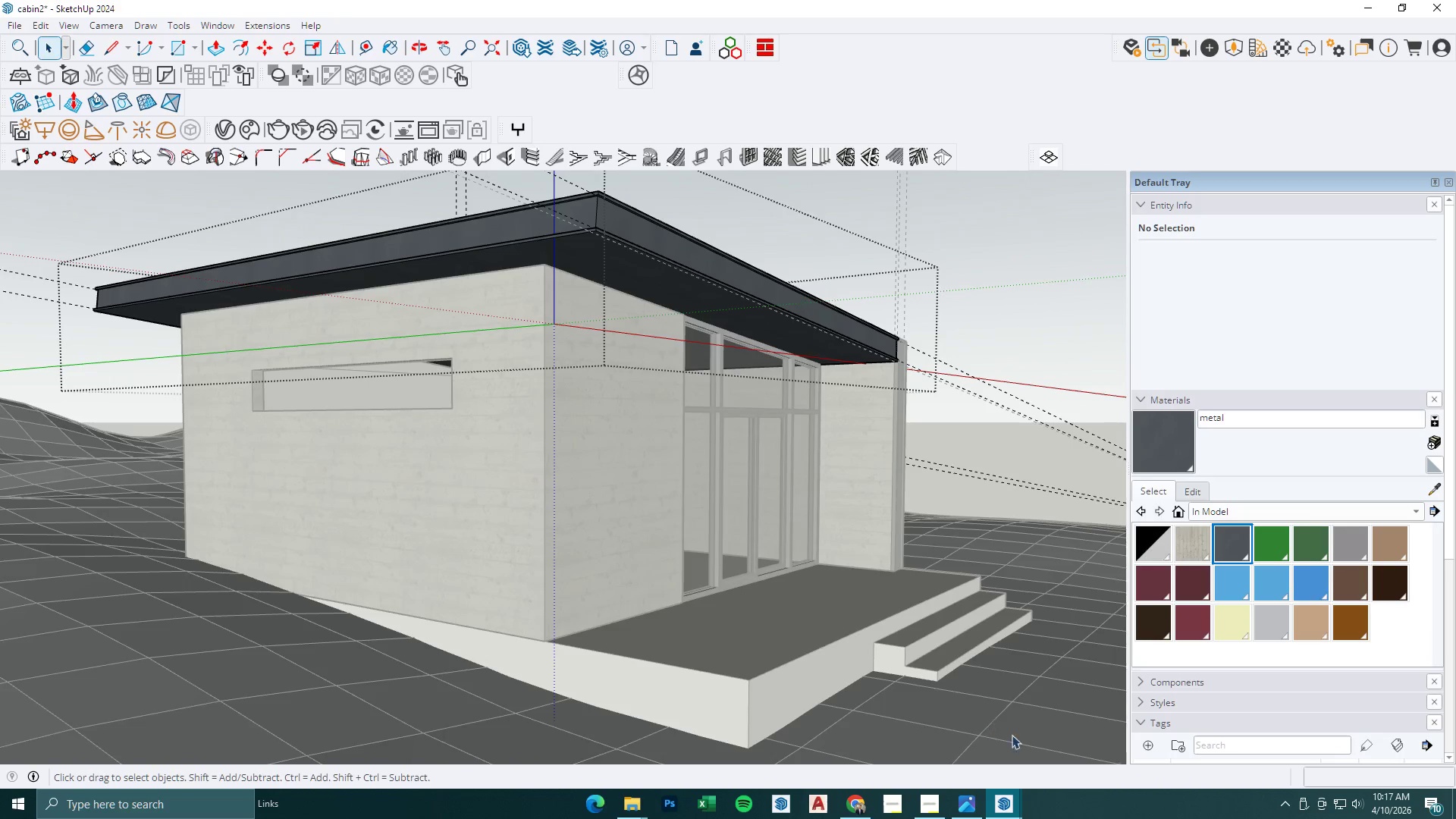 
key(Escape)
 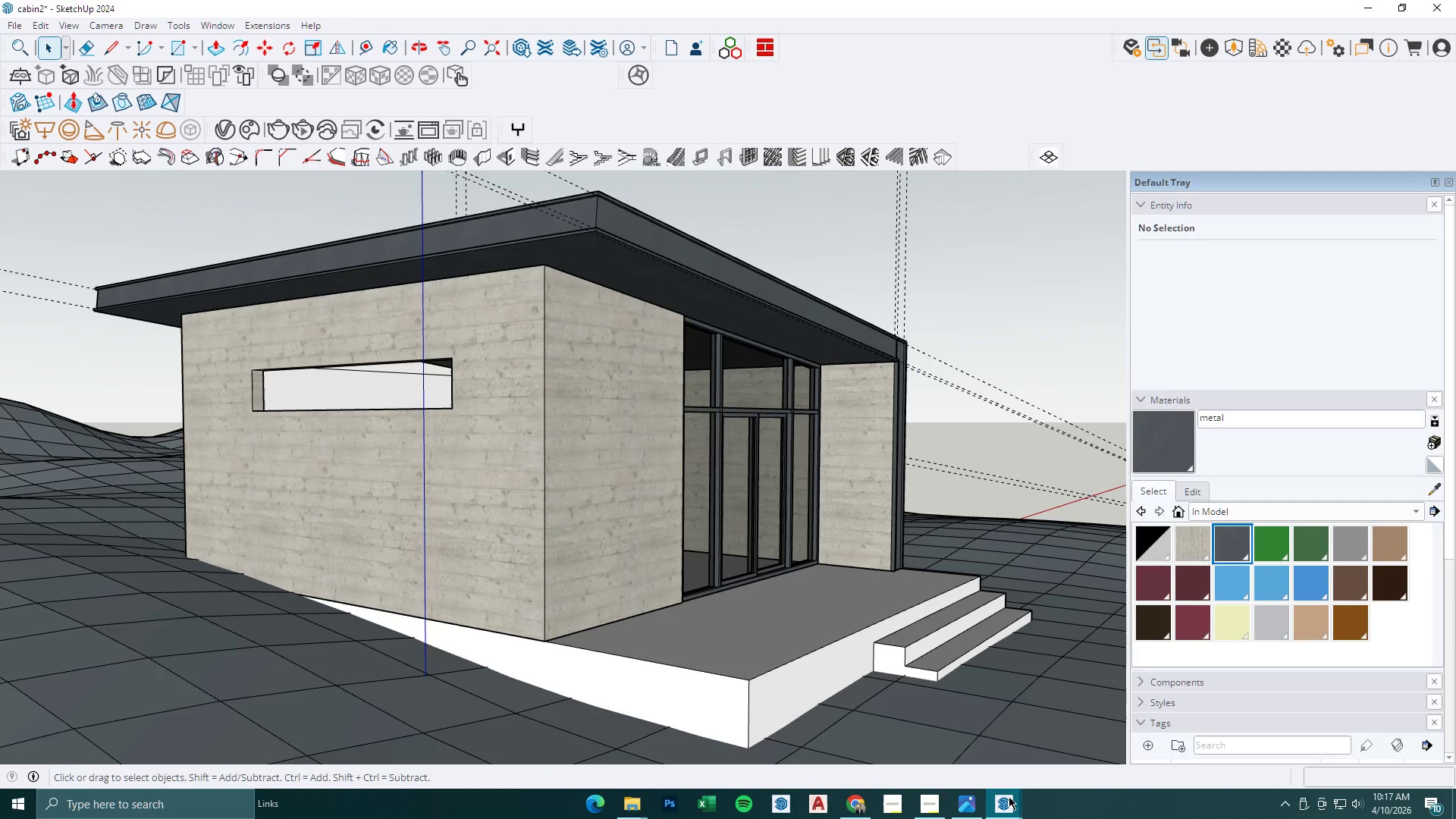 
left_click([1009, 806])
 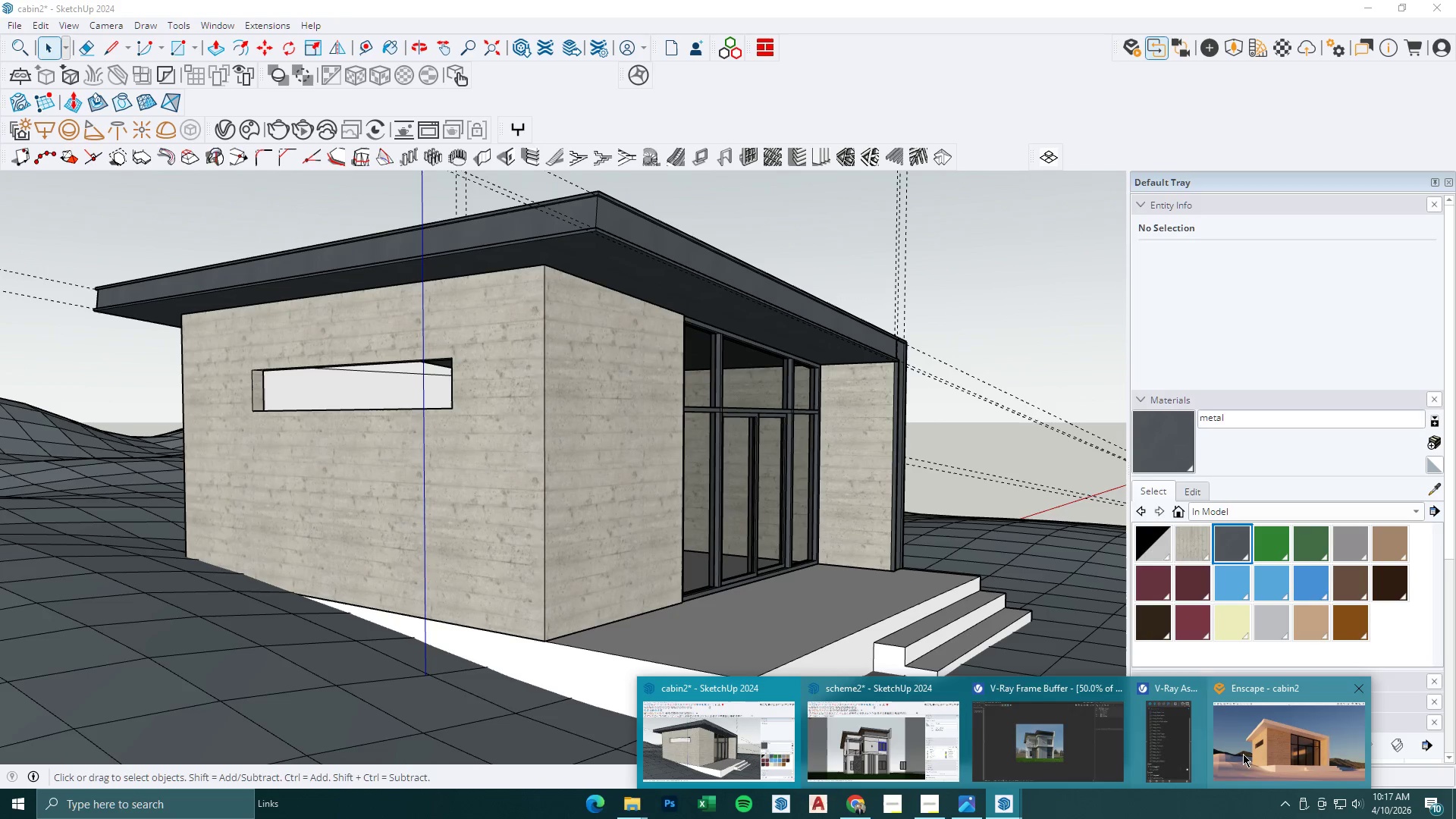 
left_click_drag(start_coordinate=[1044, 749], to_coordinate=[1038, 747])
 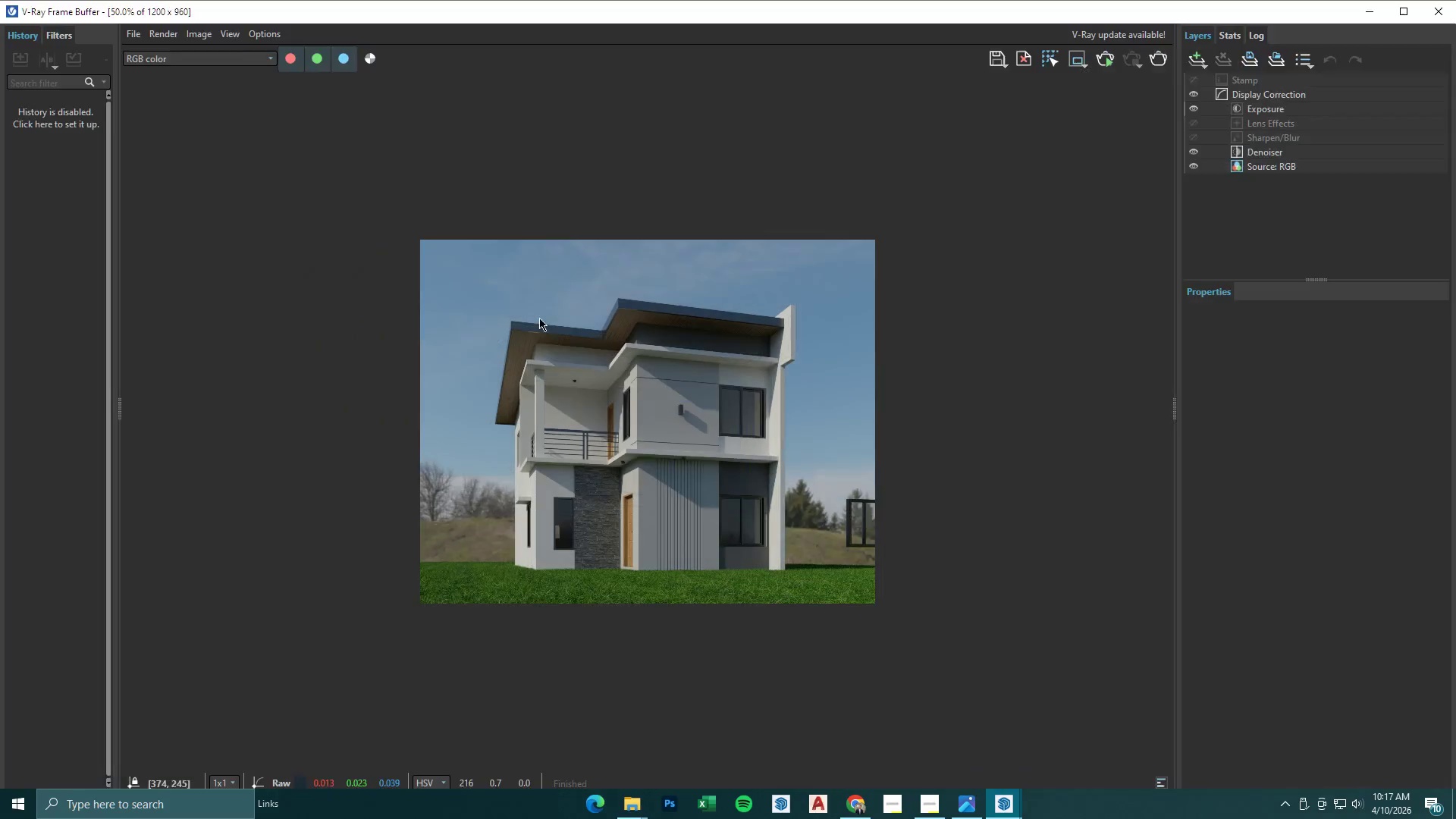 
scroll: coordinate [517, 315], scroll_direction: up, amount: 4.0
 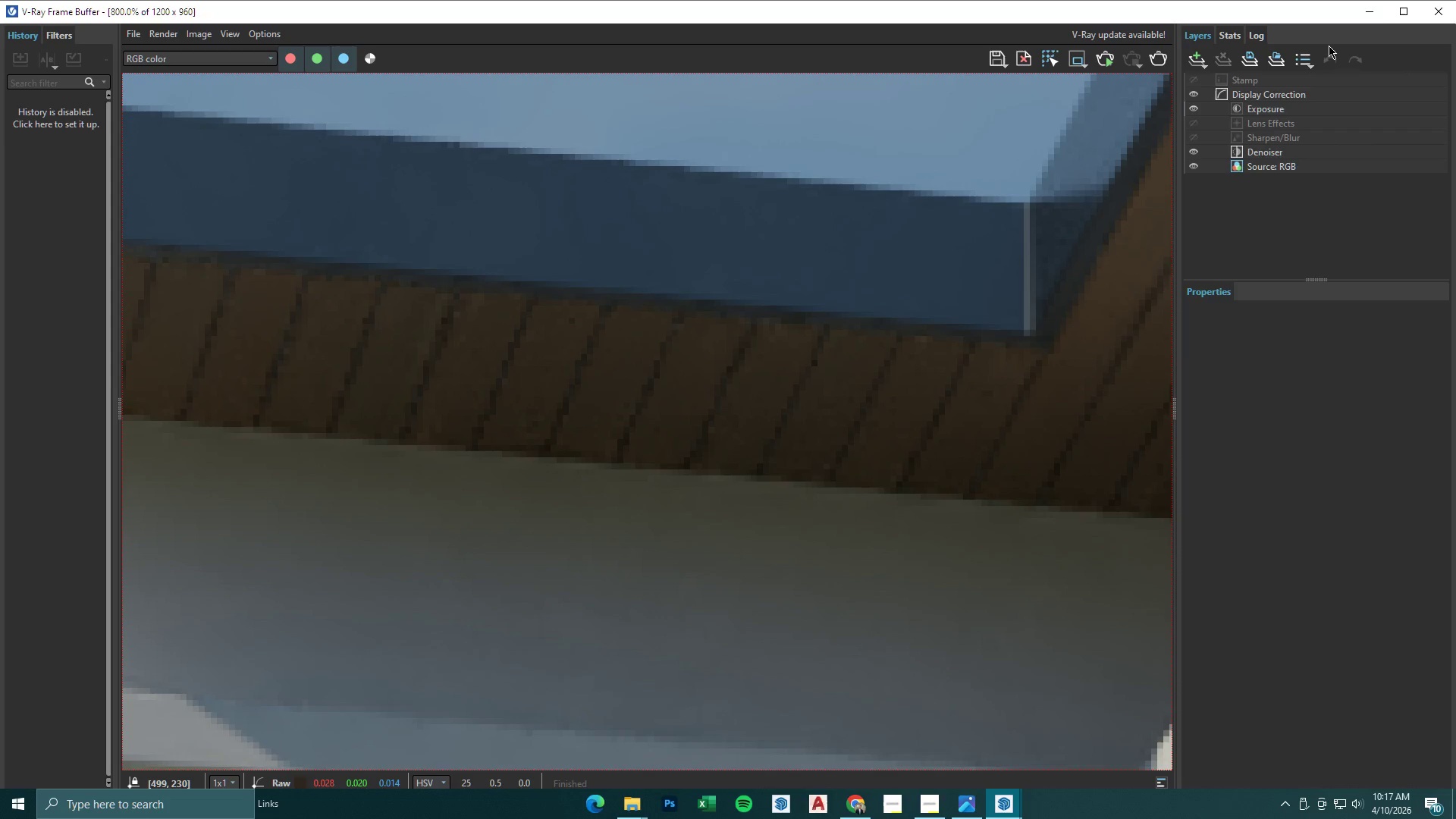 
left_click([1366, 11])
 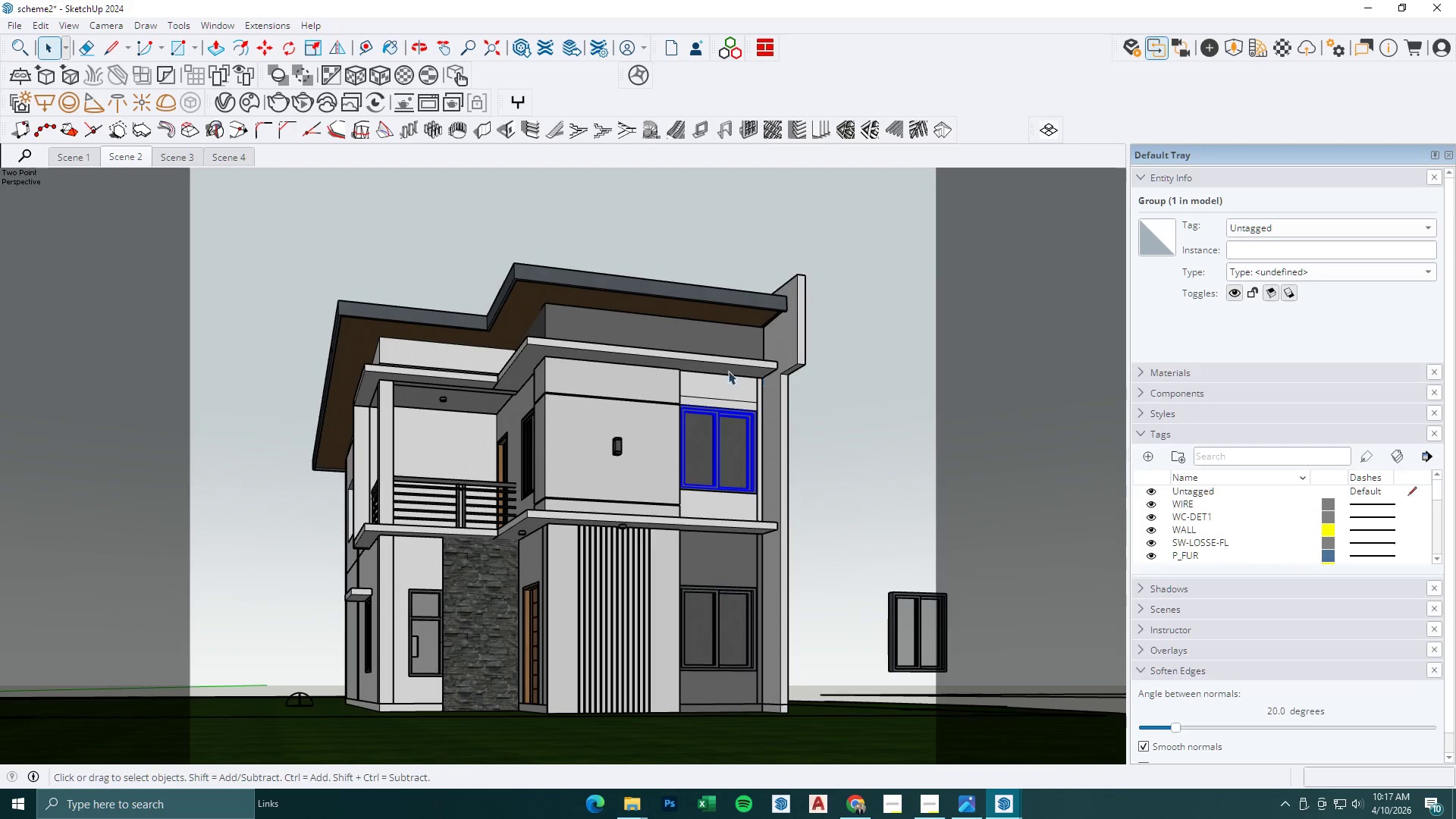 
left_click([605, 303])
 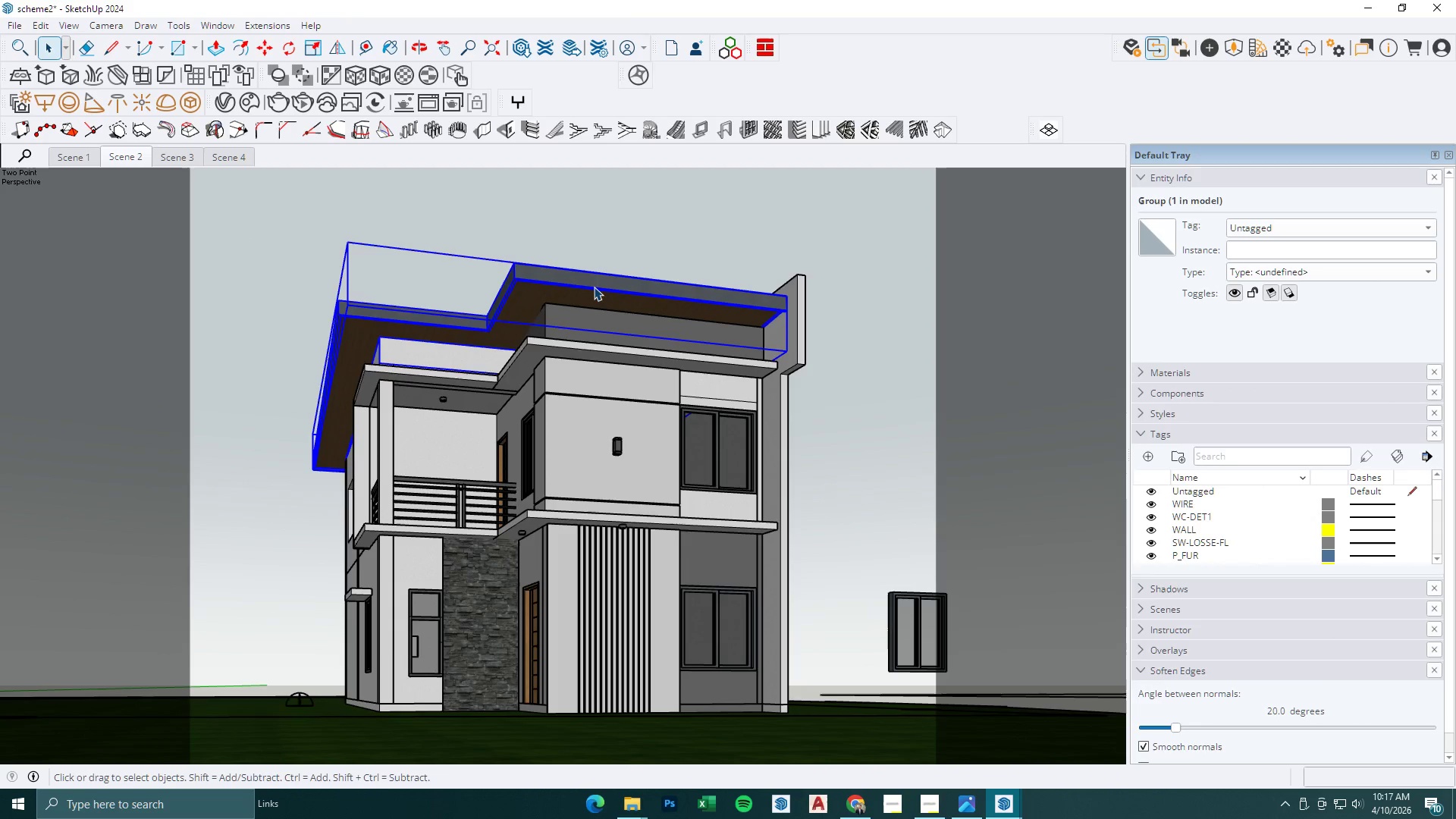 
key(Control+C)
 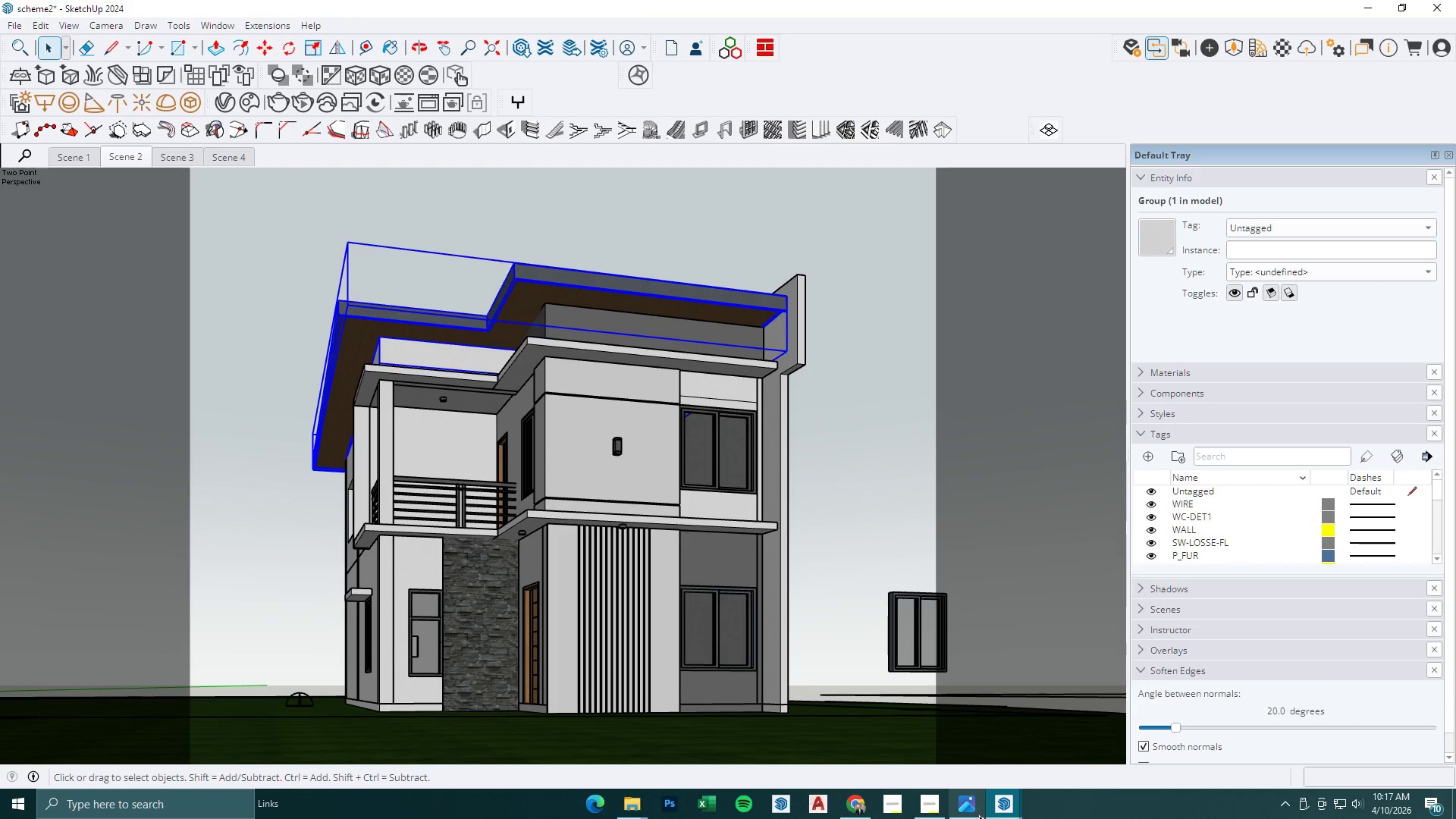 
left_click([1021, 811])
 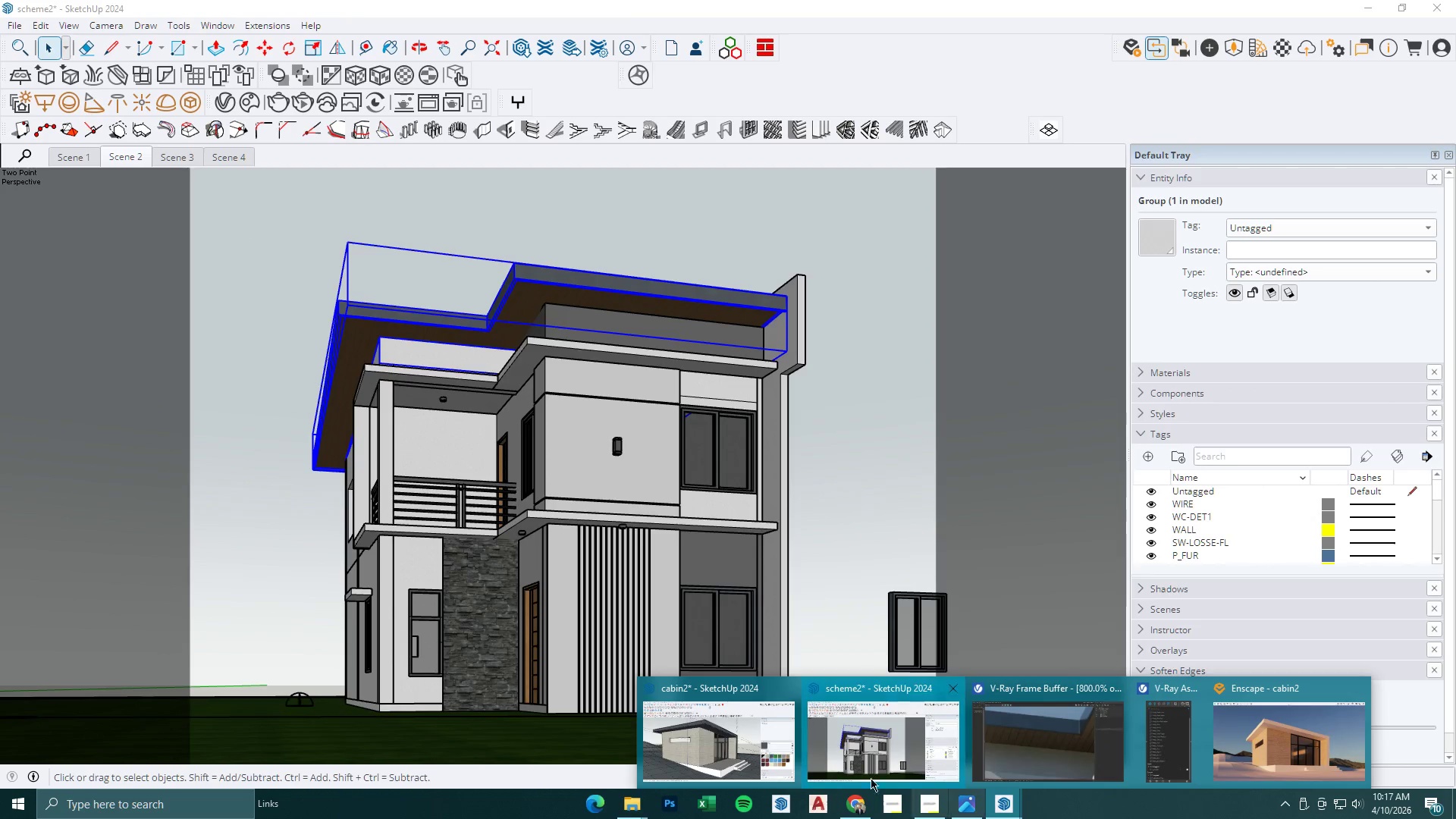 
left_click([692, 753])
 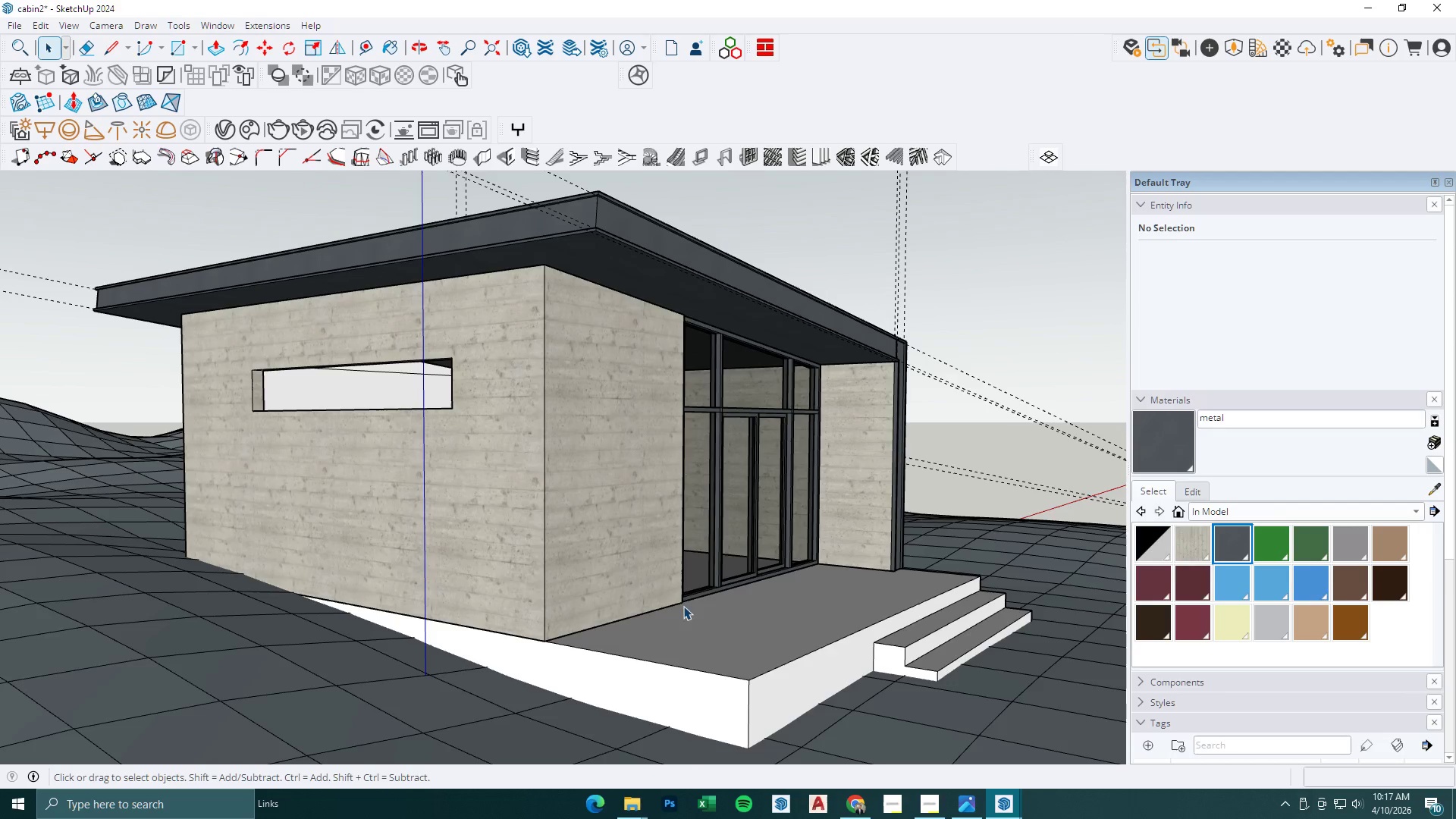 
scroll: coordinate [683, 595], scroll_direction: down, amount: 4.0
 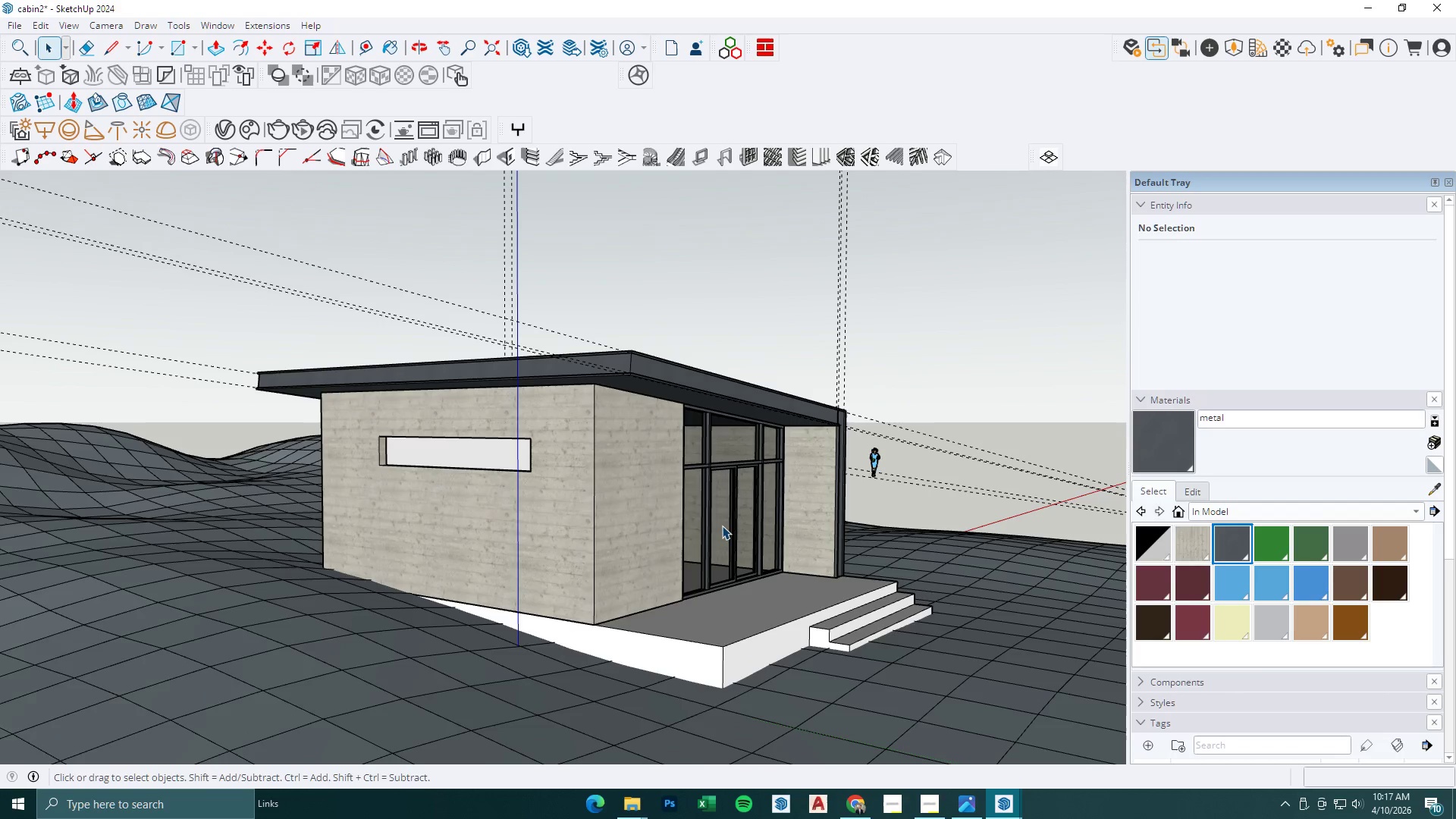 
key(Control+S)
 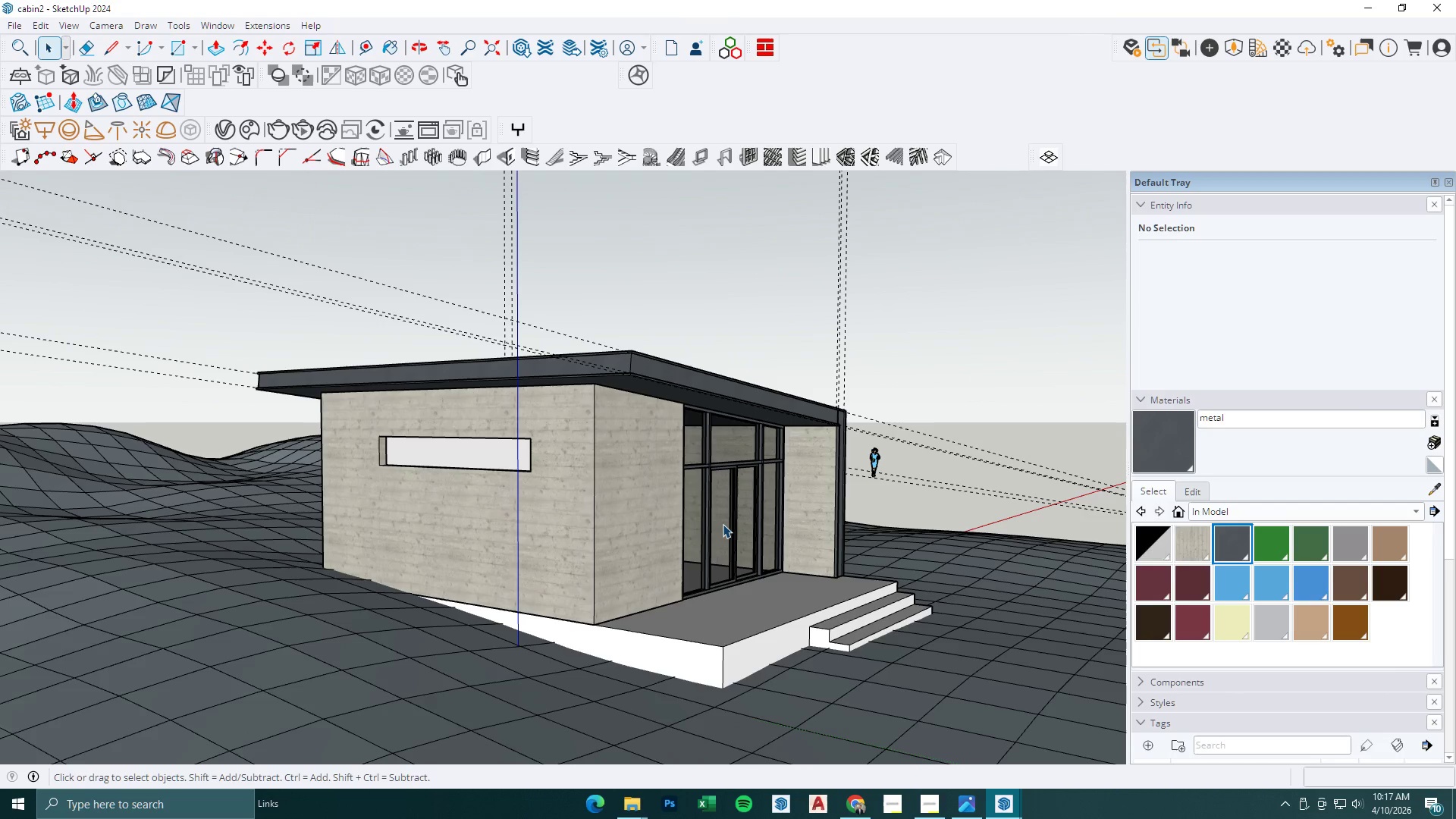 
key(Control+V)
 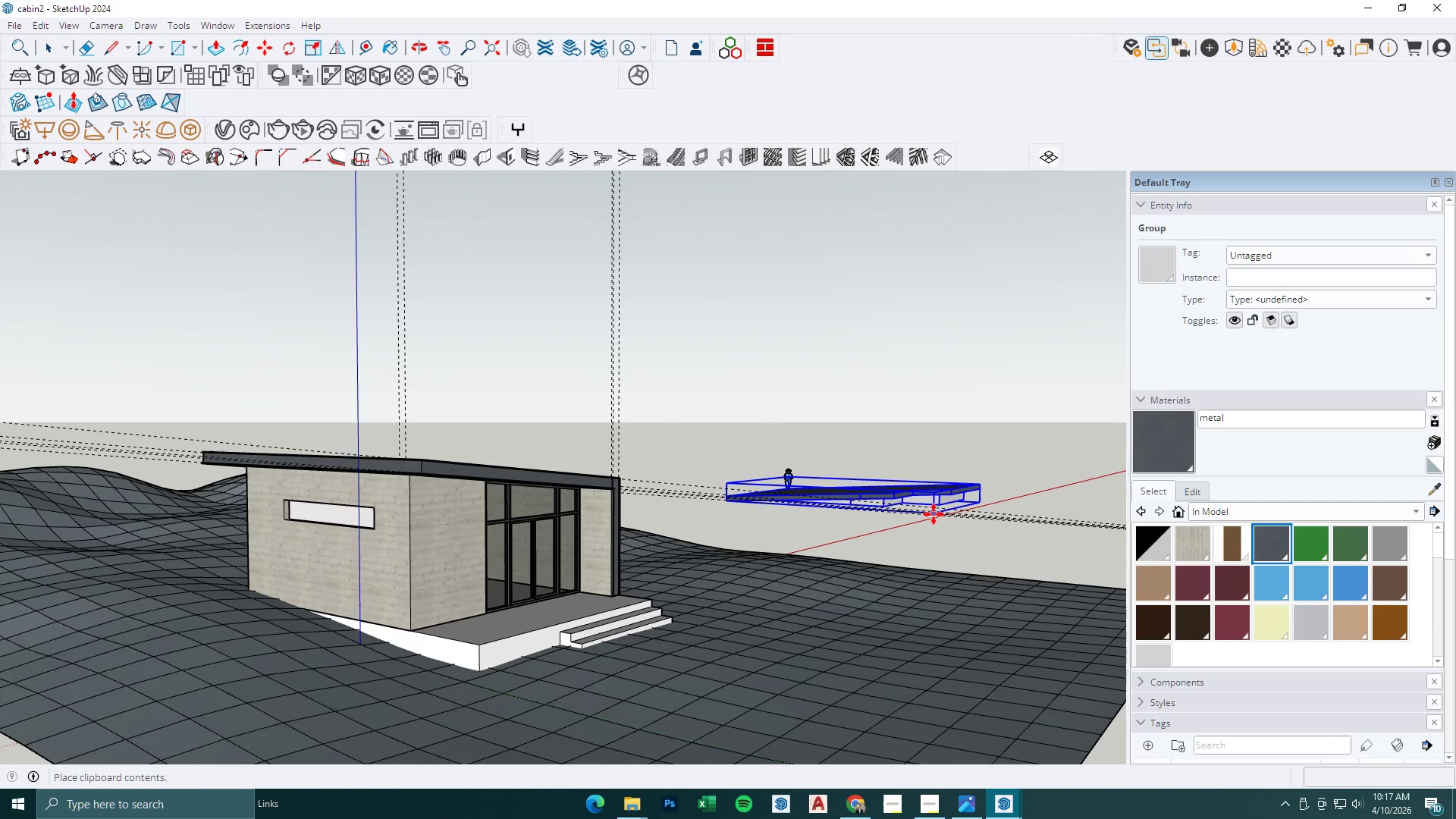 
scroll: coordinate [956, 482], scroll_direction: down, amount: 6.0
 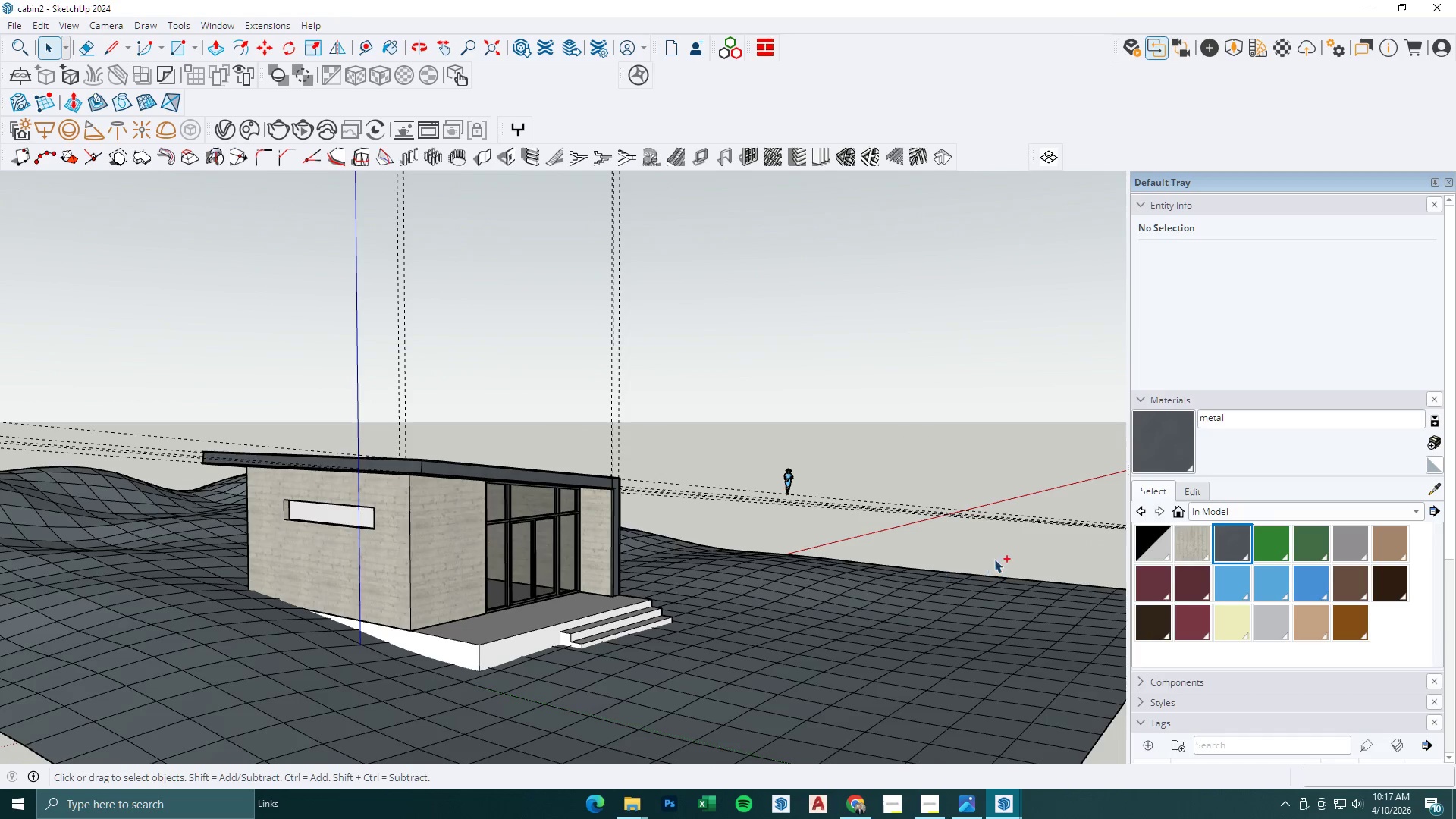 
left_click([971, 475])
 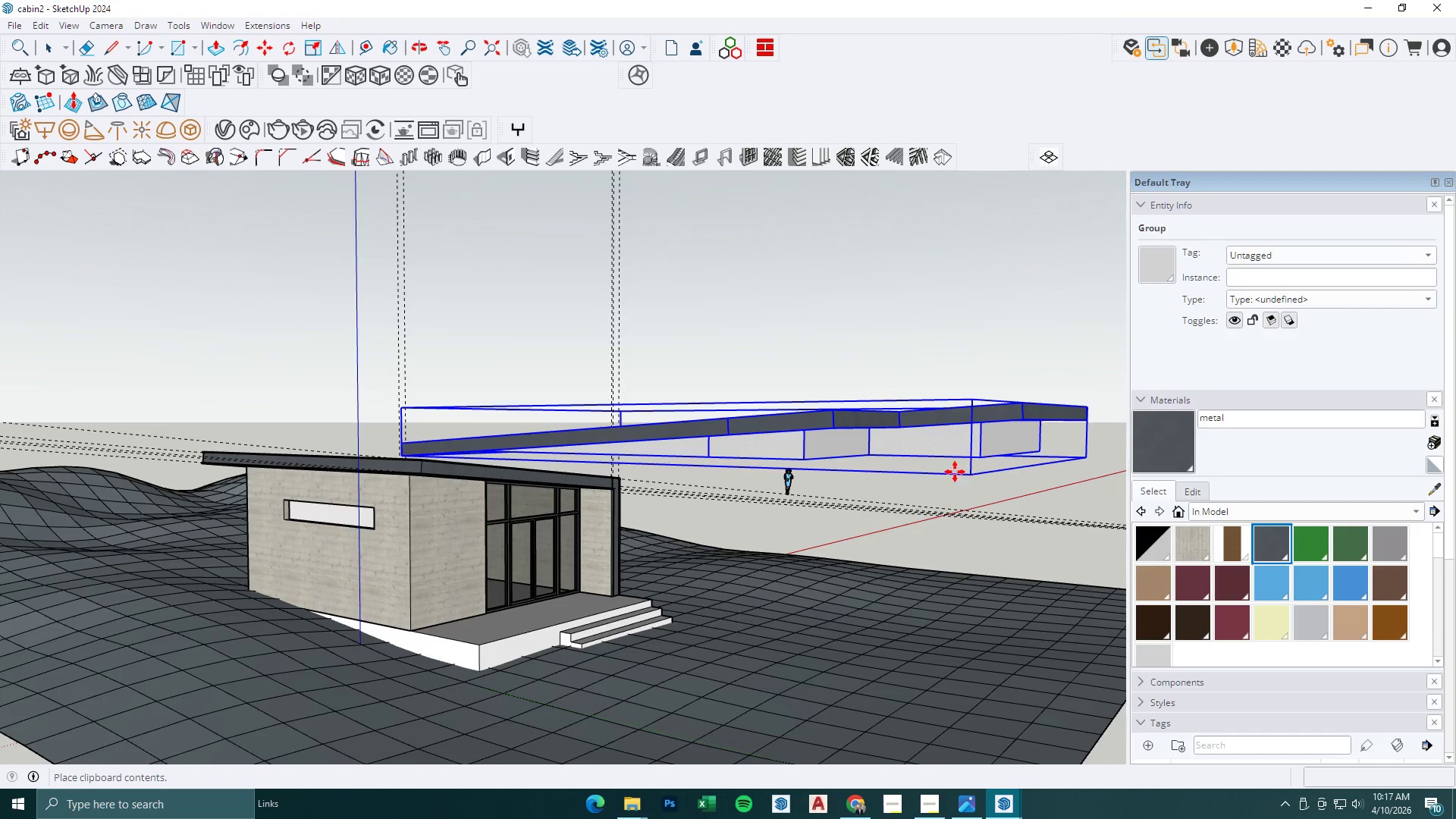 
scroll: coordinate [952, 469], scroll_direction: up, amount: 1.0
 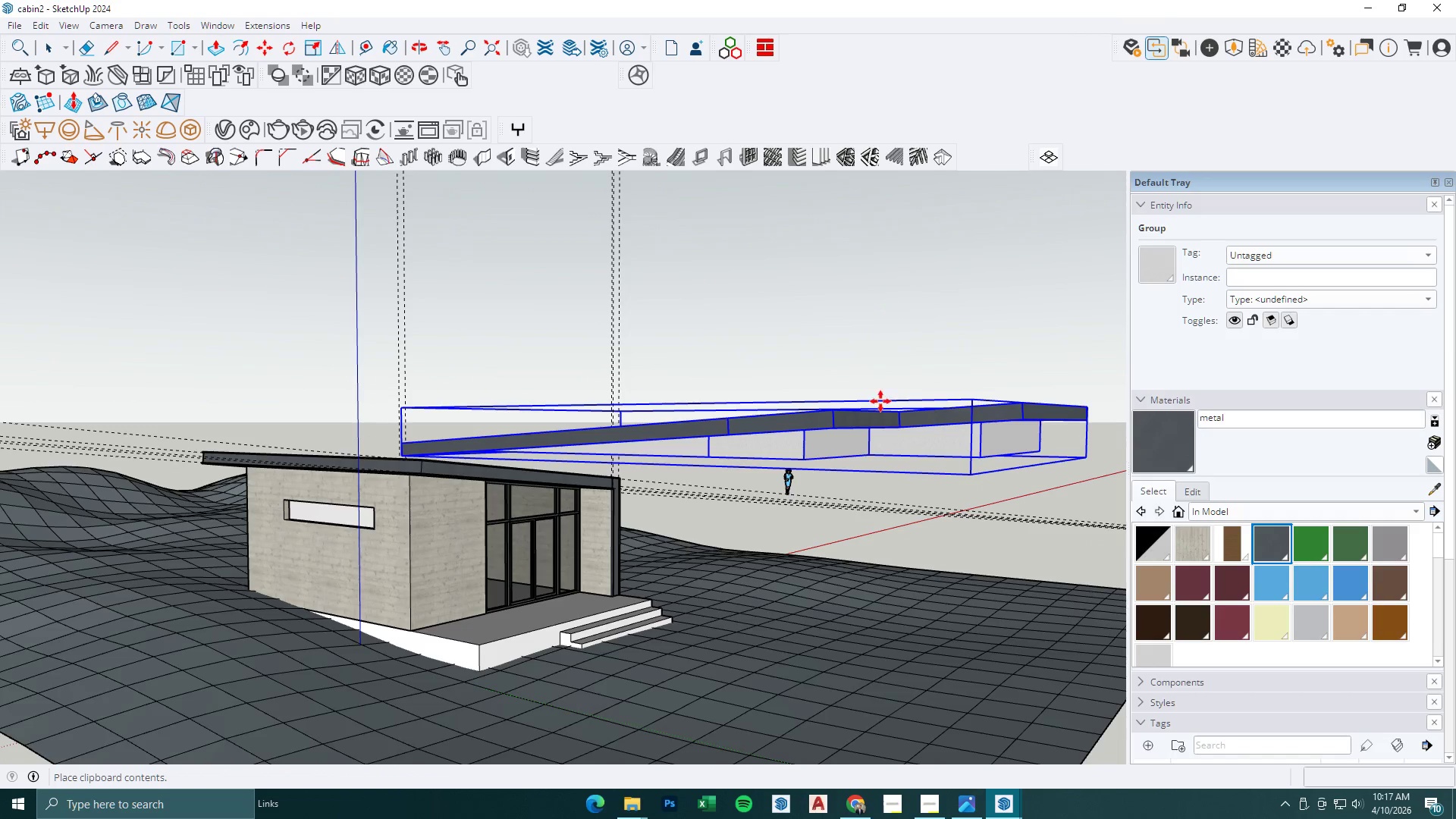 
scroll: coordinate [892, 431], scroll_direction: down, amount: 2.0
 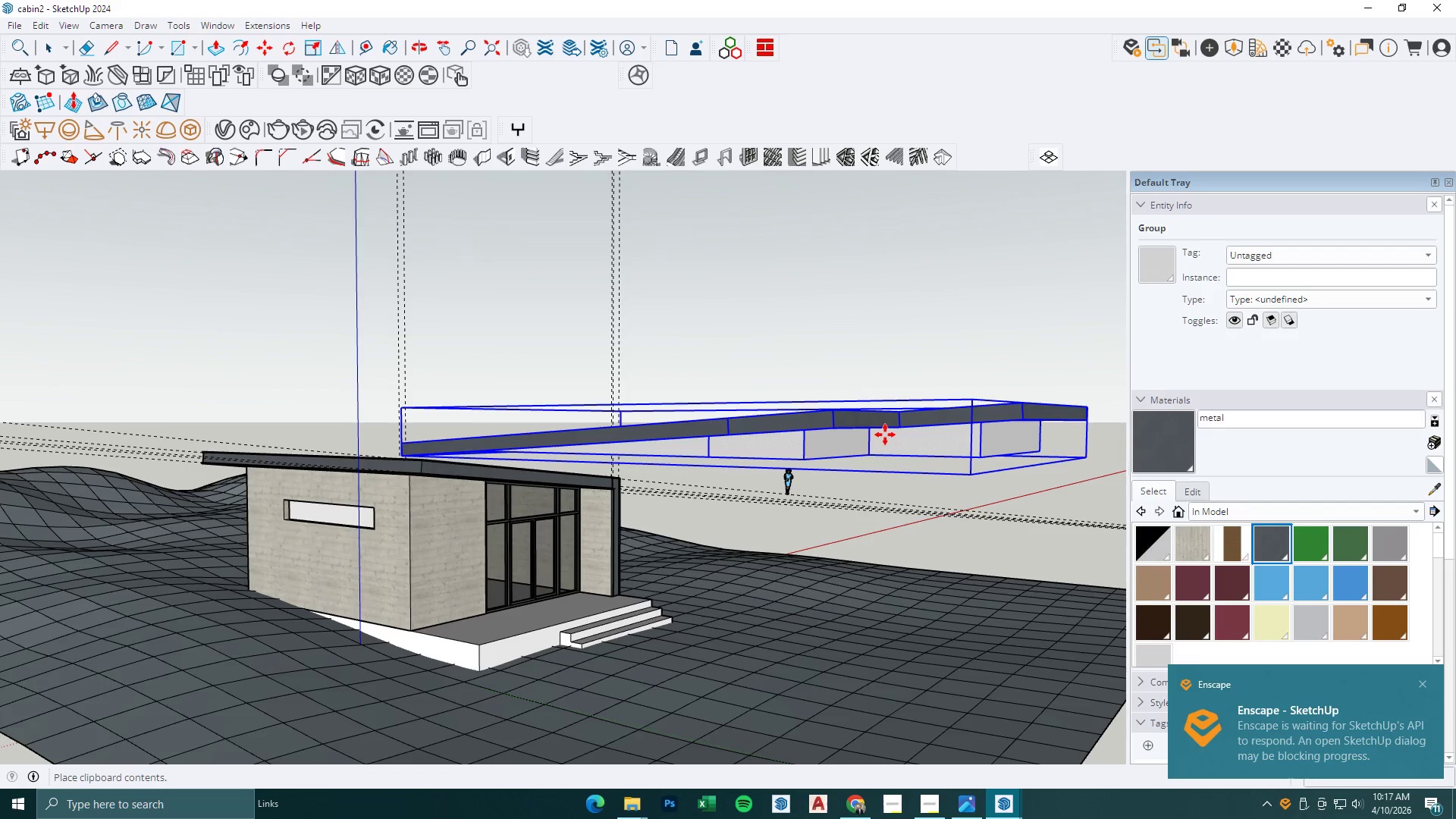 
scroll: coordinate [755, 461], scroll_direction: up, amount: 5.0
 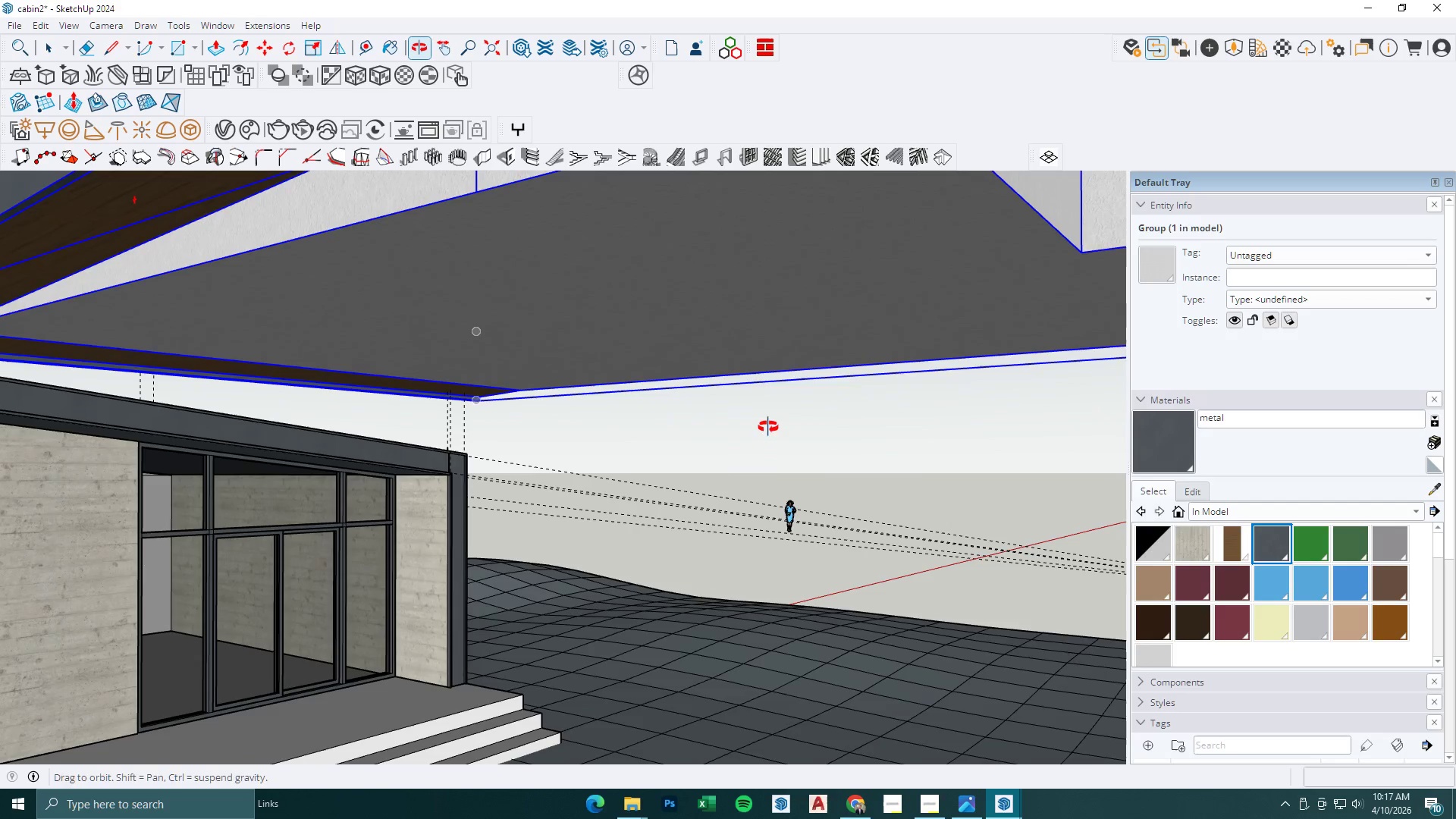 
scroll: coordinate [768, 482], scroll_direction: down, amount: 3.0
 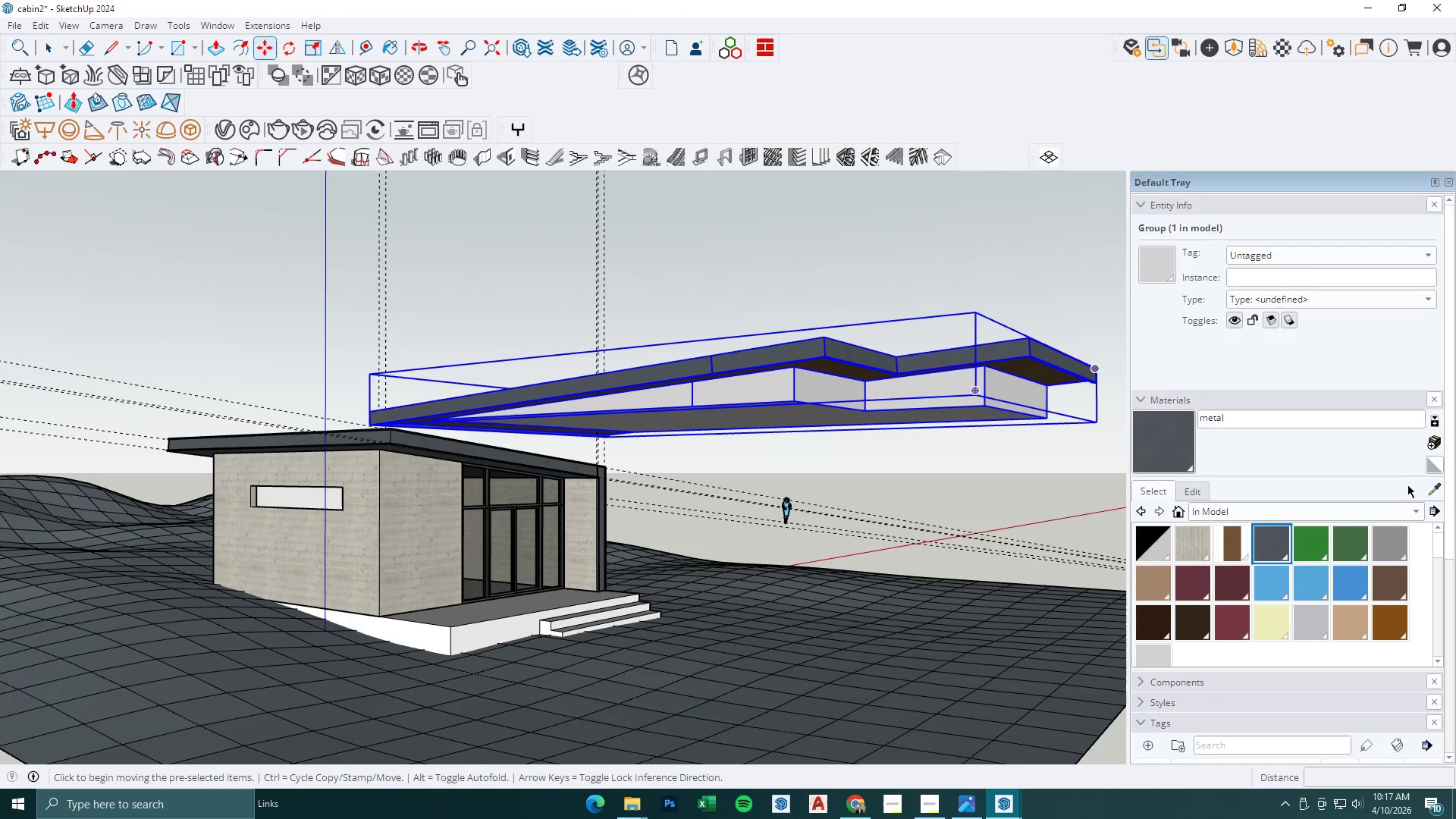 
left_click_drag(start_coordinate=[1439, 493], to_coordinate=[1433, 493])
 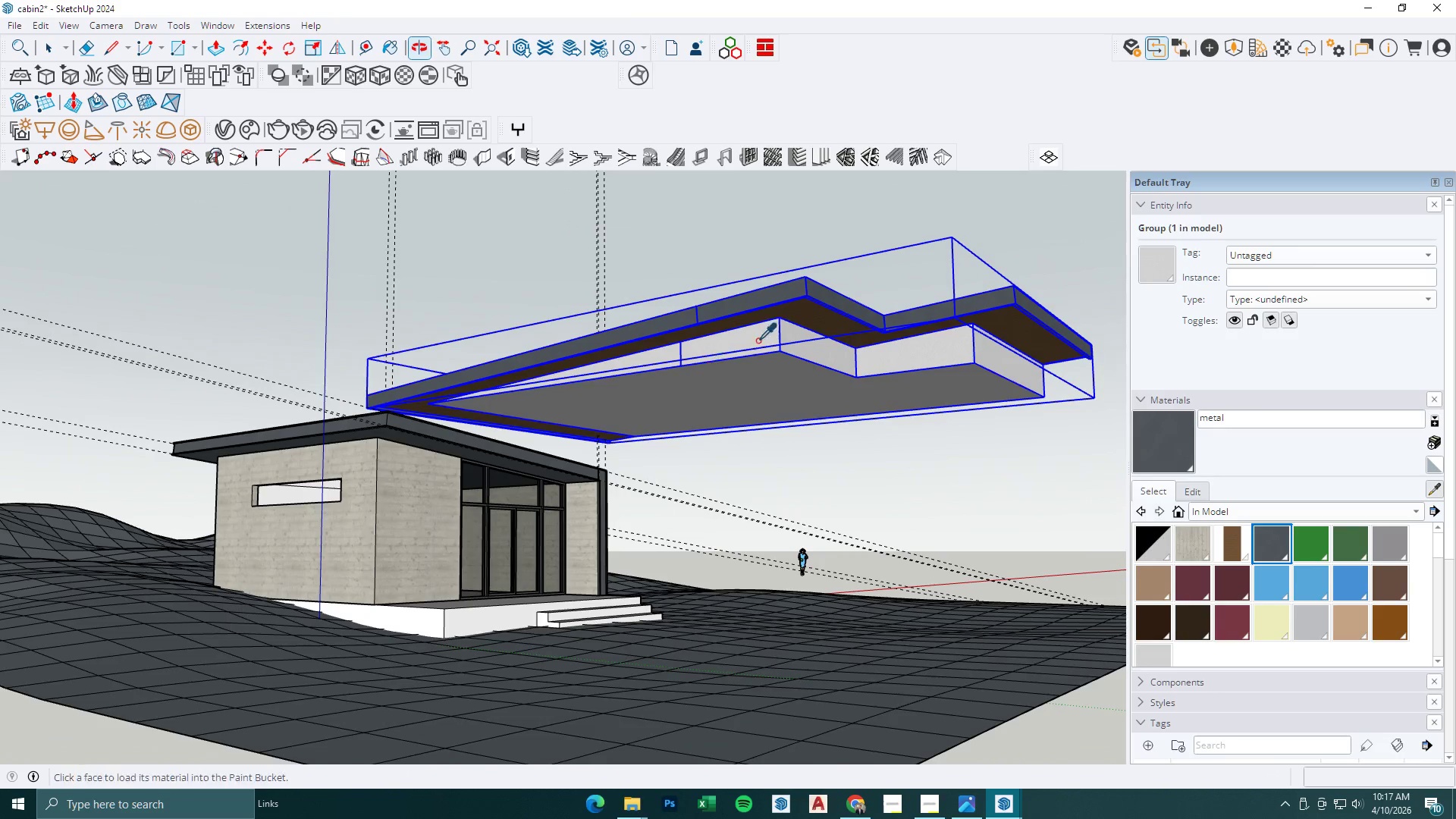 
left_click([802, 312])
 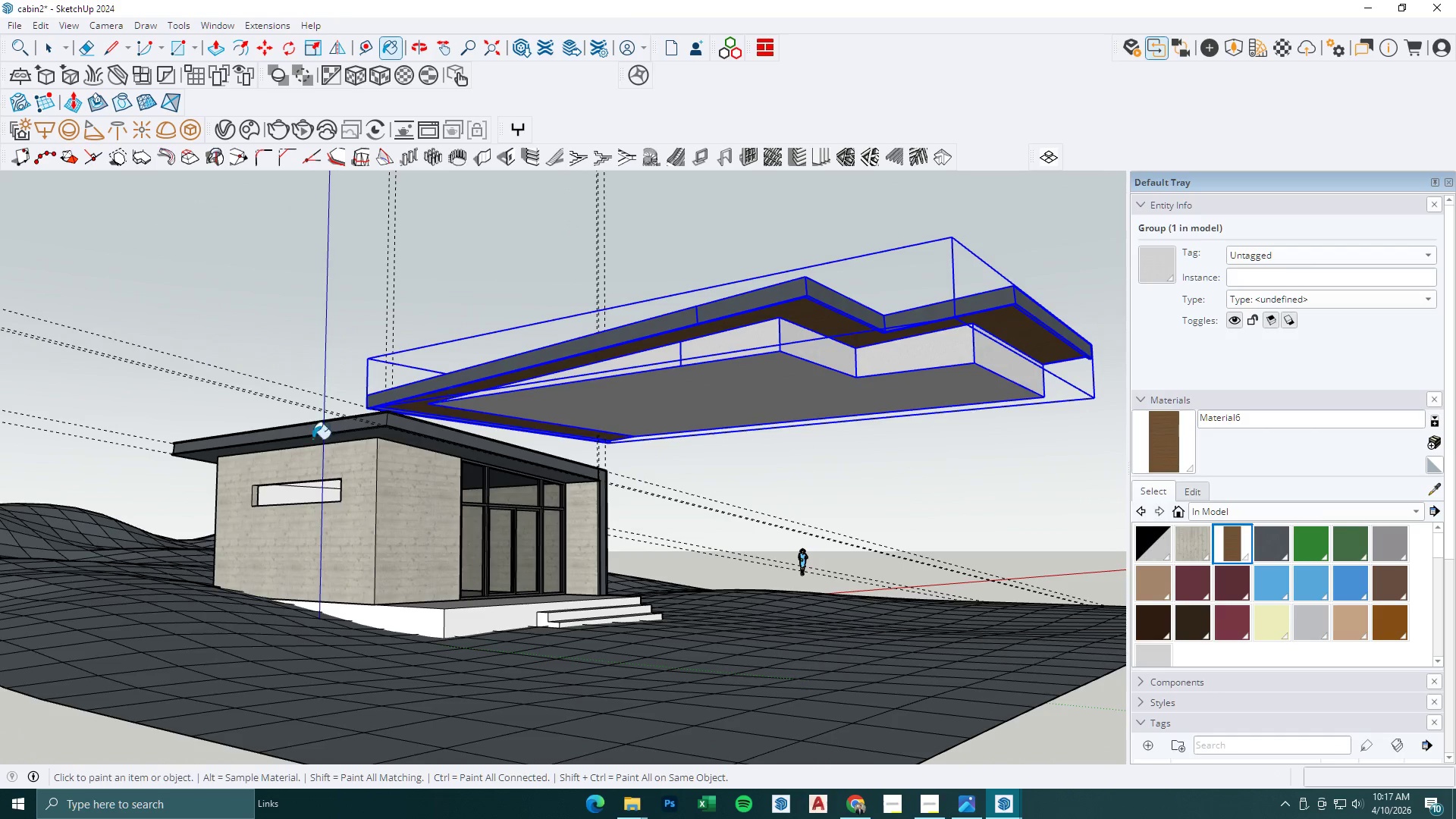 
scroll: coordinate [439, 441], scroll_direction: up, amount: 10.0
 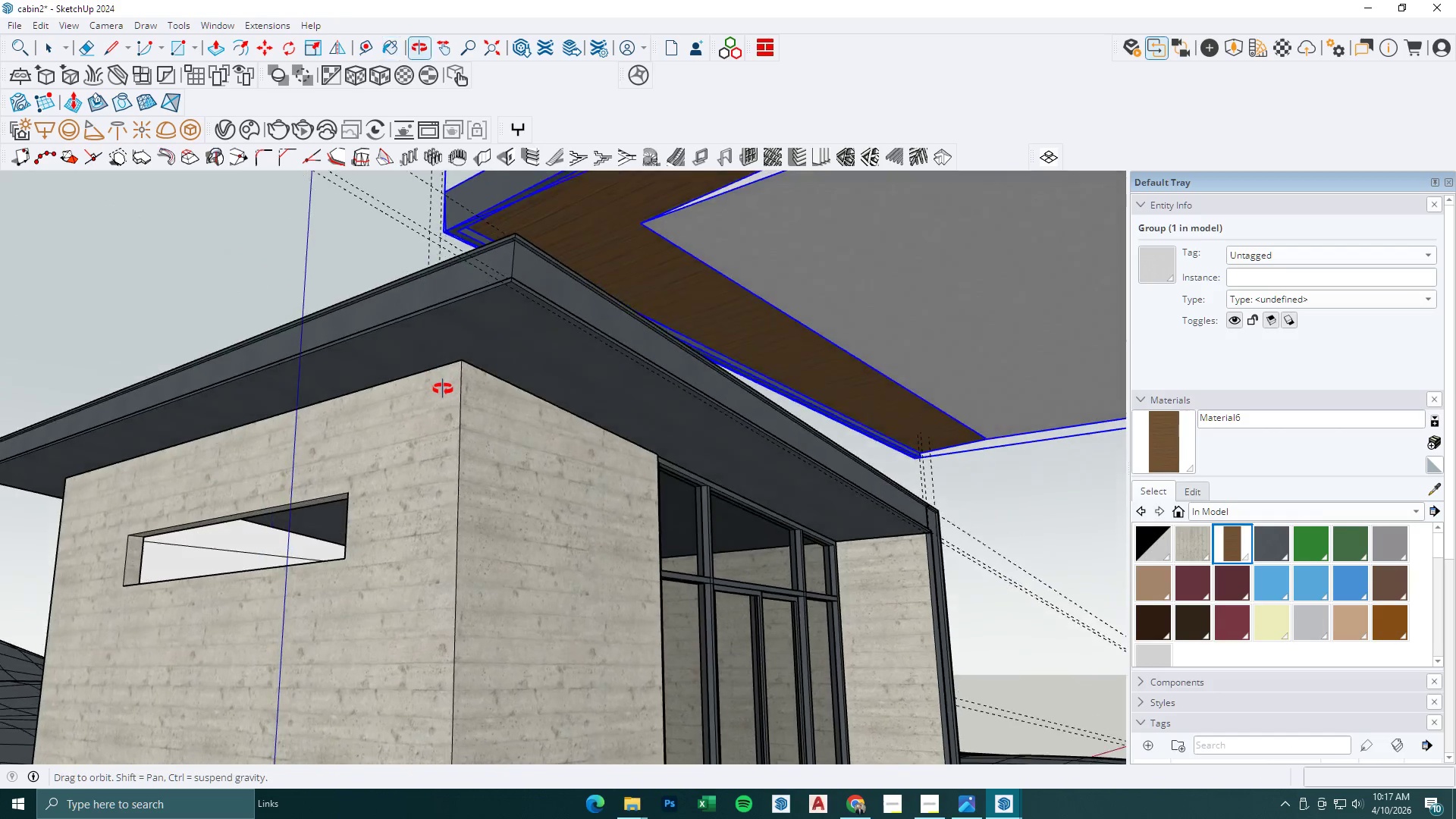 
key(Space)
 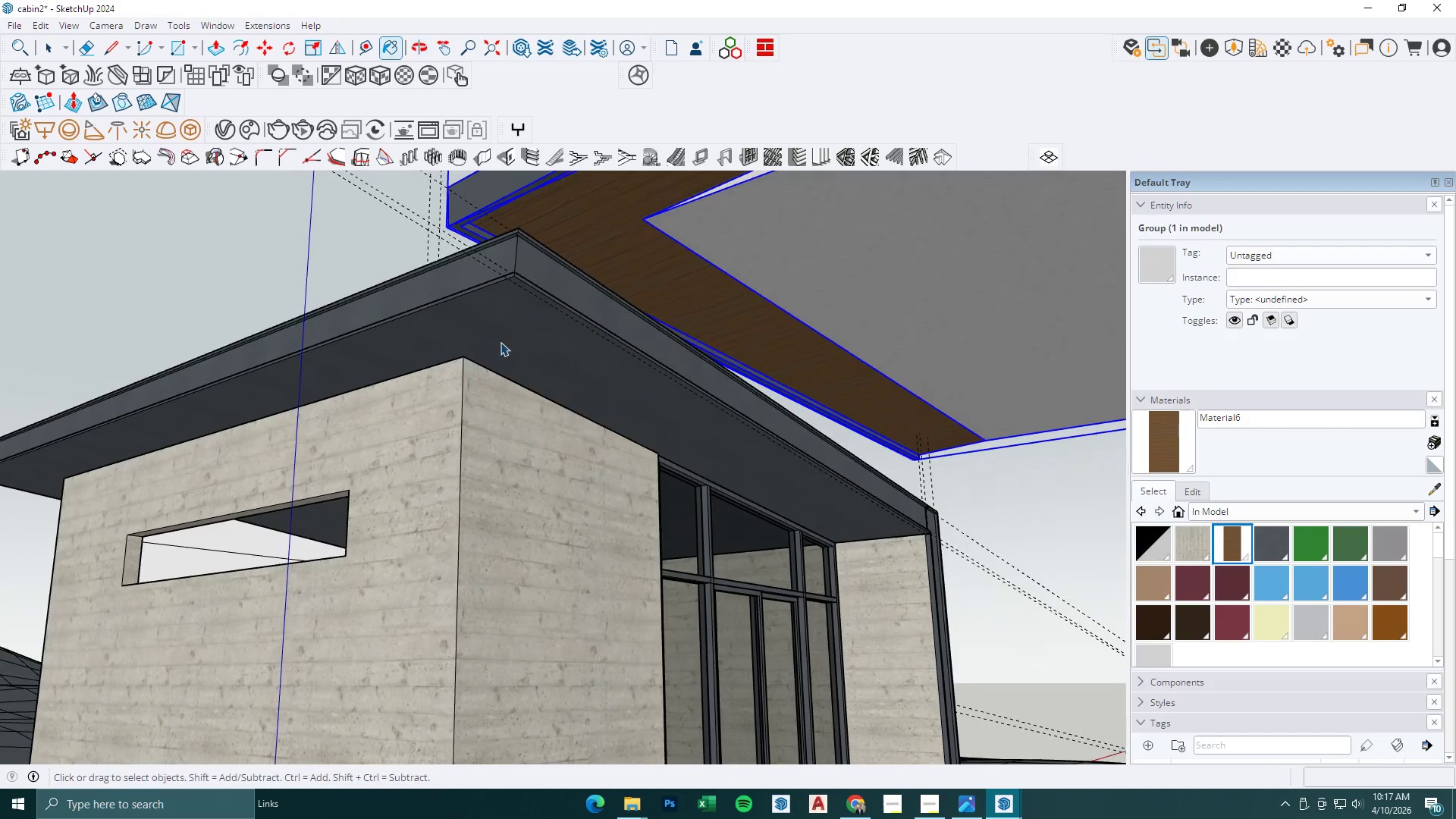 
key(Escape)
 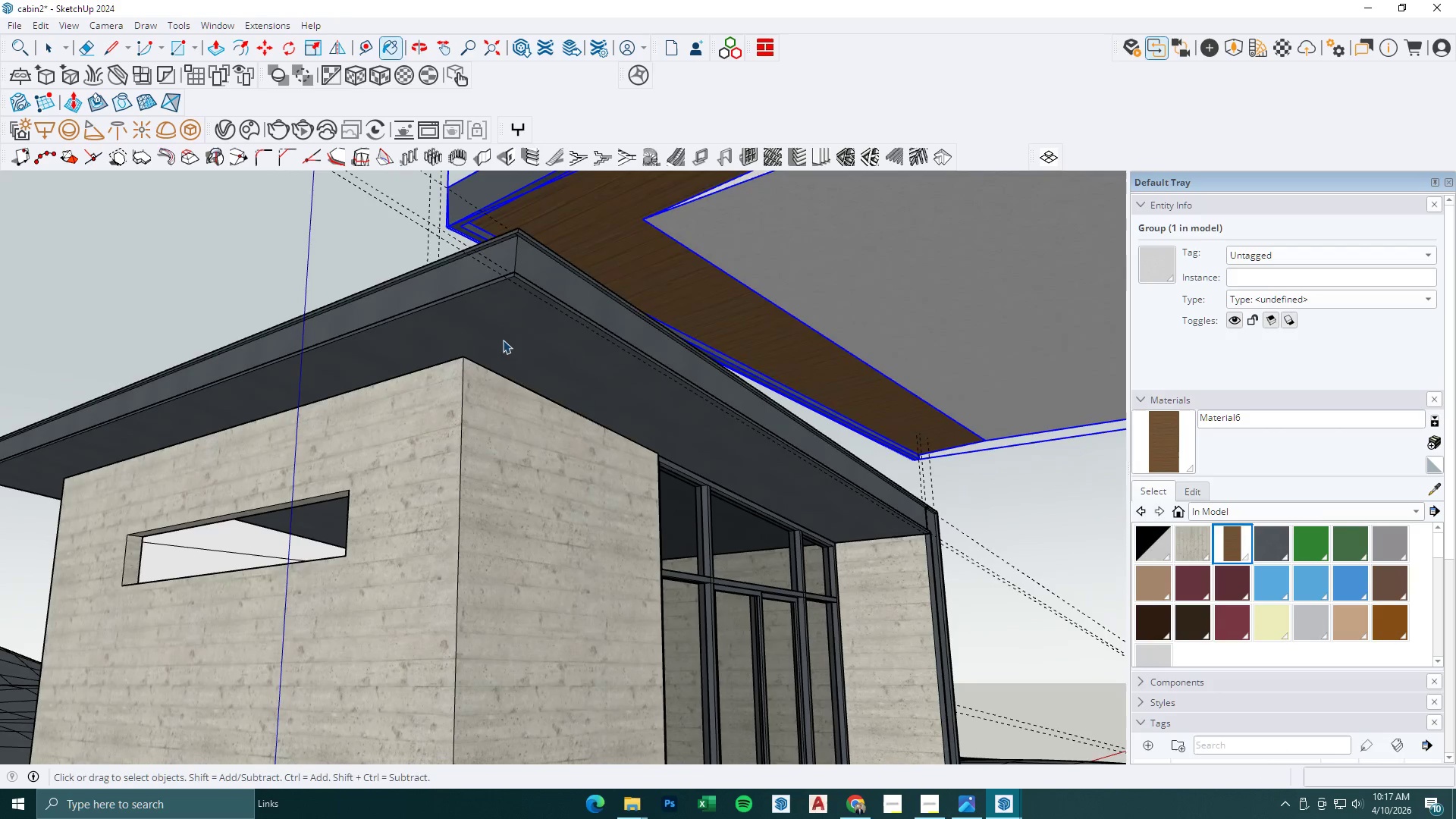 
left_click([506, 336])
 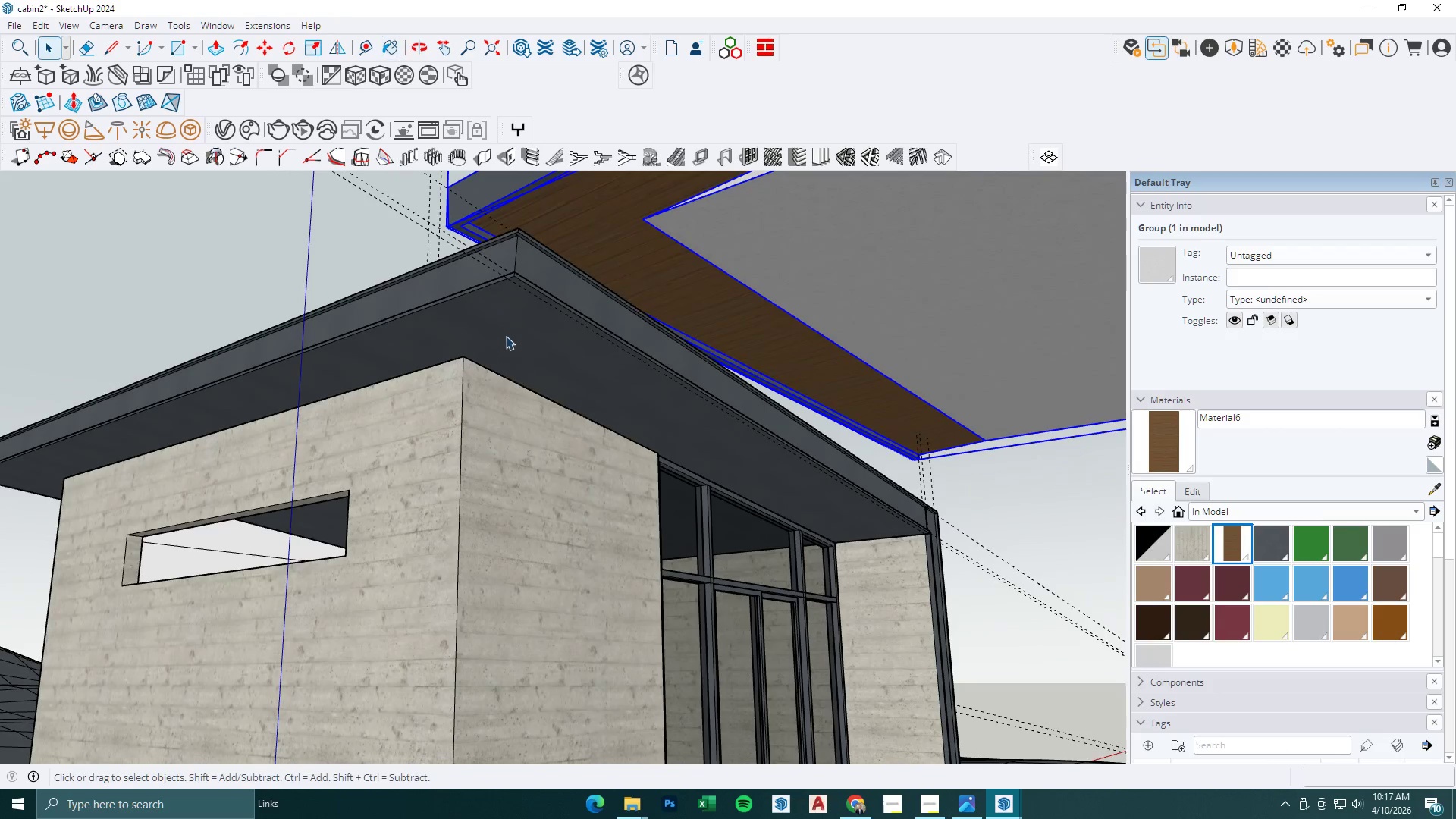 
double_click([506, 336])
 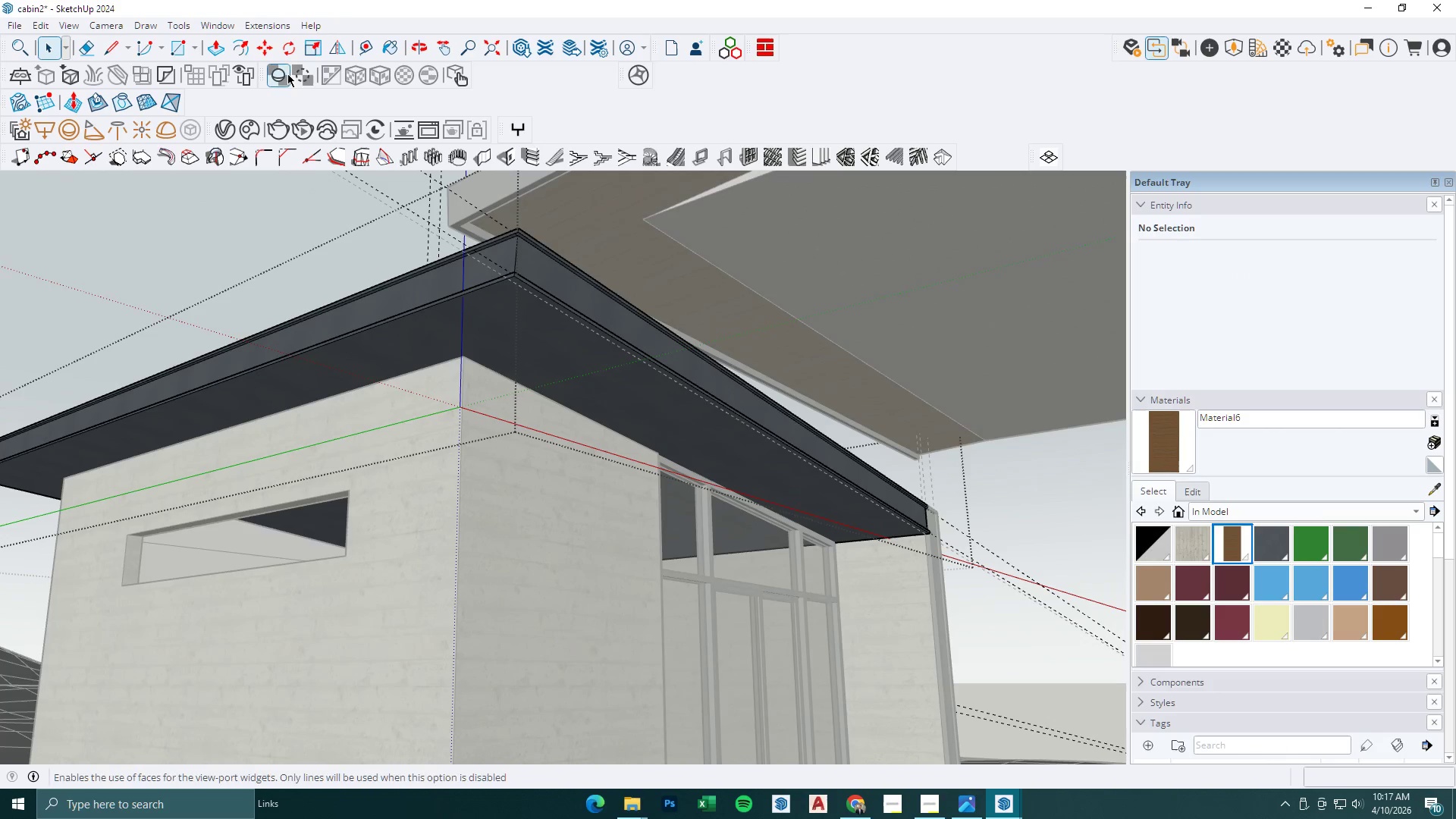 
left_click([245, 42])
 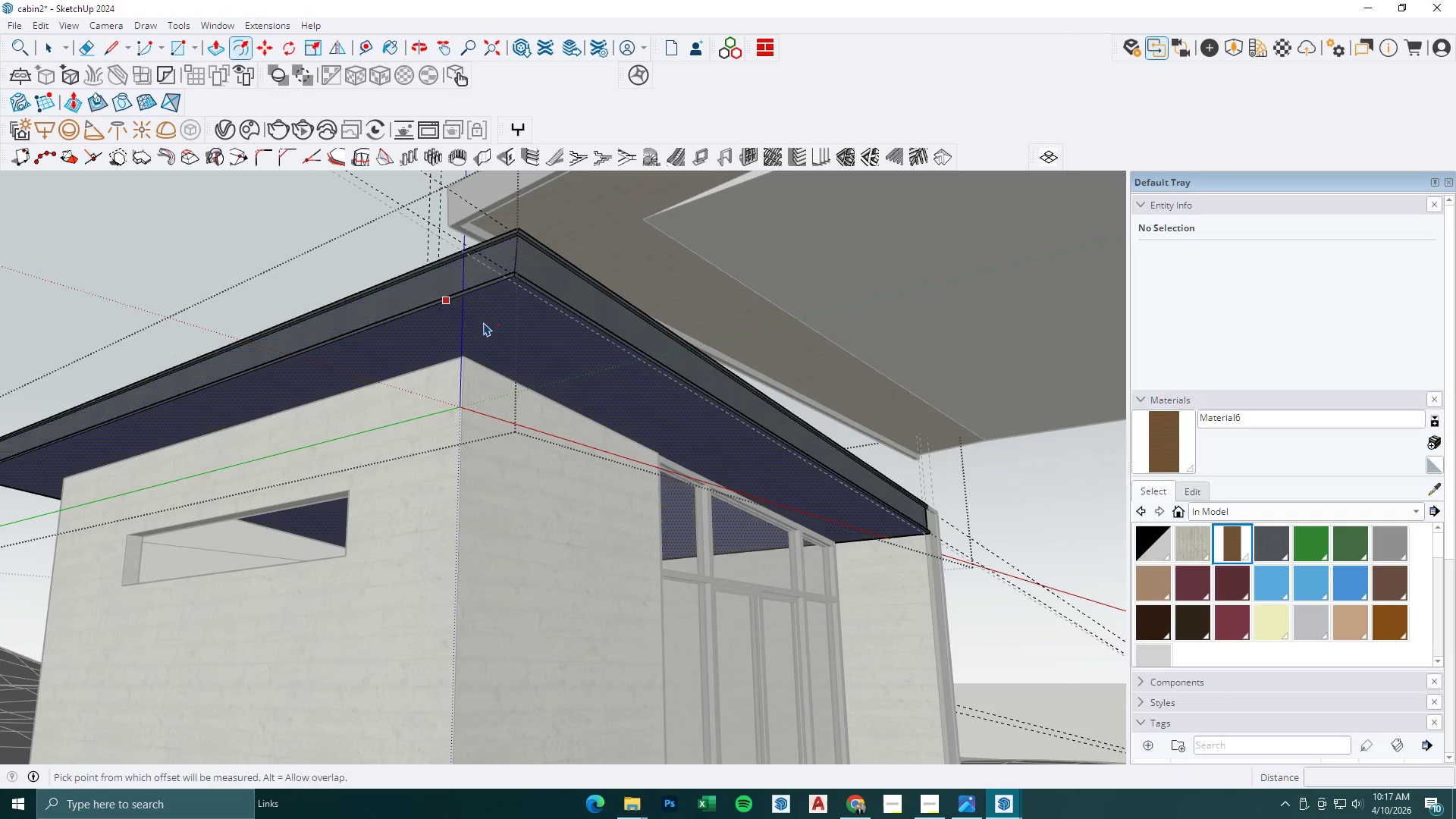 
left_click([485, 321])
 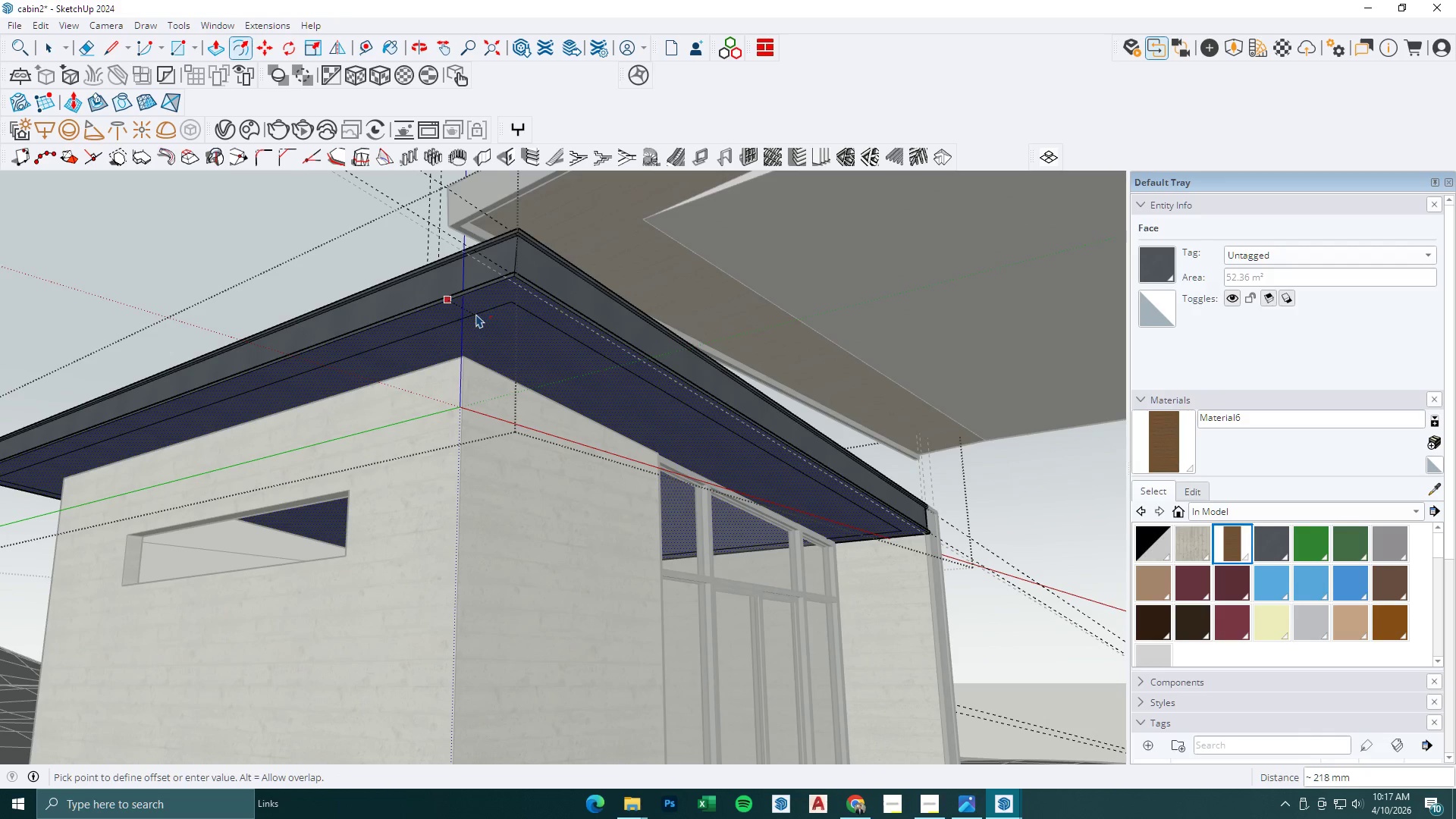 
key(Numpad5)
 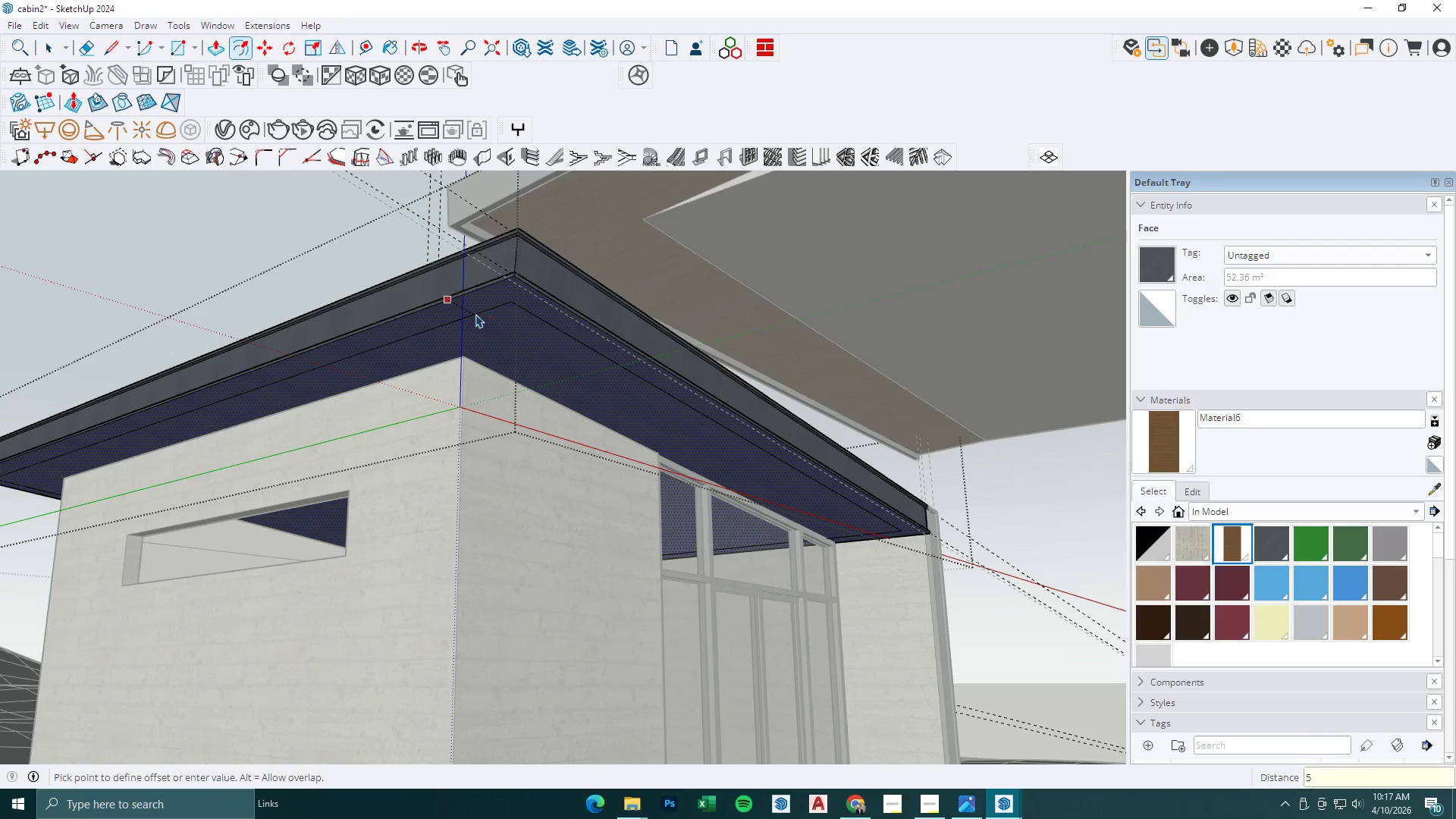 
key(Numpad0)
 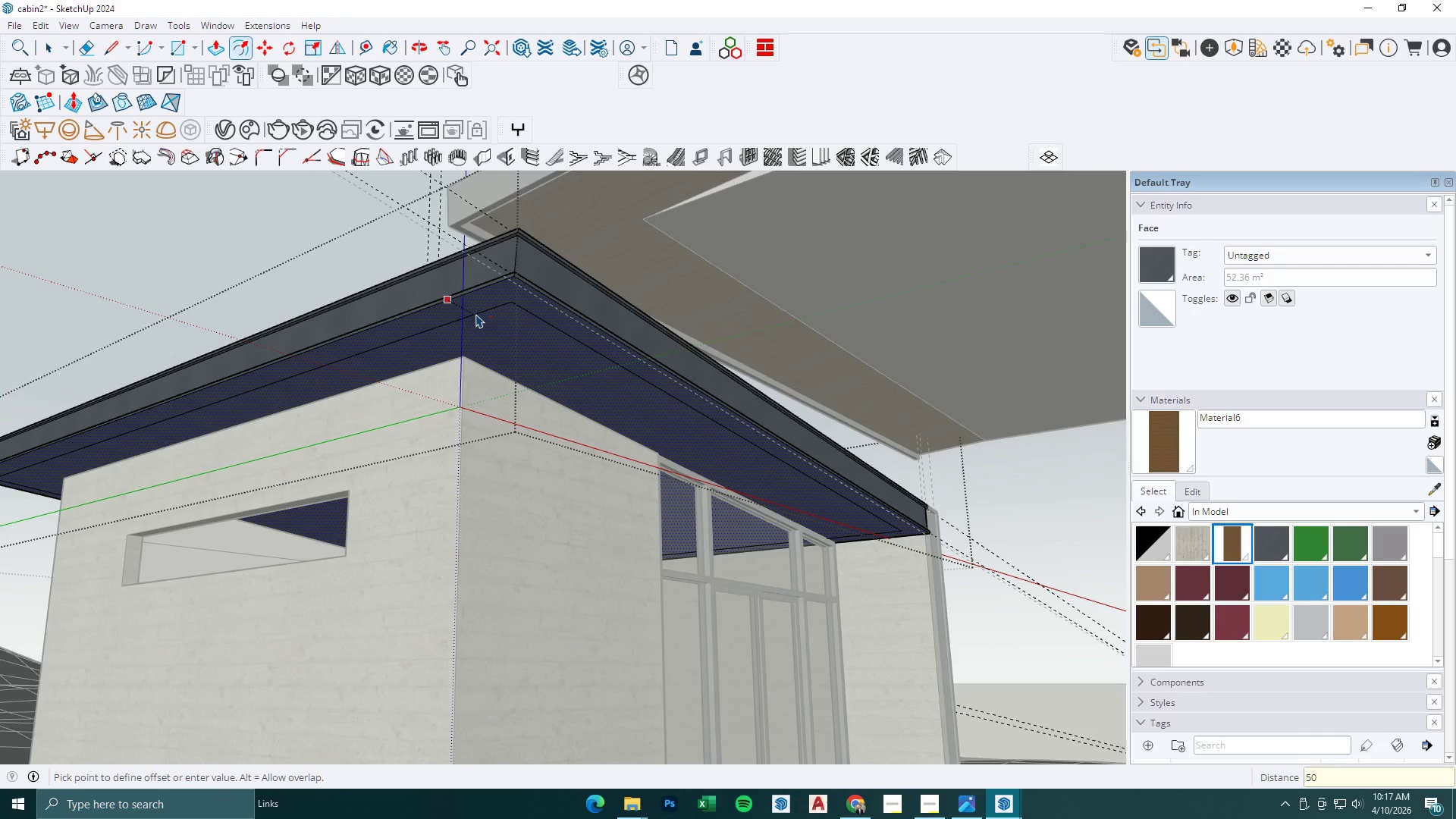 
key(NumpadEnter)
 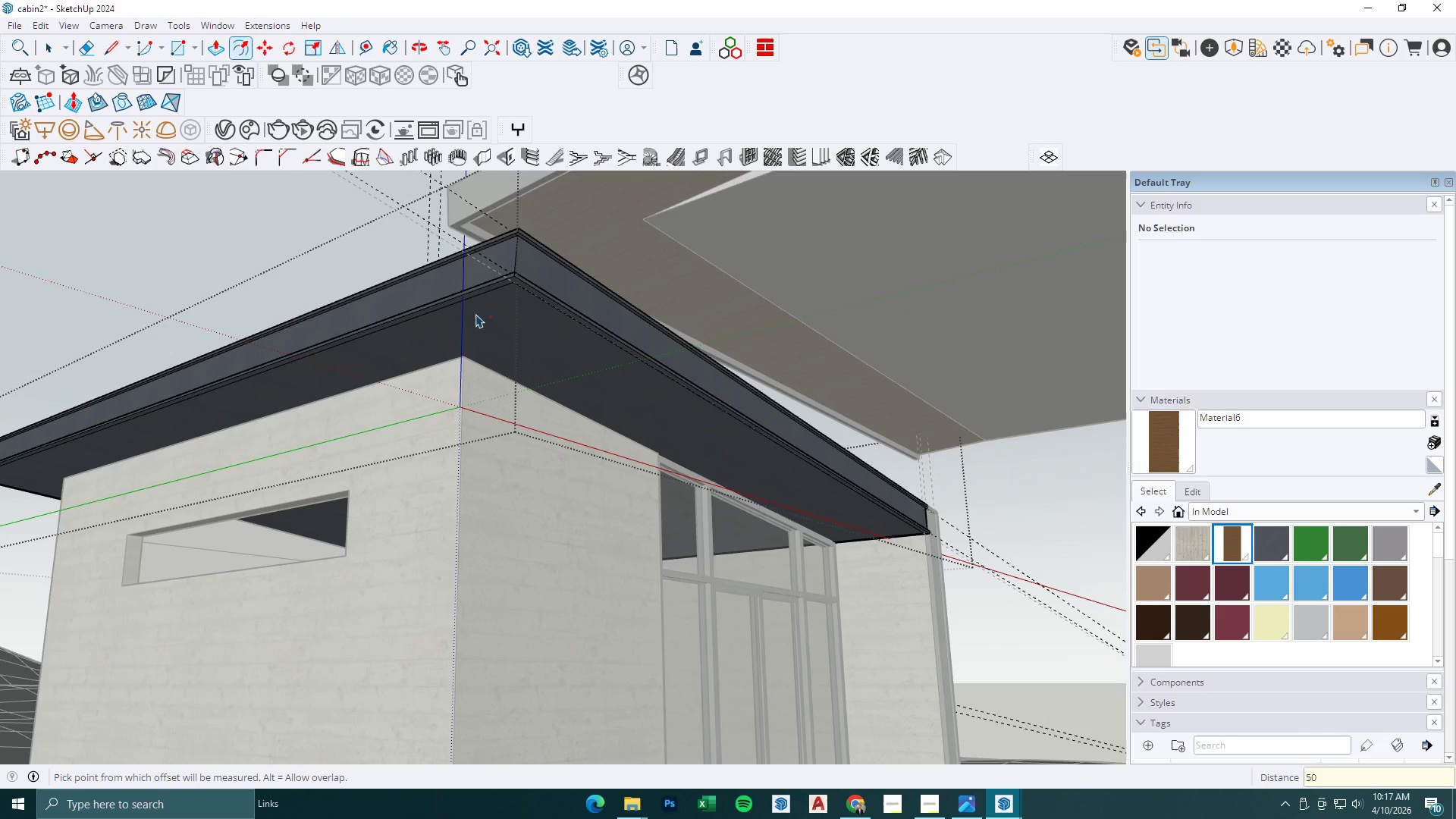 
scroll: coordinate [906, 529], scroll_direction: up, amount: 16.0
 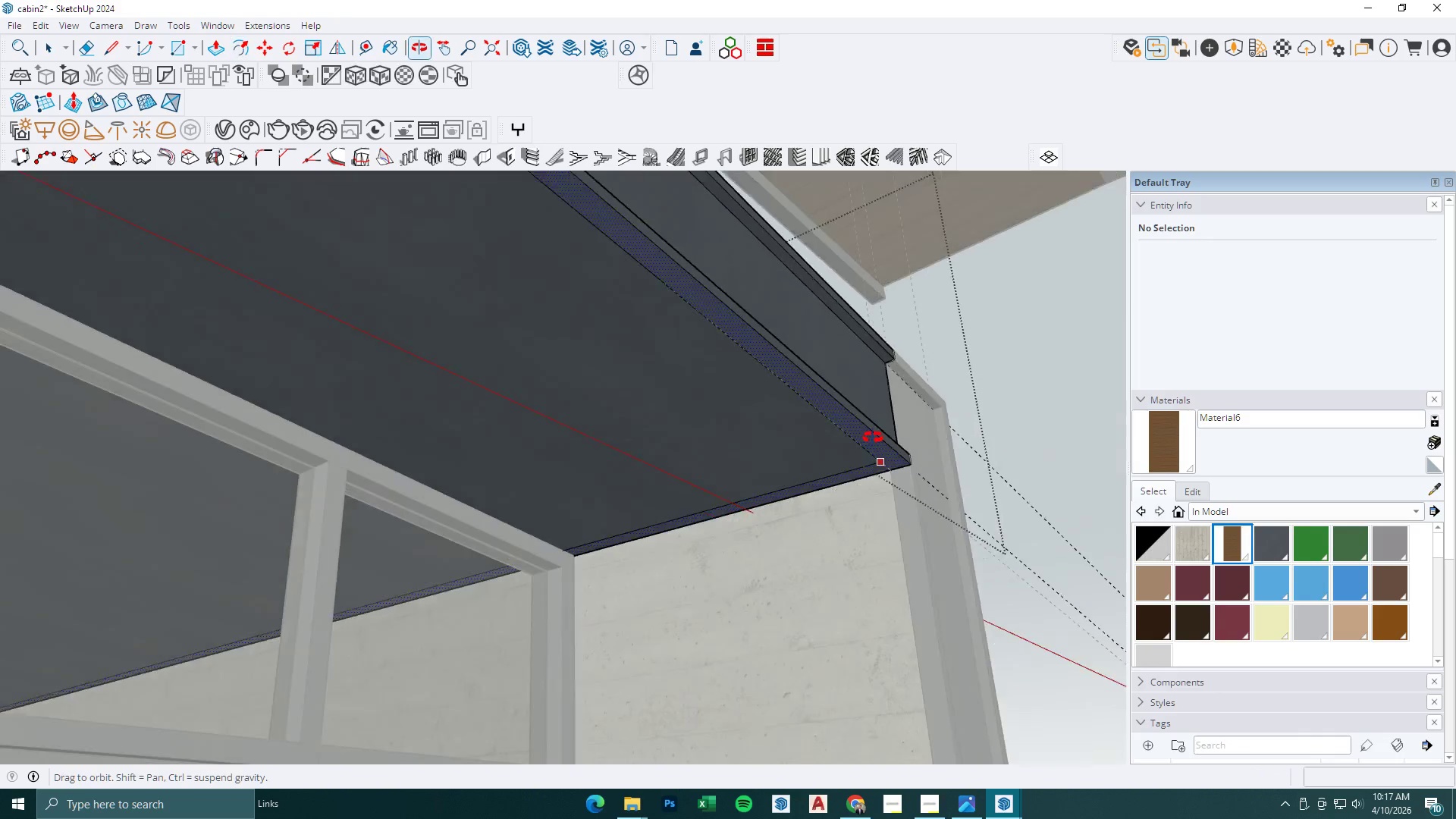 
key(Semicolon)
 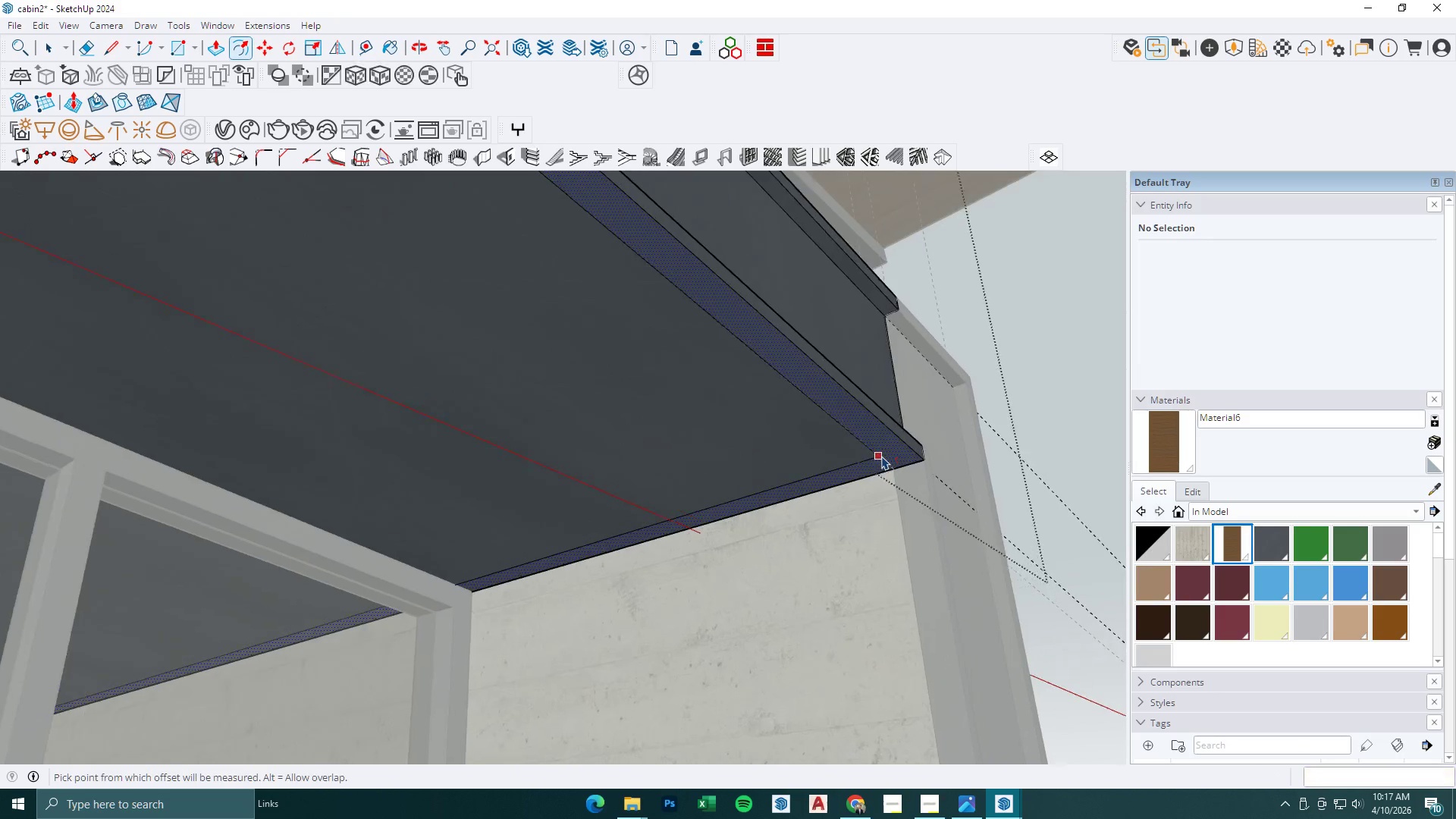 
key(L)
 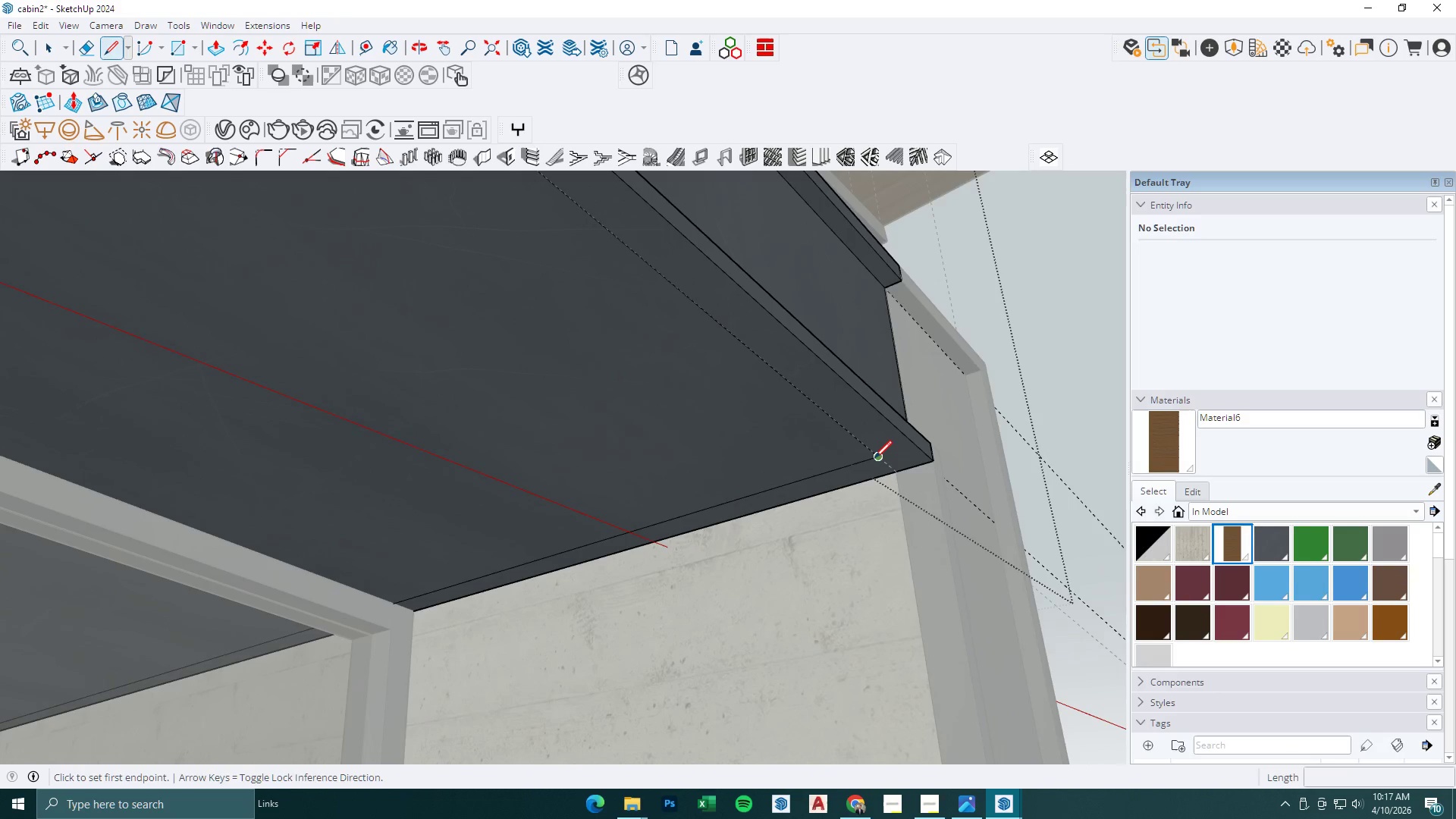 
left_click([874, 458])
 